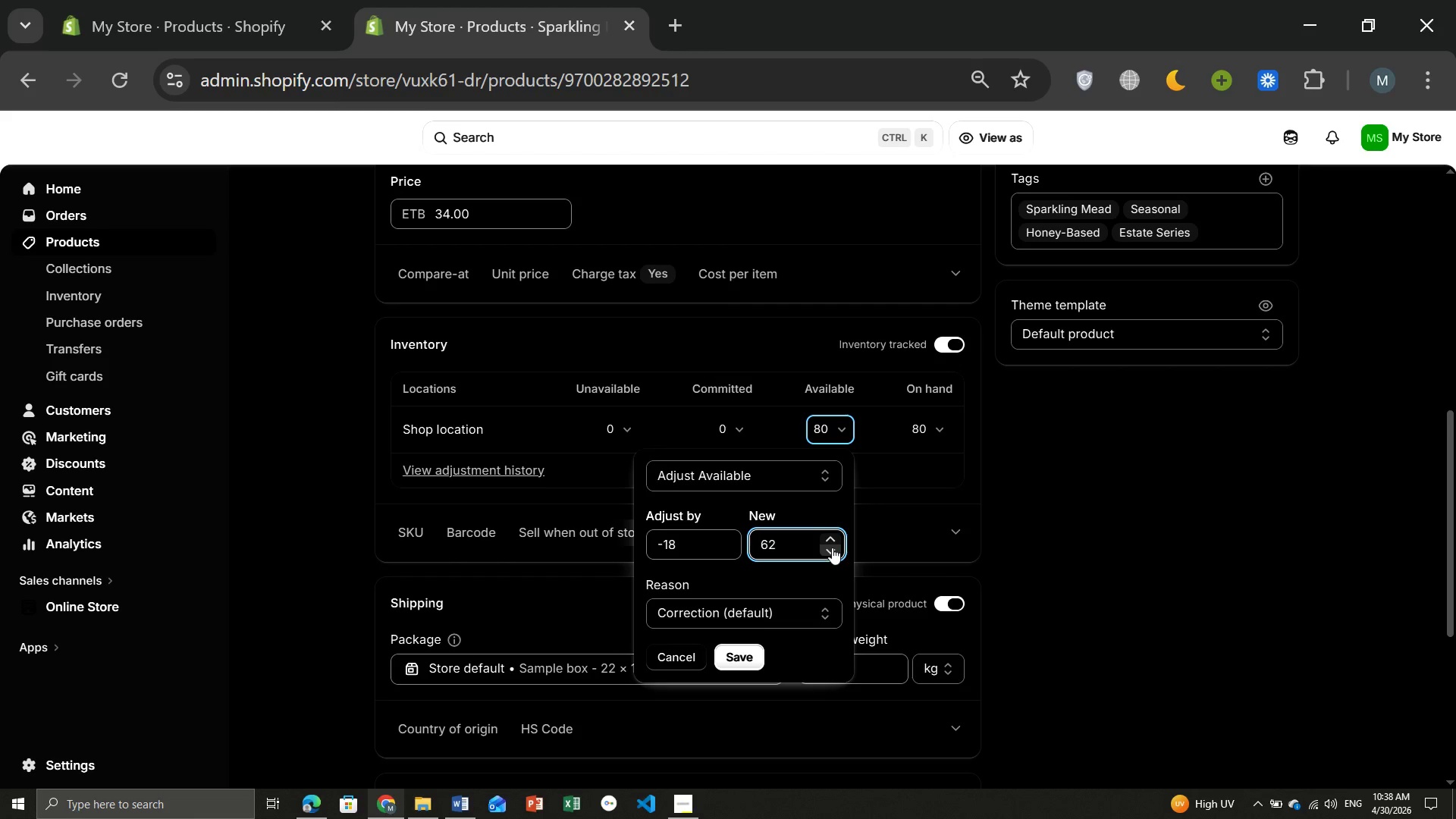 
triple_click([832, 548])
 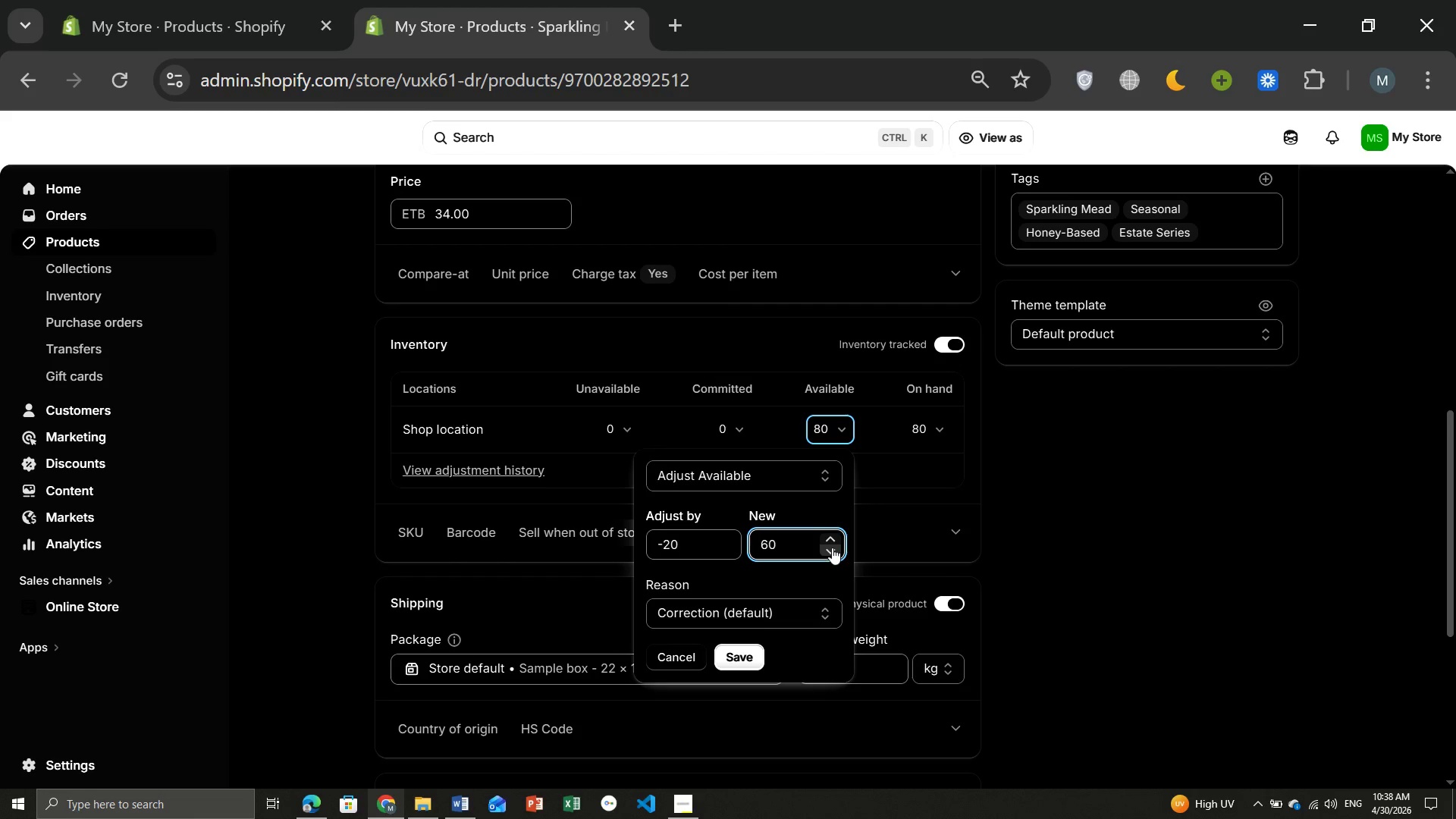 
triple_click([832, 548])
 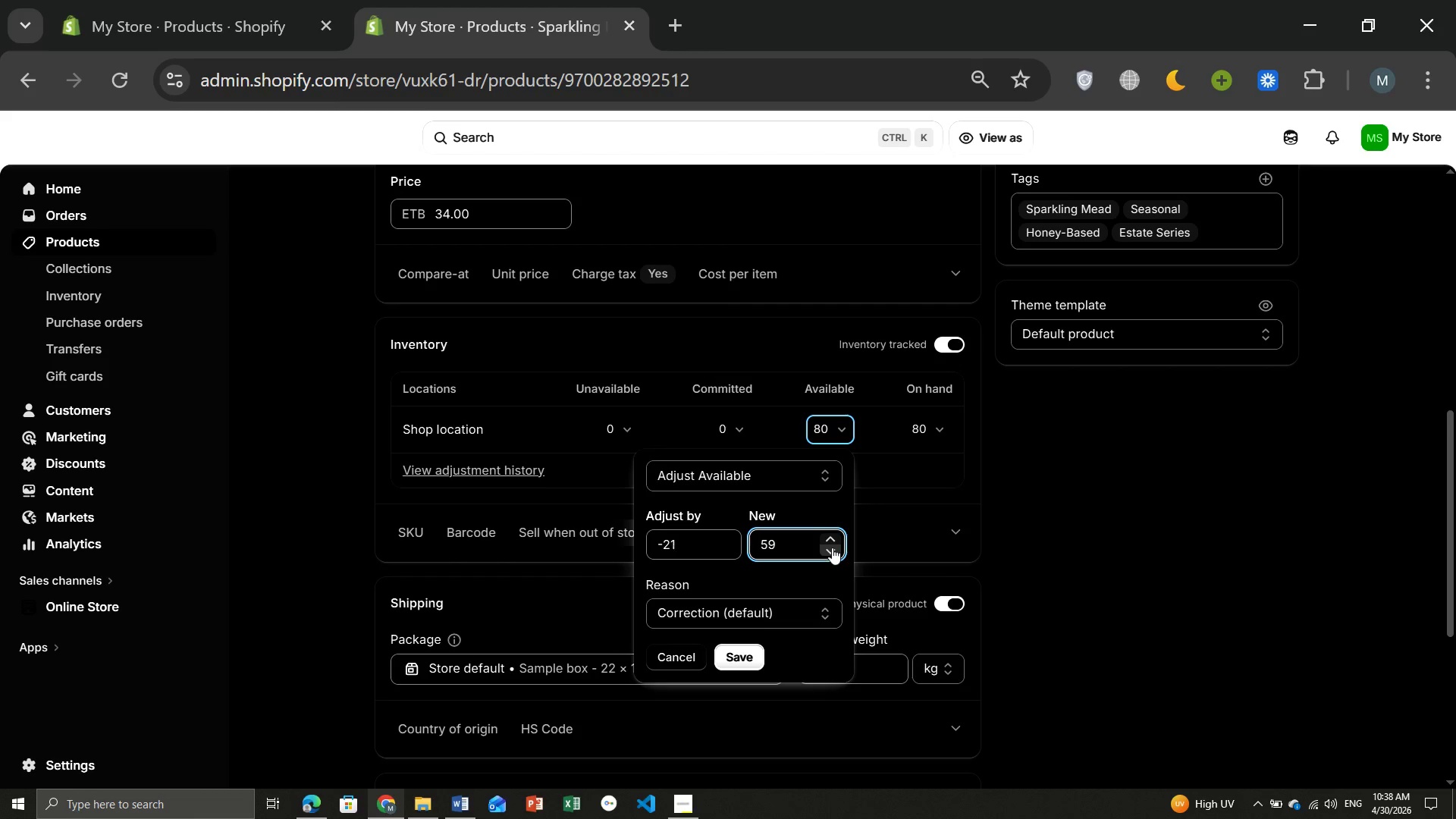 
triple_click([832, 548])
 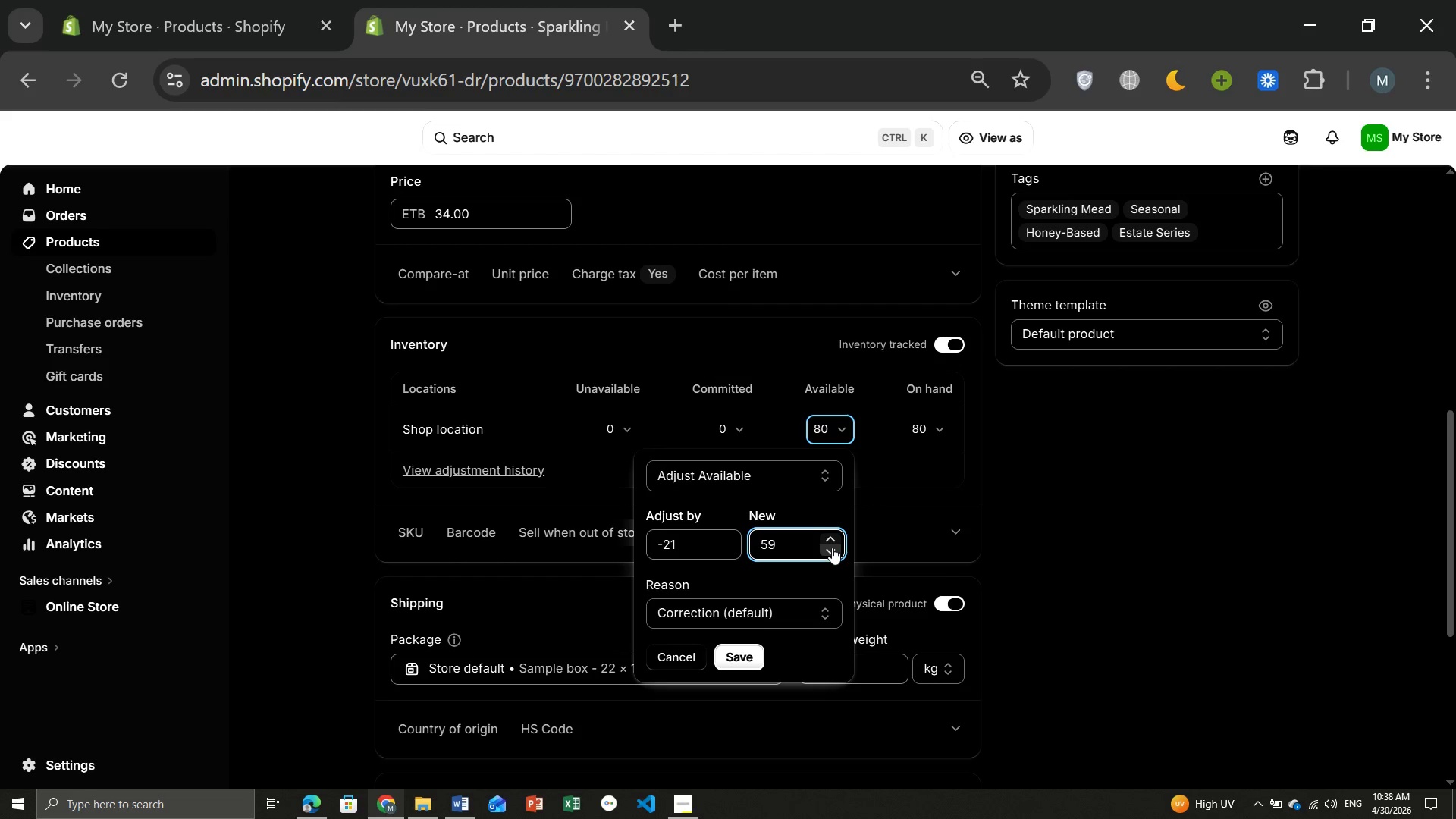 
triple_click([832, 548])
 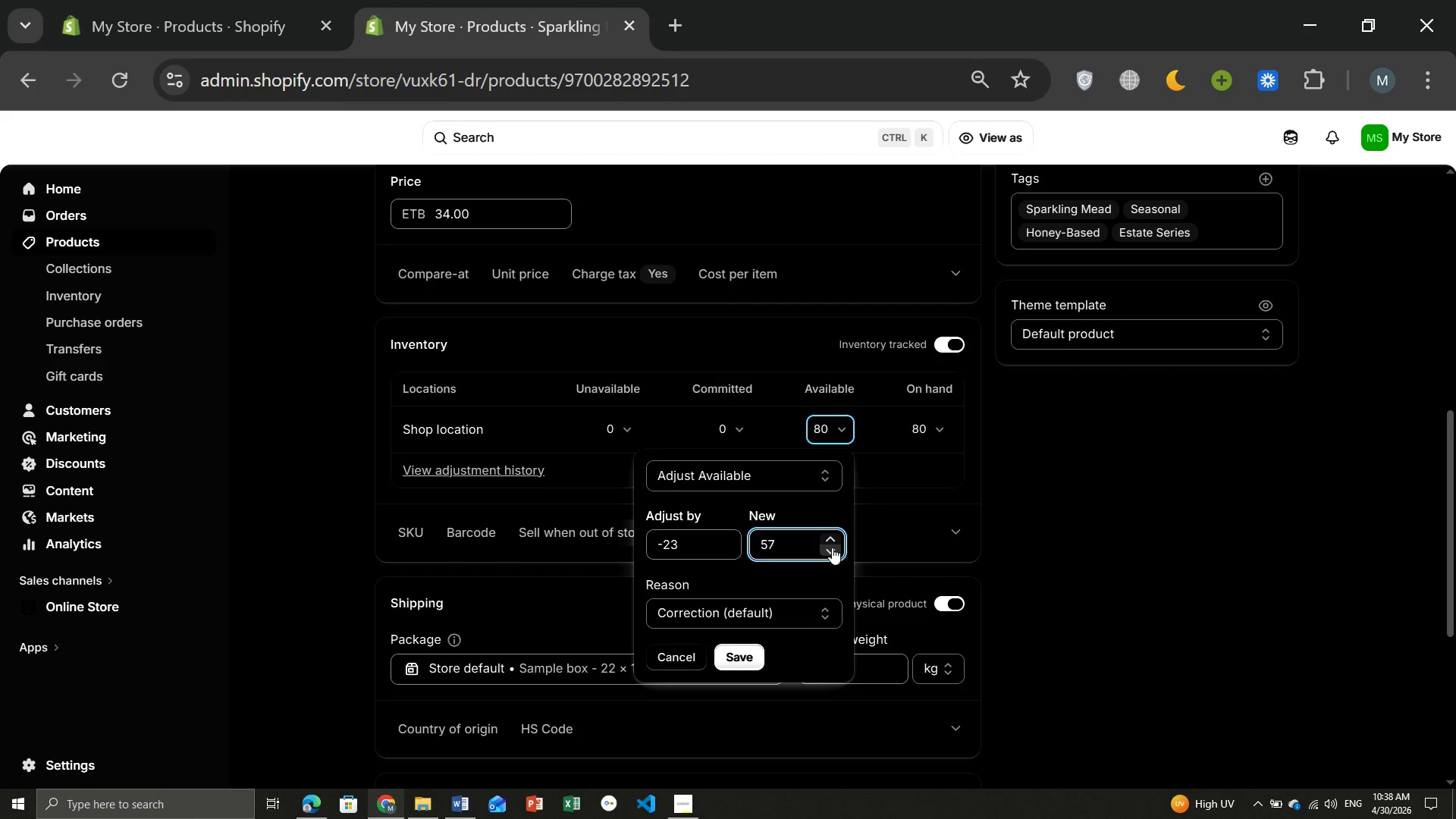 
triple_click([832, 548])
 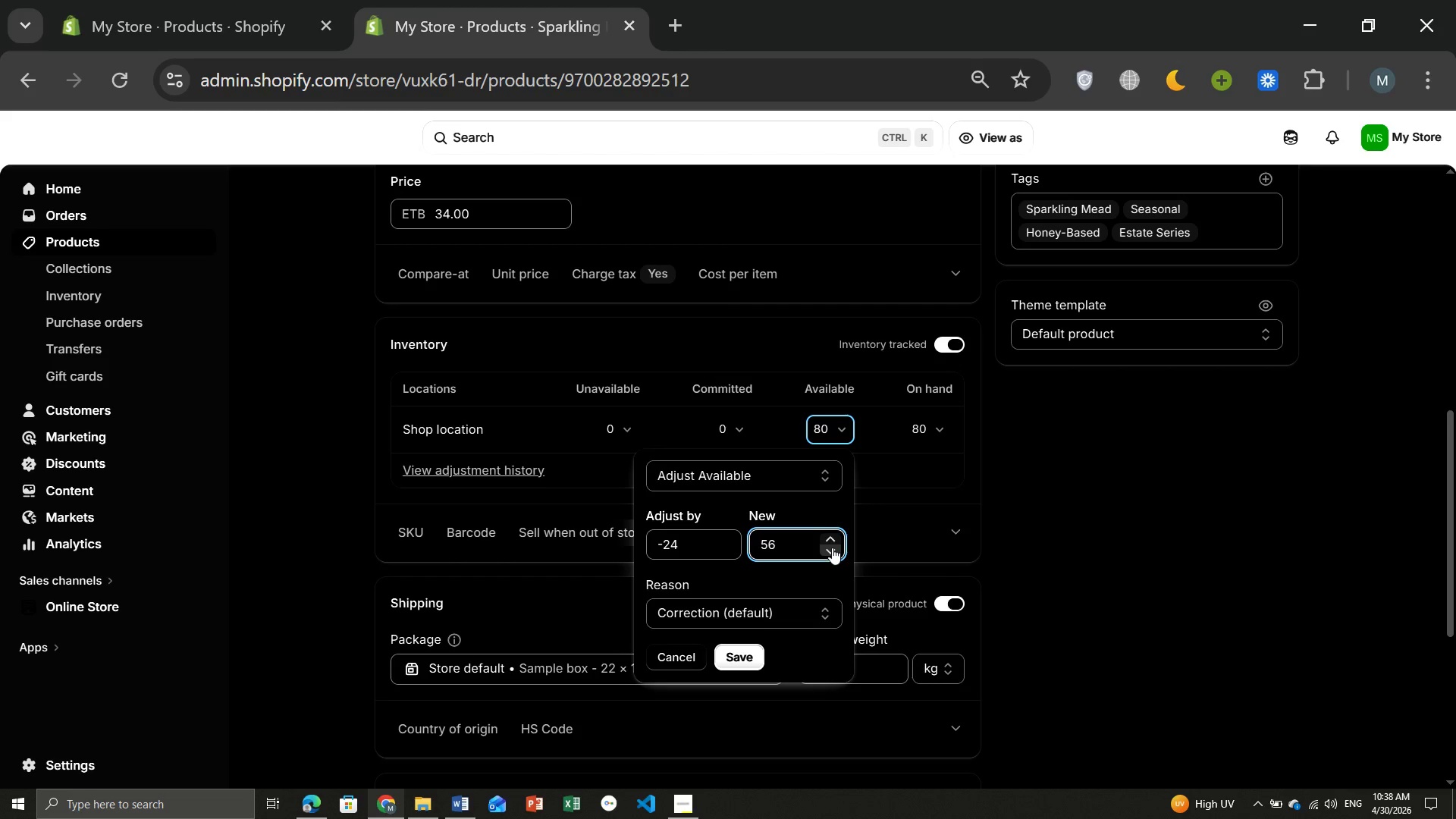 
triple_click([832, 548])
 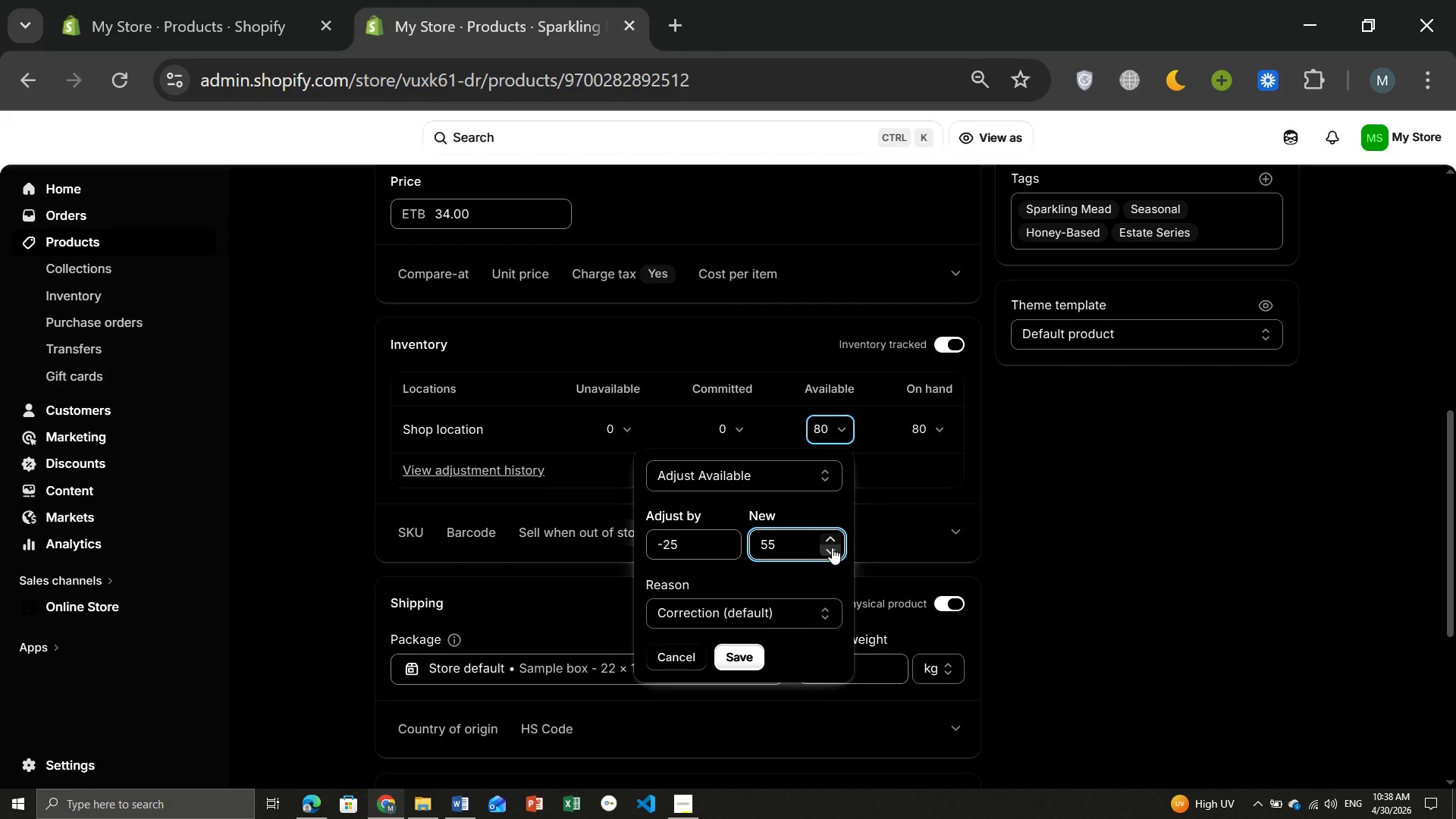 
triple_click([832, 548])
 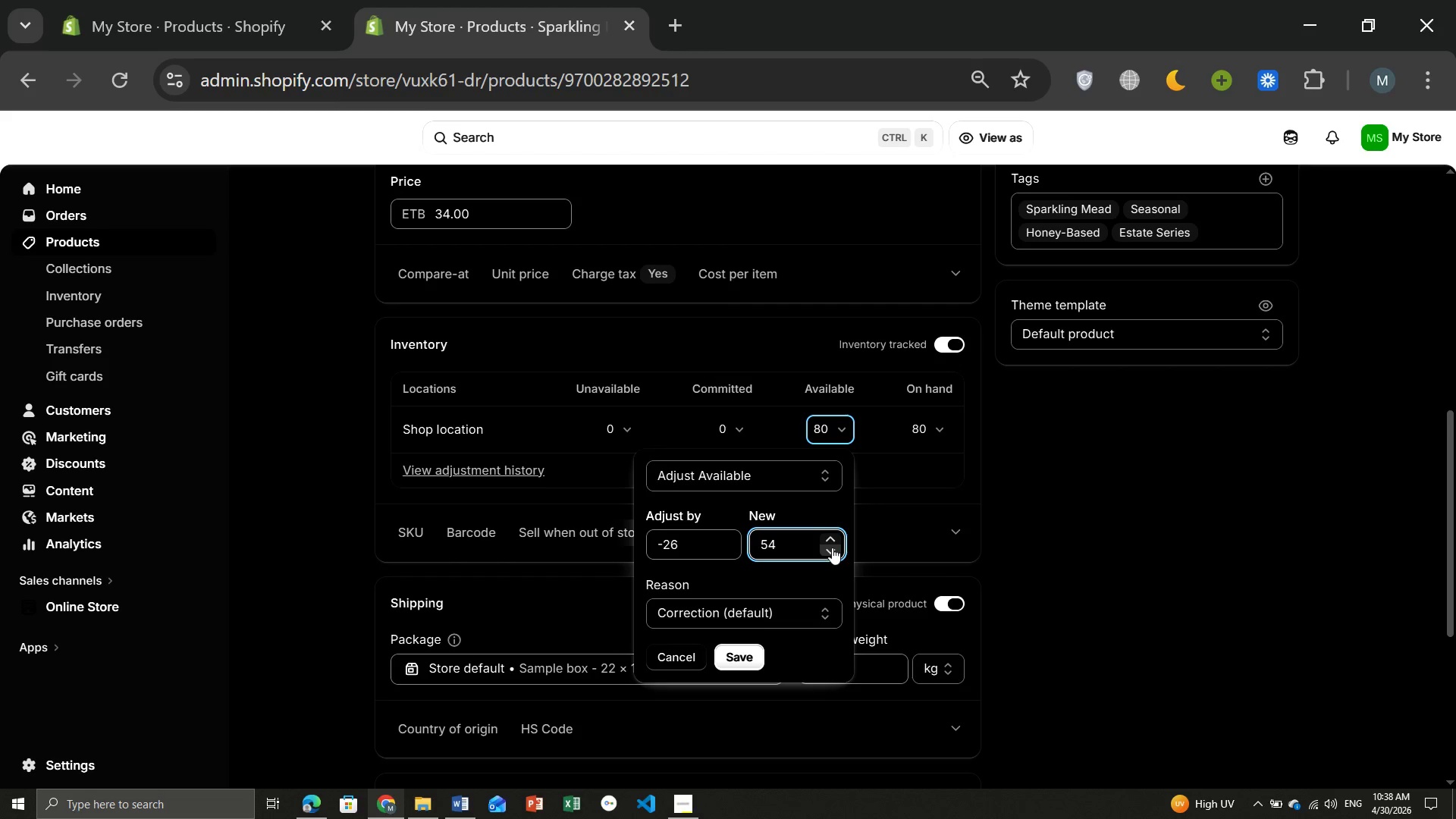 
triple_click([832, 548])
 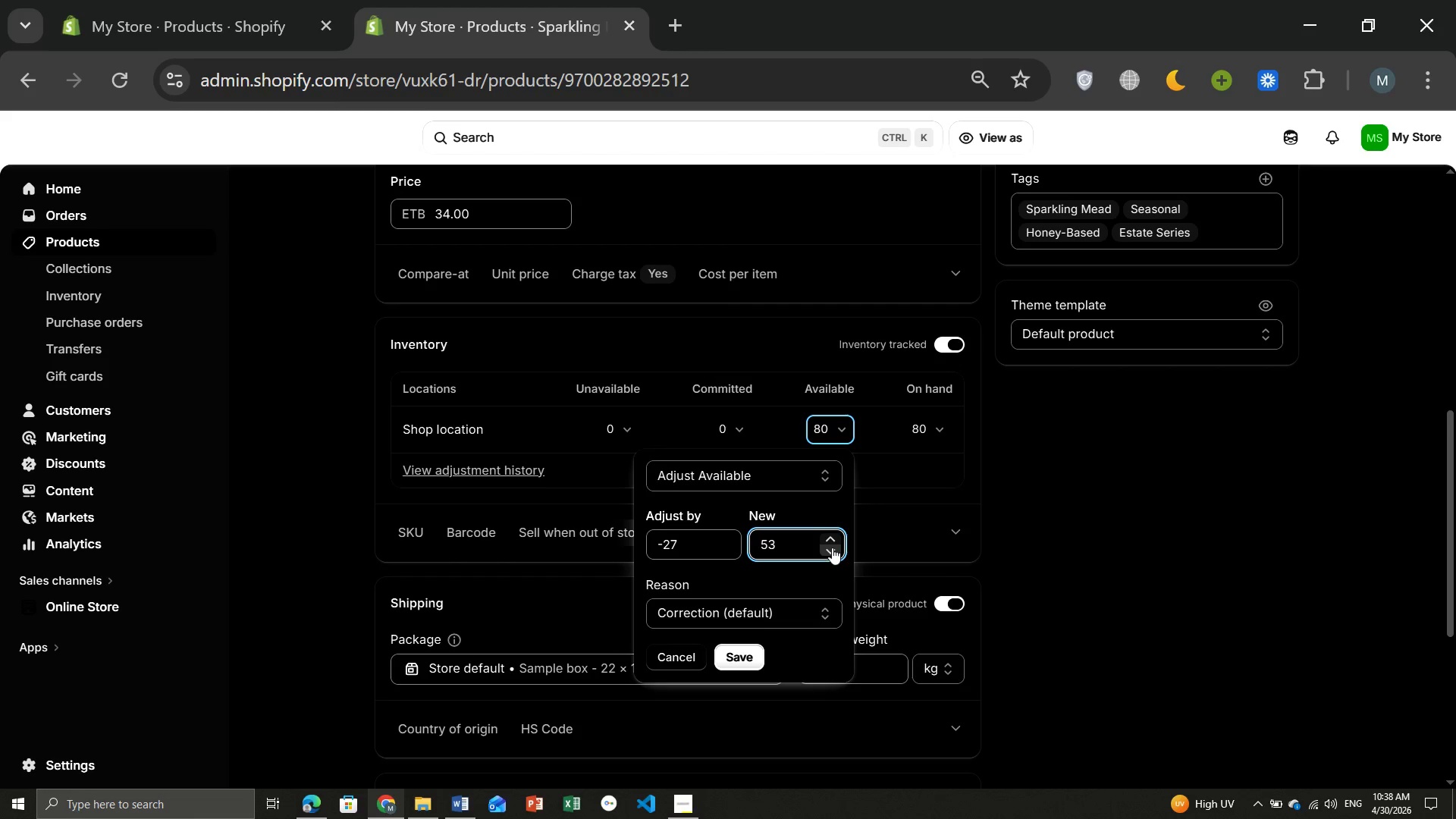 
triple_click([832, 548])
 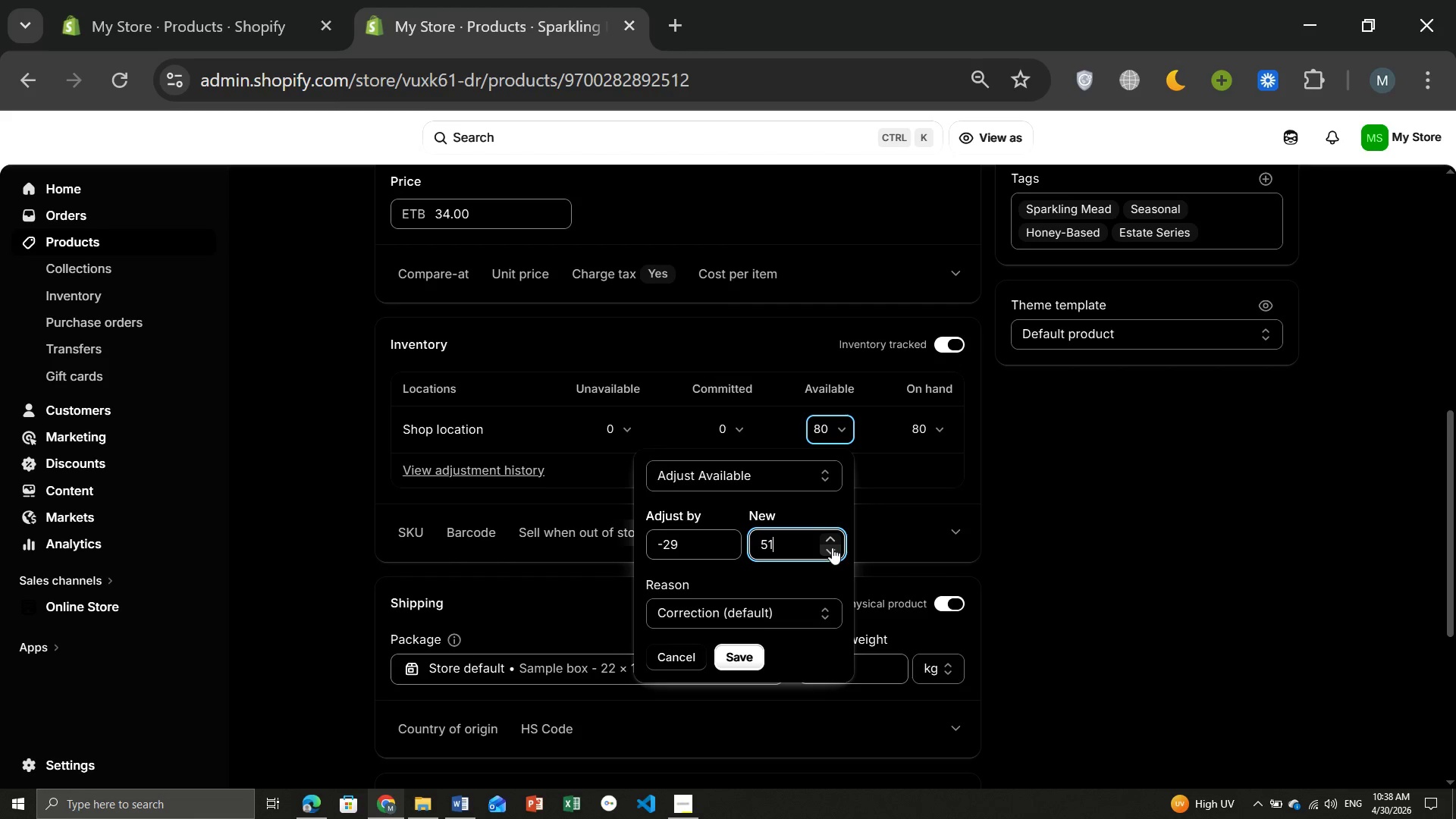 
triple_click([832, 548])
 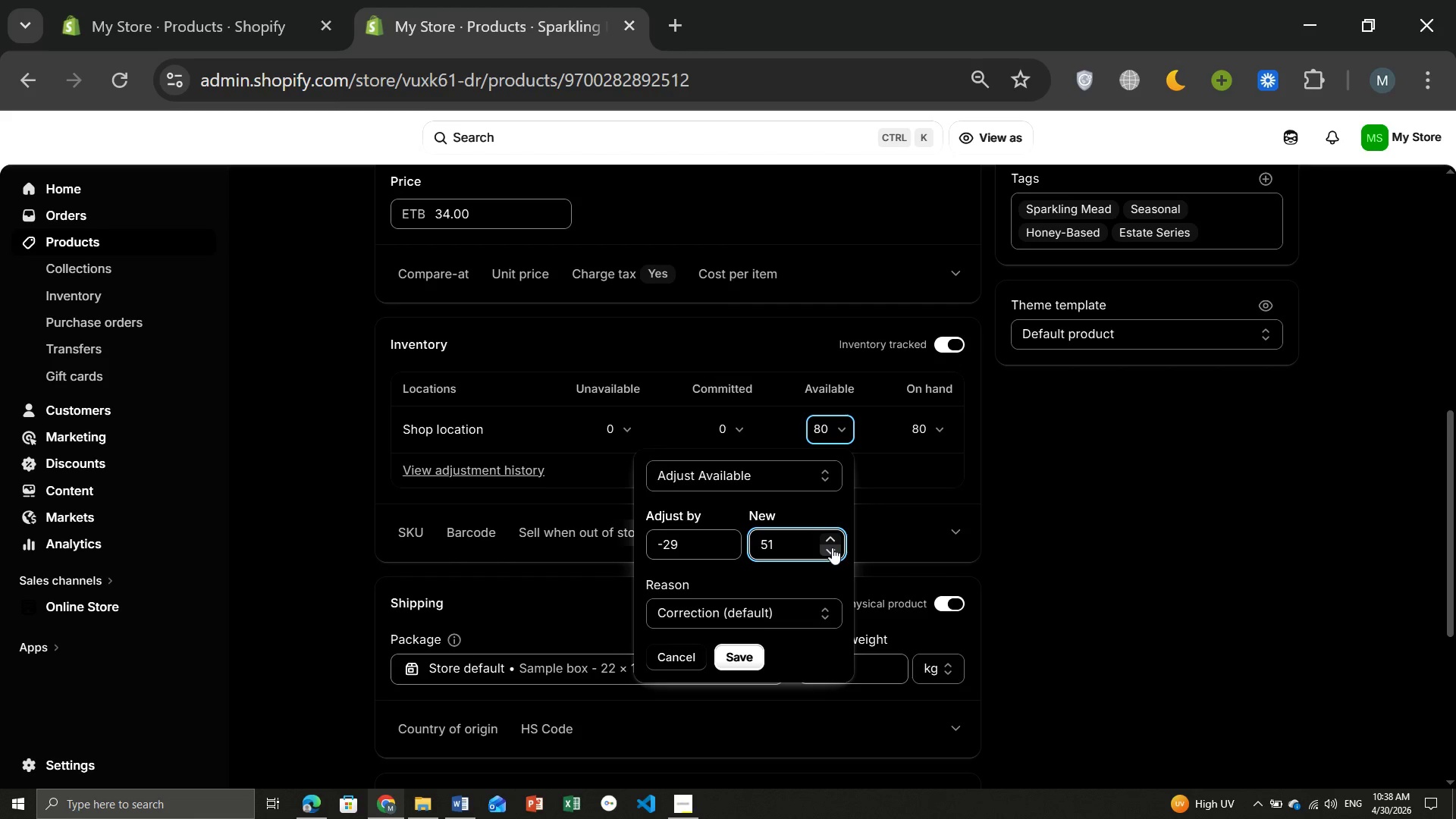 
triple_click([832, 548])
 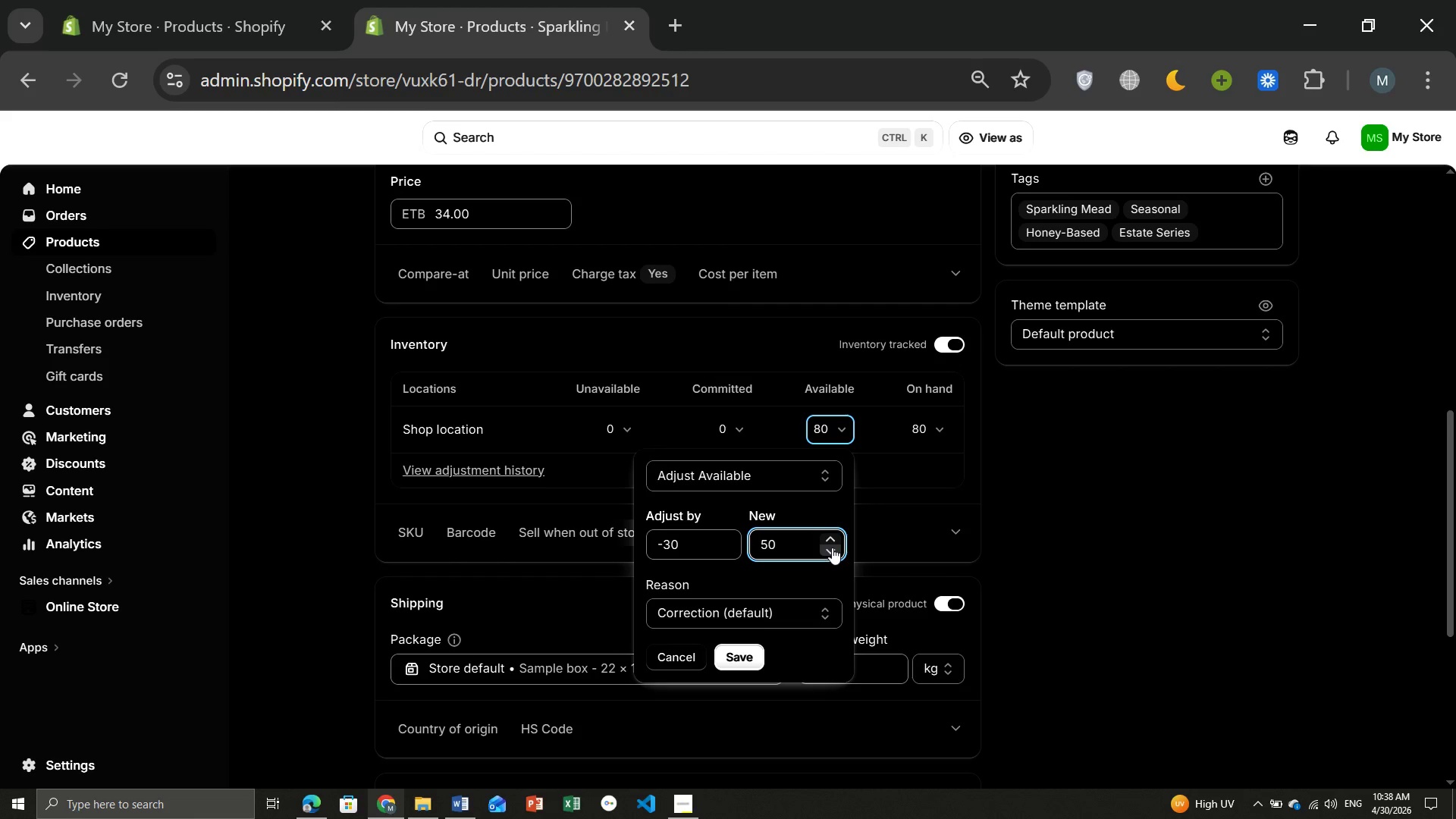 
triple_click([832, 548])
 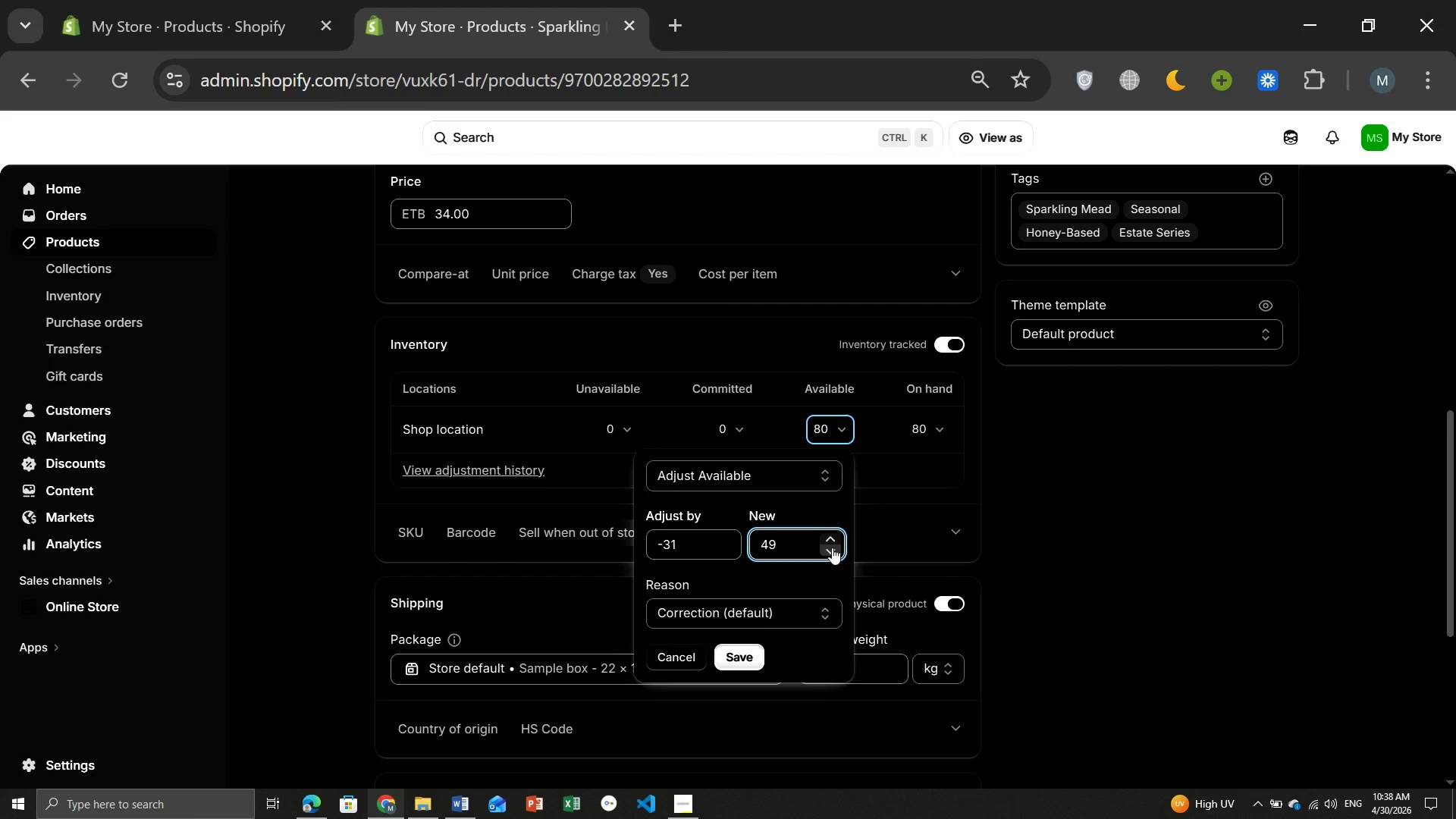 
triple_click([832, 548])
 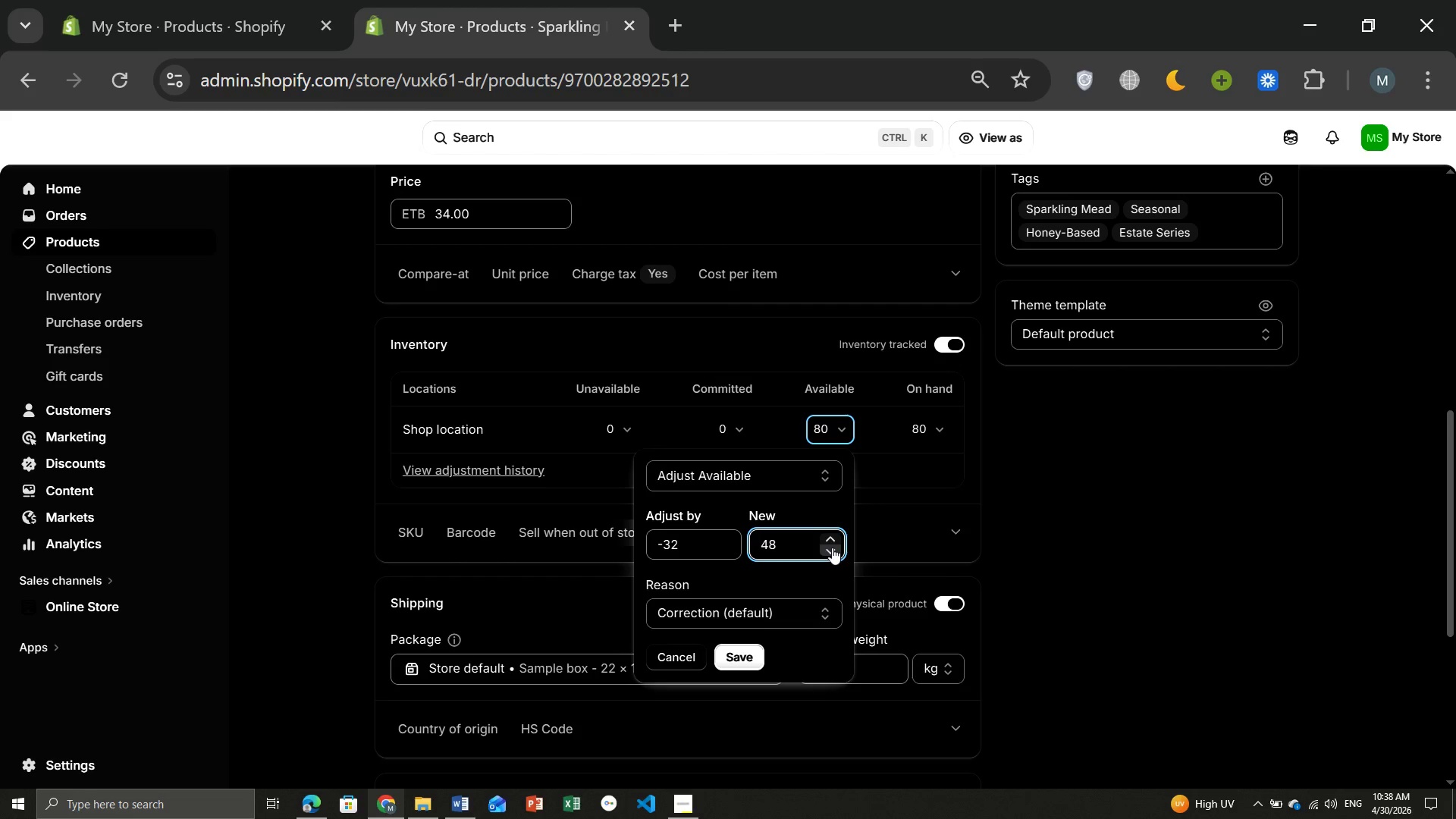 
triple_click([832, 548])
 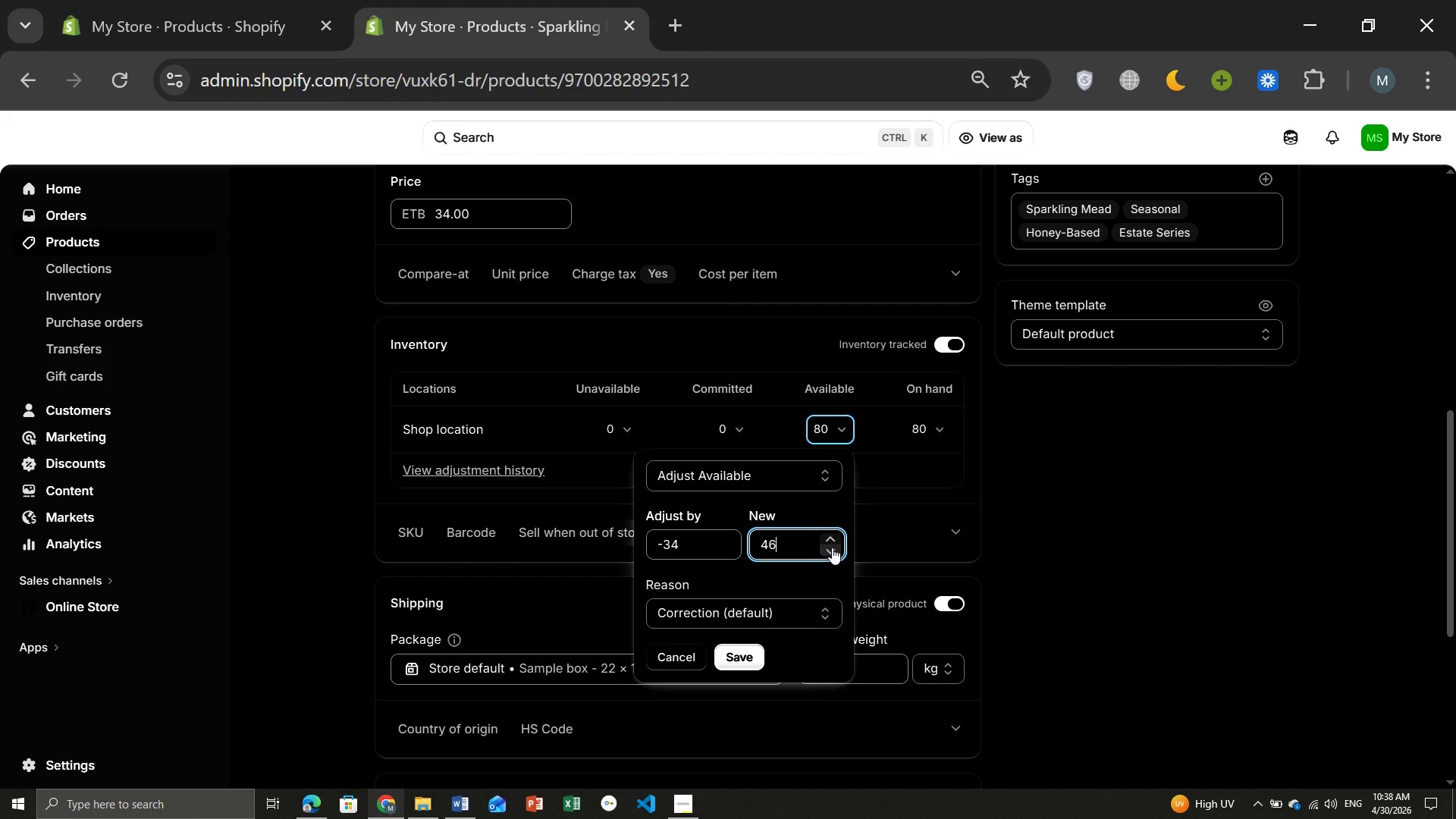 
triple_click([832, 548])
 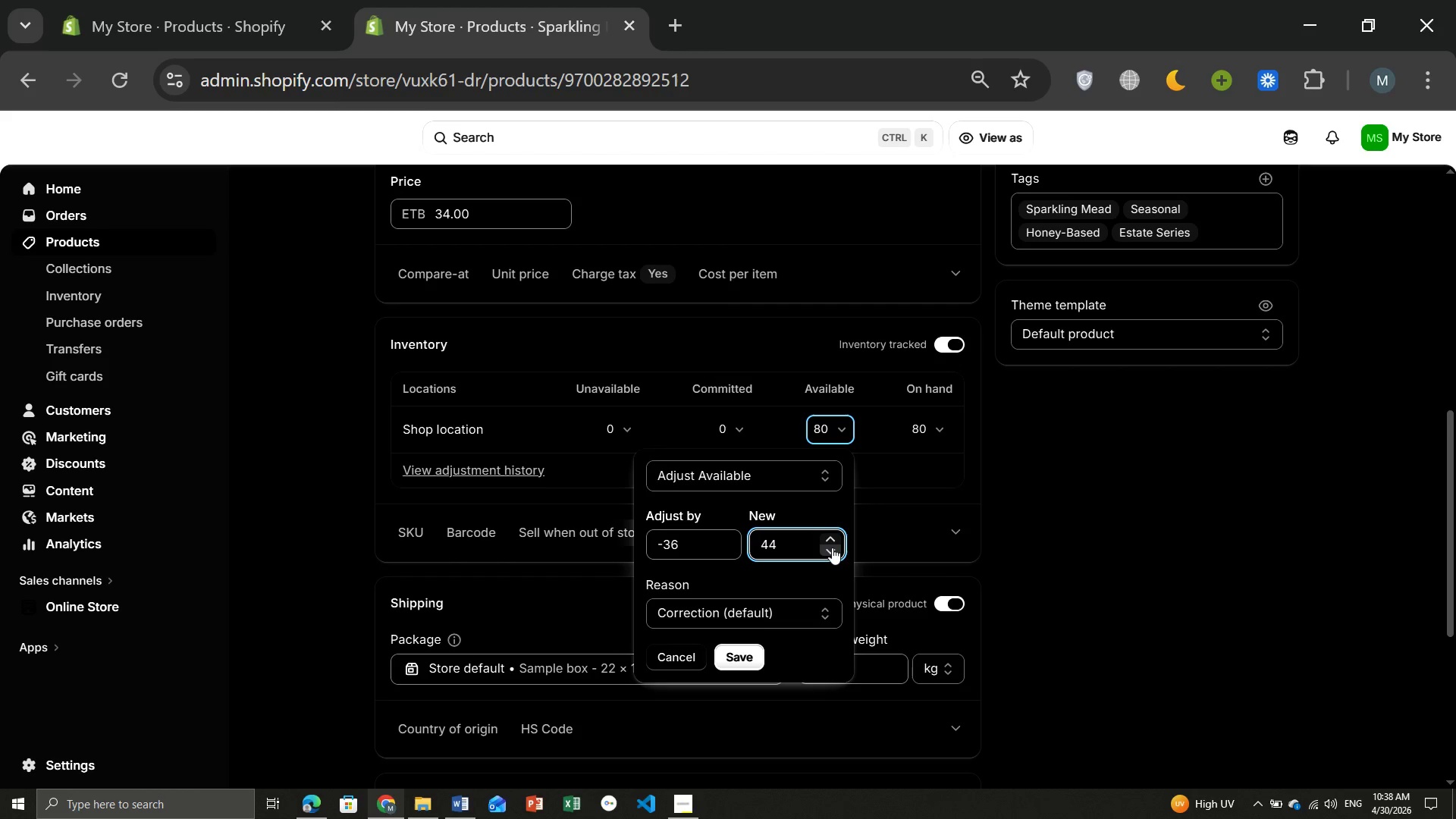 
double_click([832, 548])
 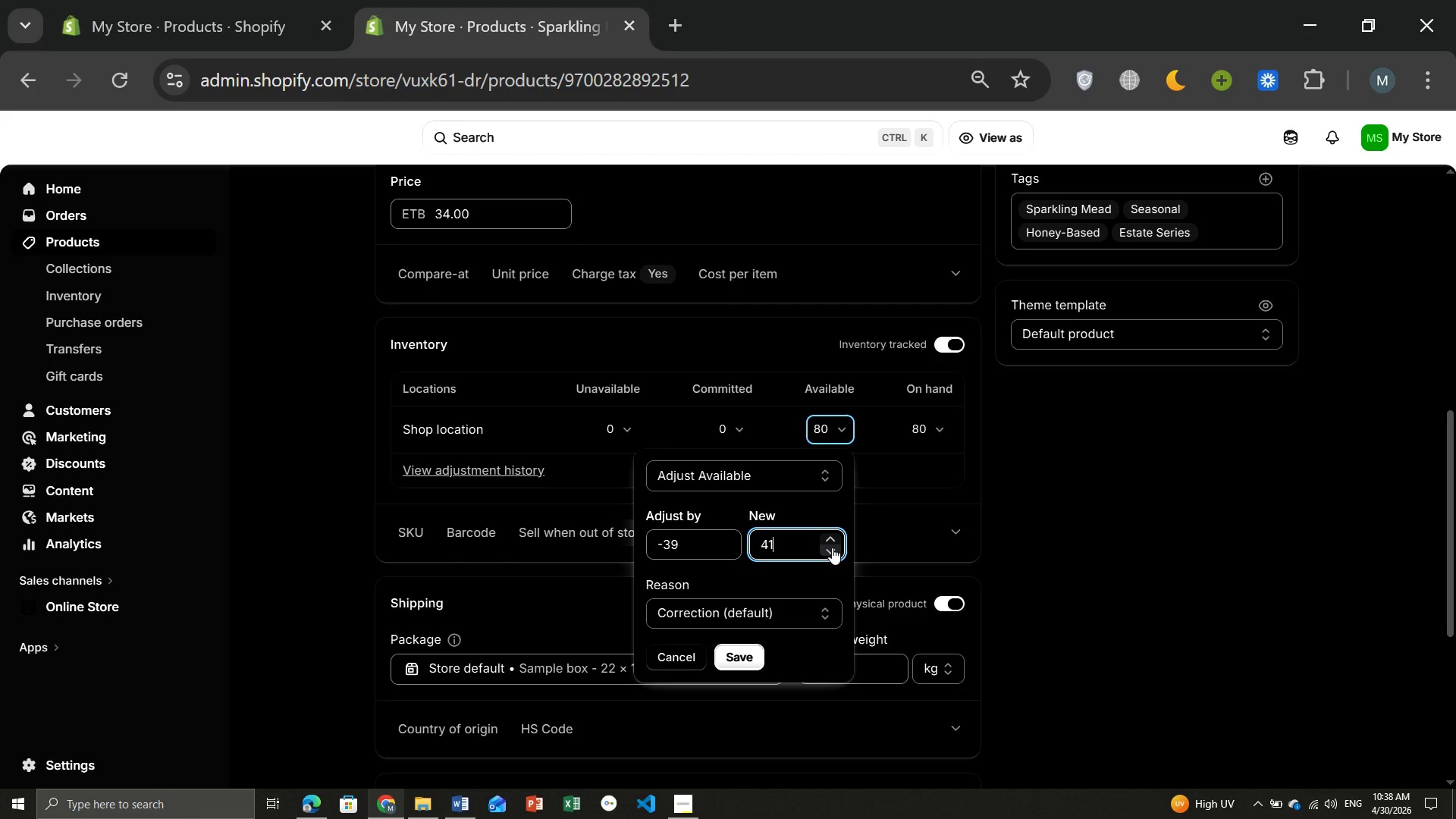 
left_click([832, 548])
 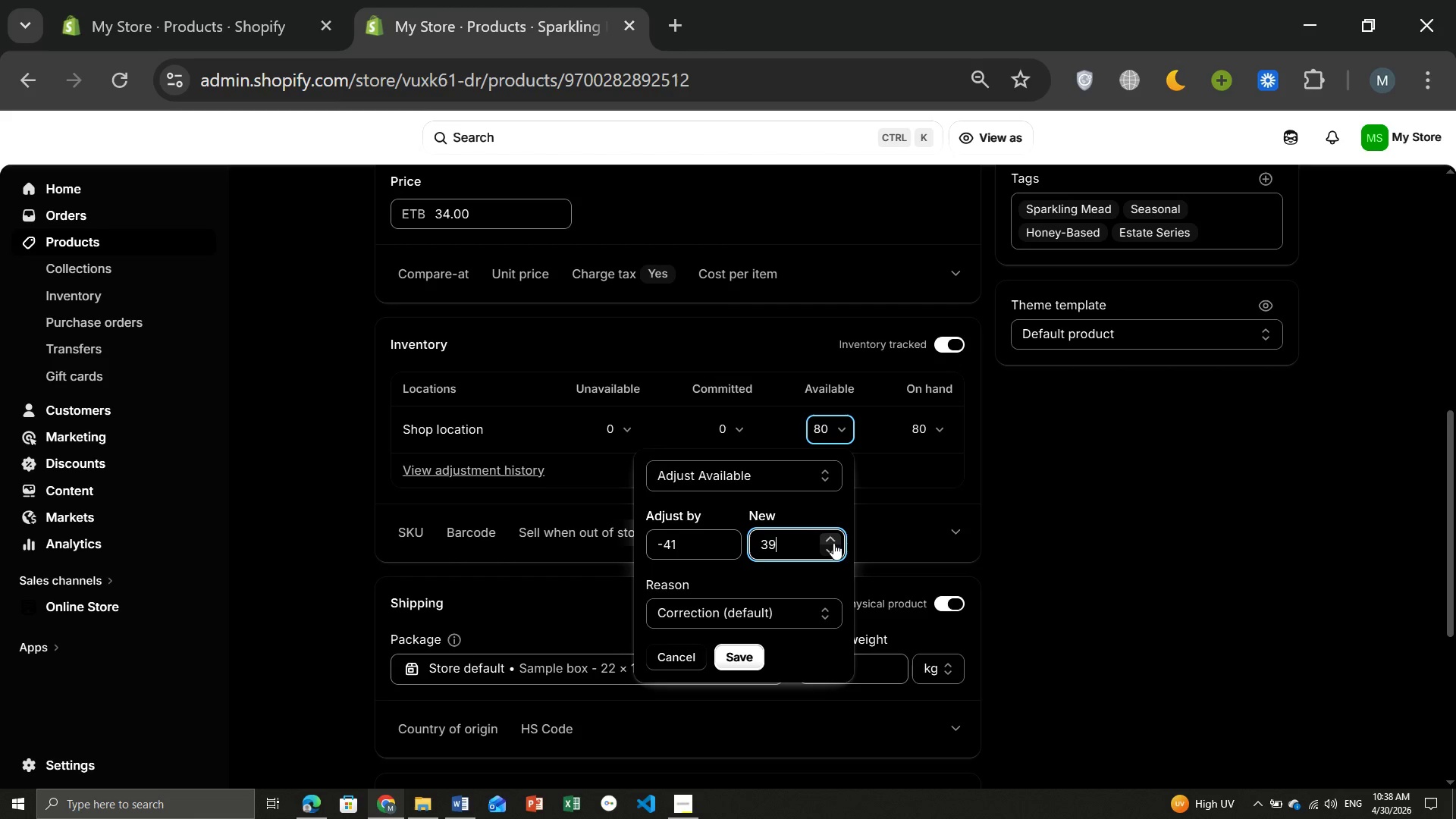 
left_click([830, 536])
 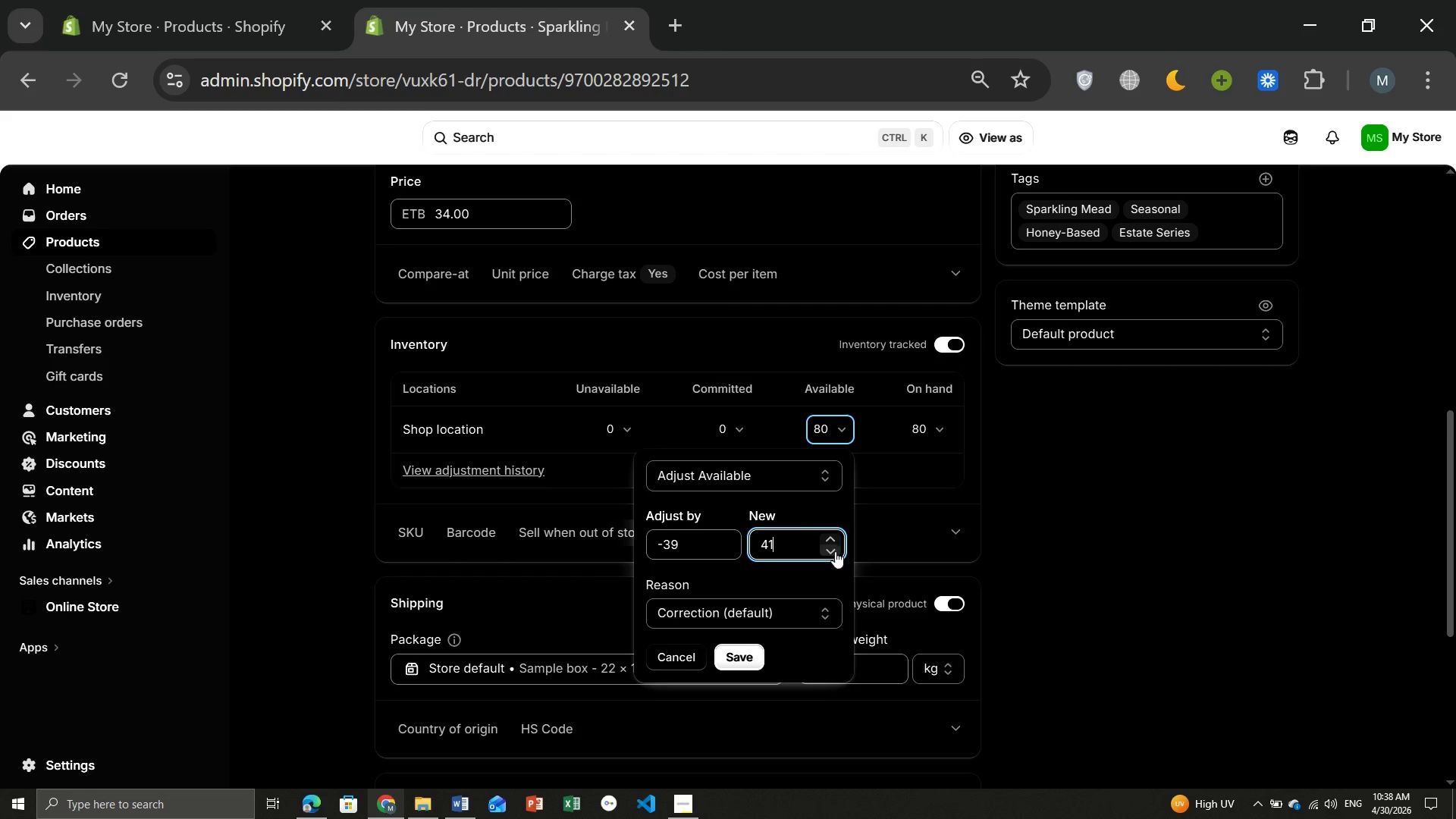 
left_click([831, 551])
 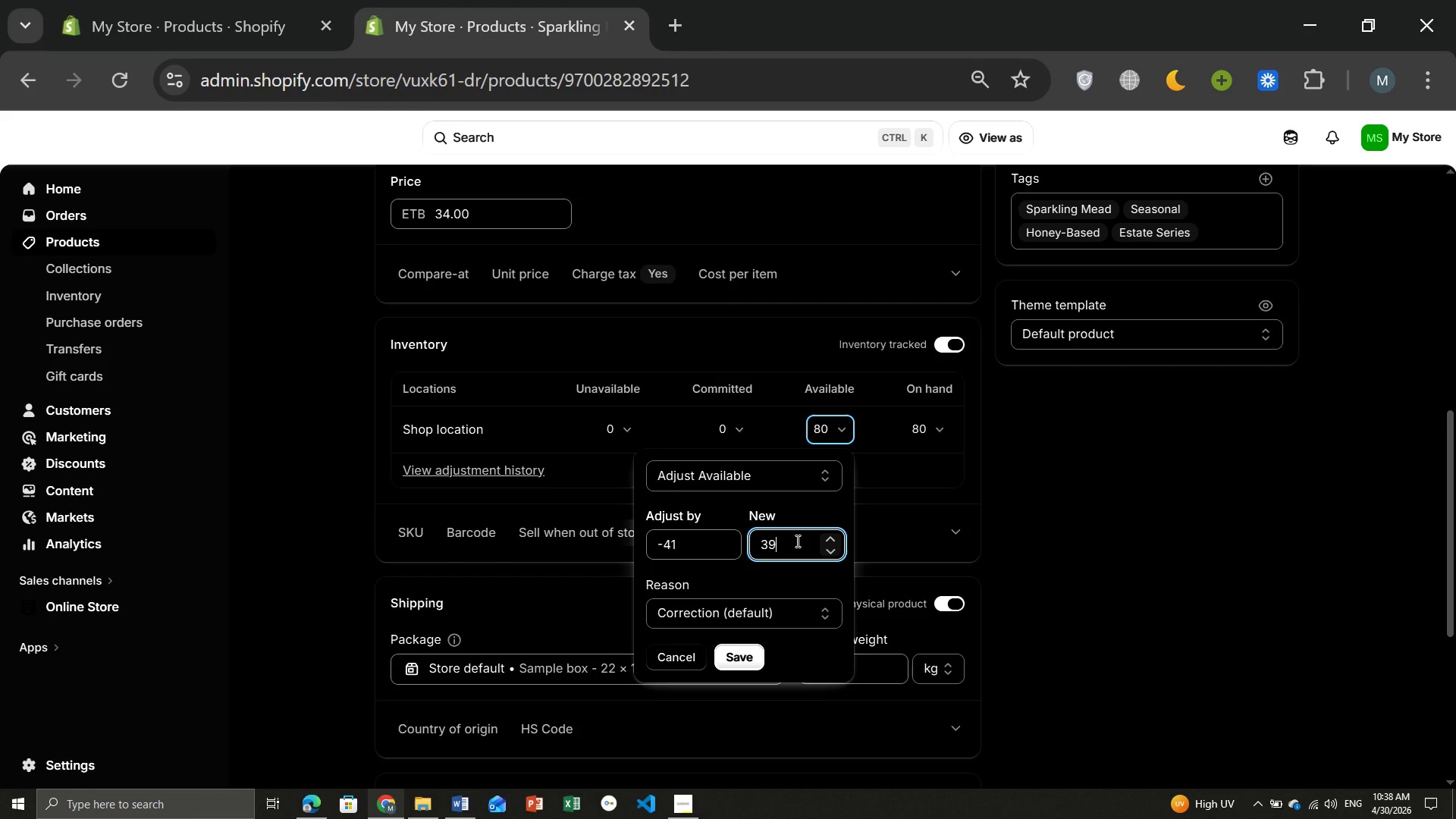 
key(Backspace)
key(Backspace)
type(40)
 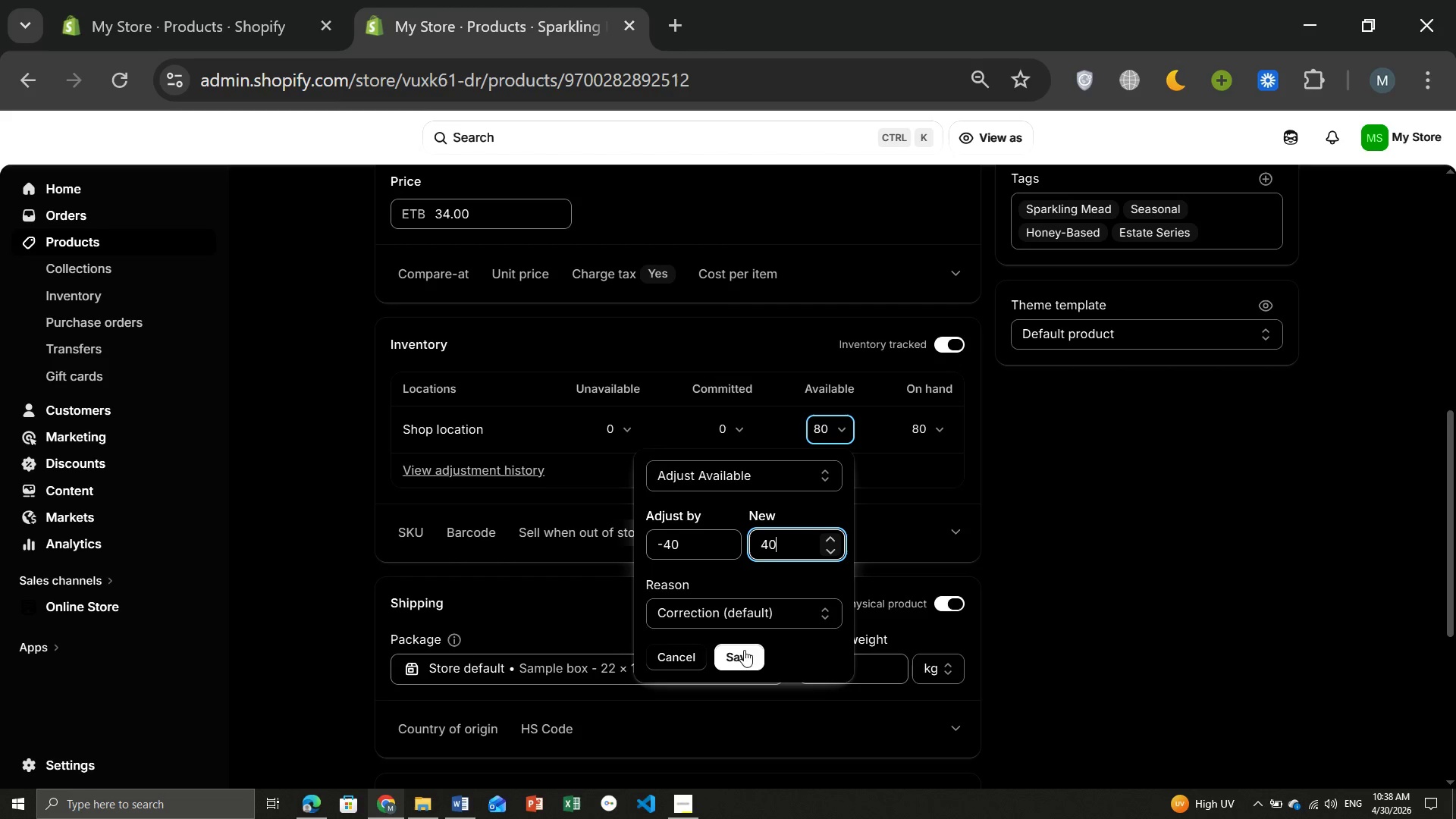 
left_click([739, 664])
 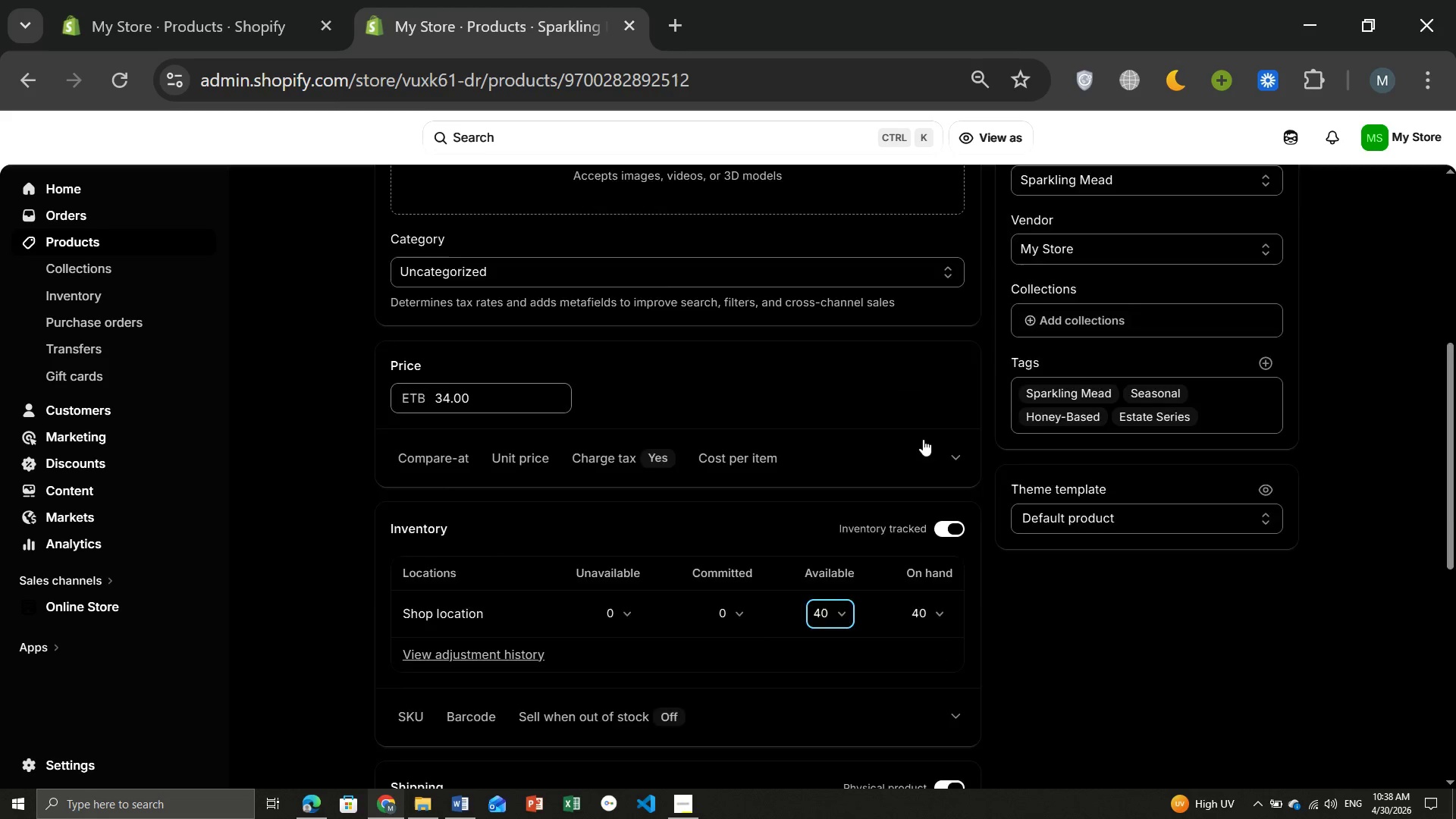 
wait(13.03)
 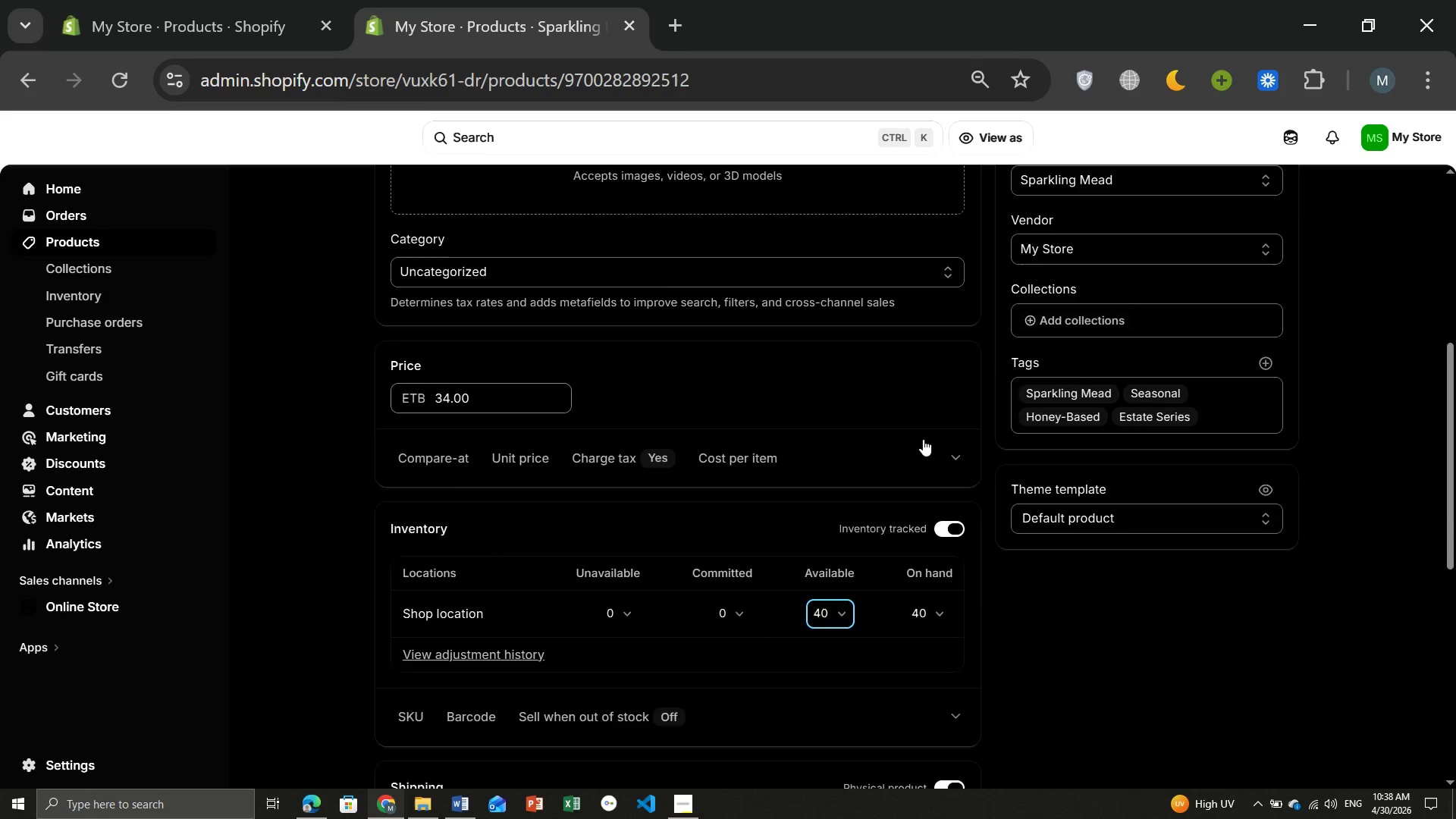 
left_click([83, 234])
 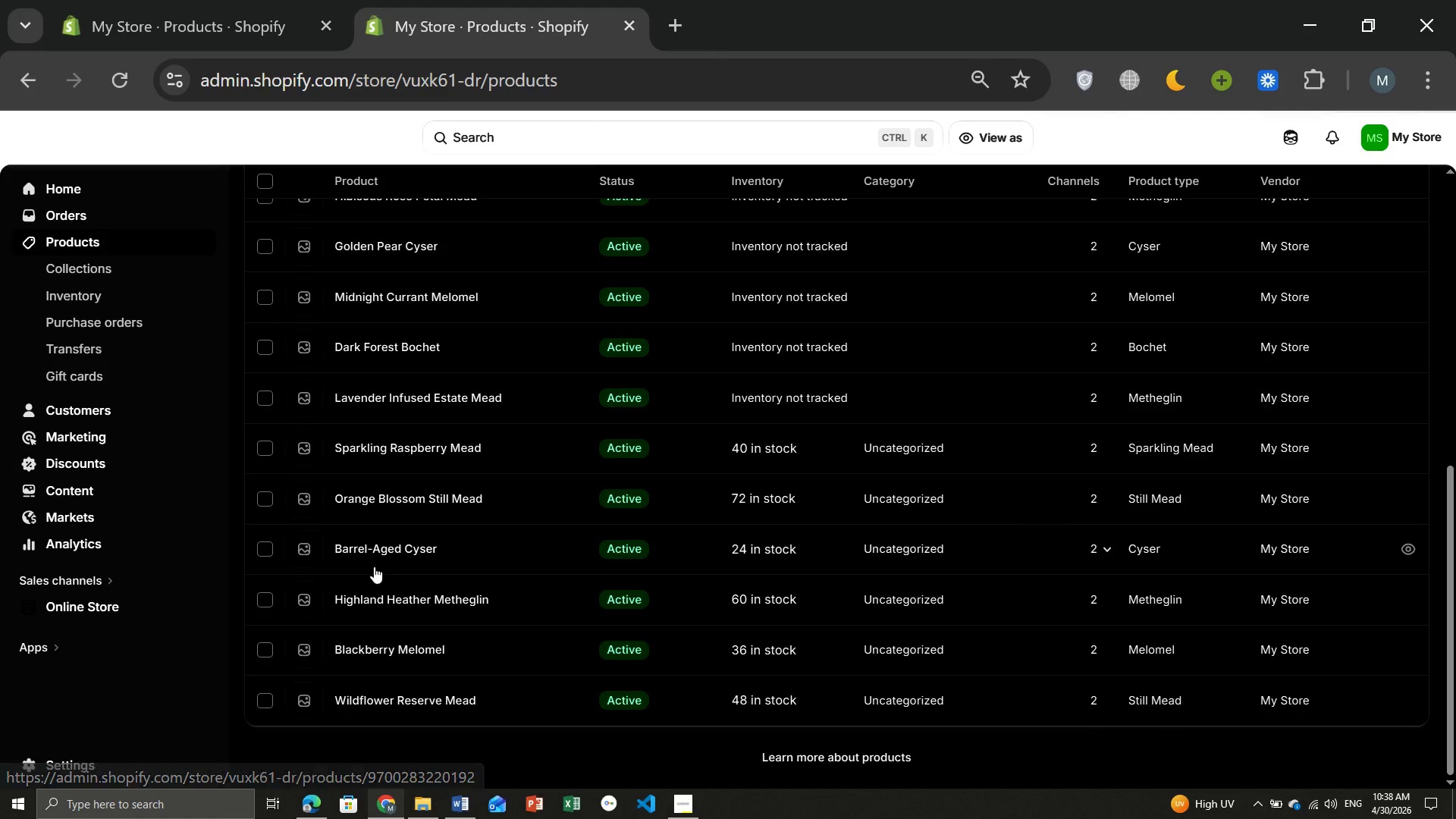 
wait(7.56)
 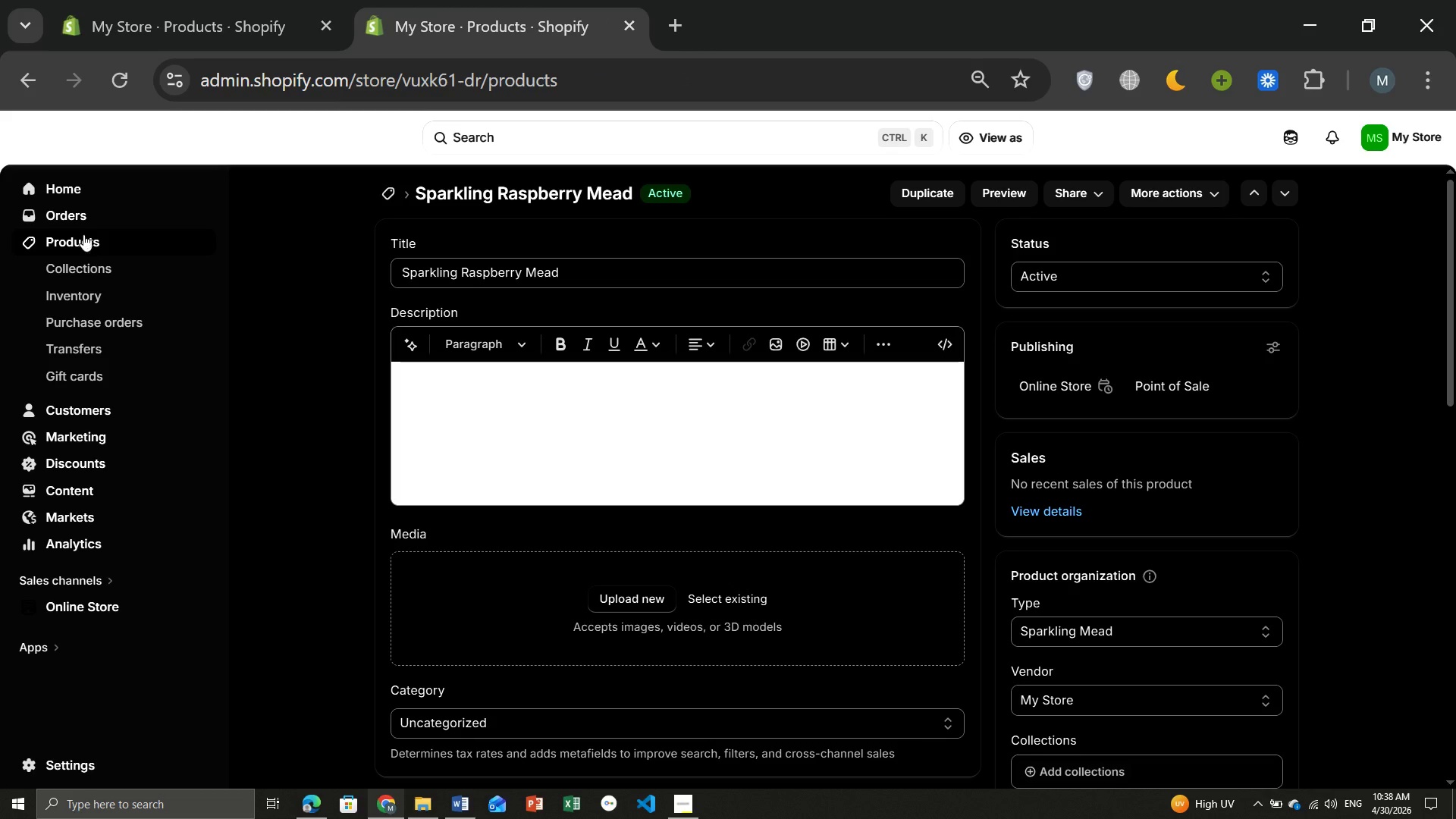 
left_click([438, 382])
 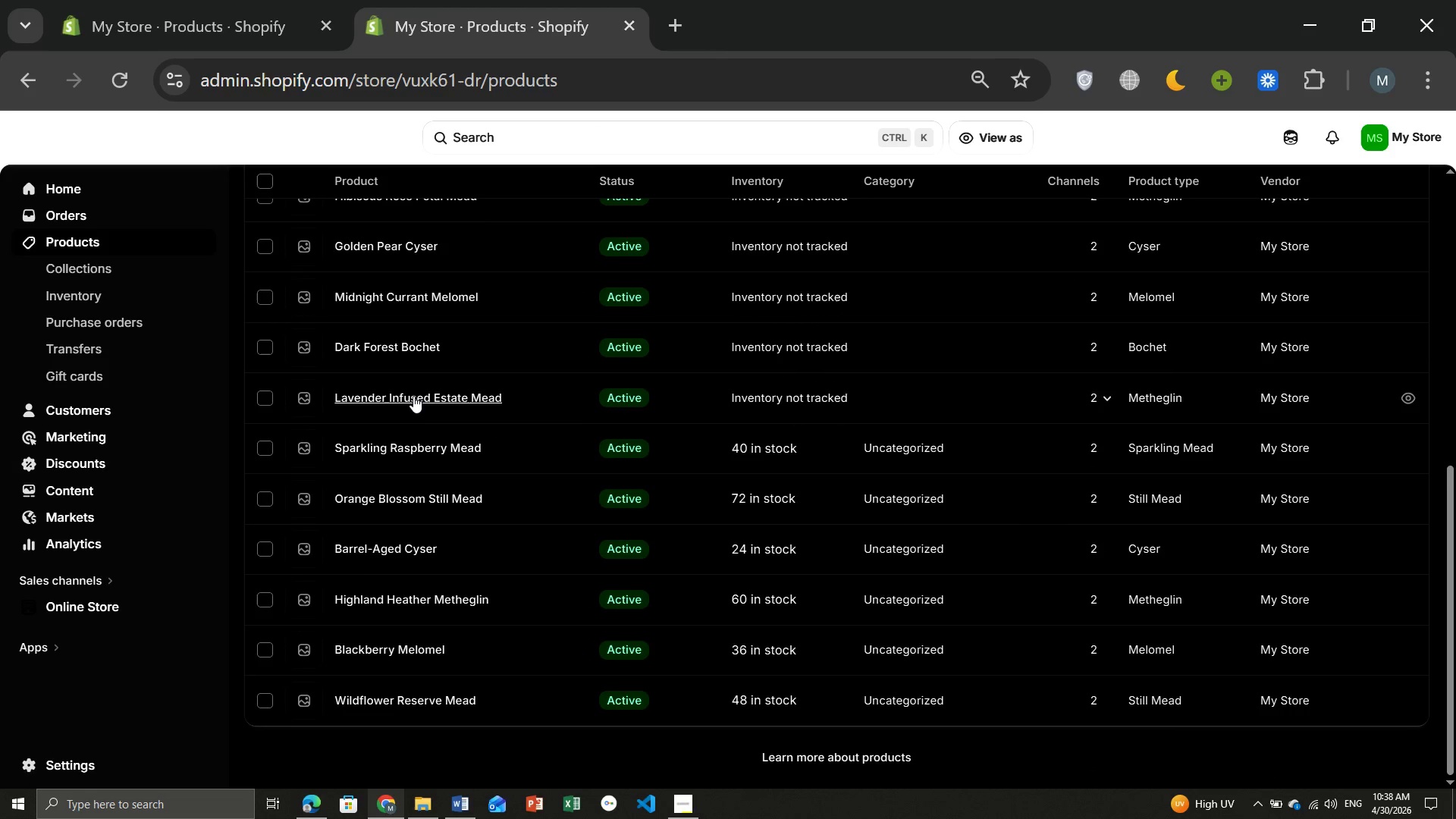 
left_click([413, 396])
 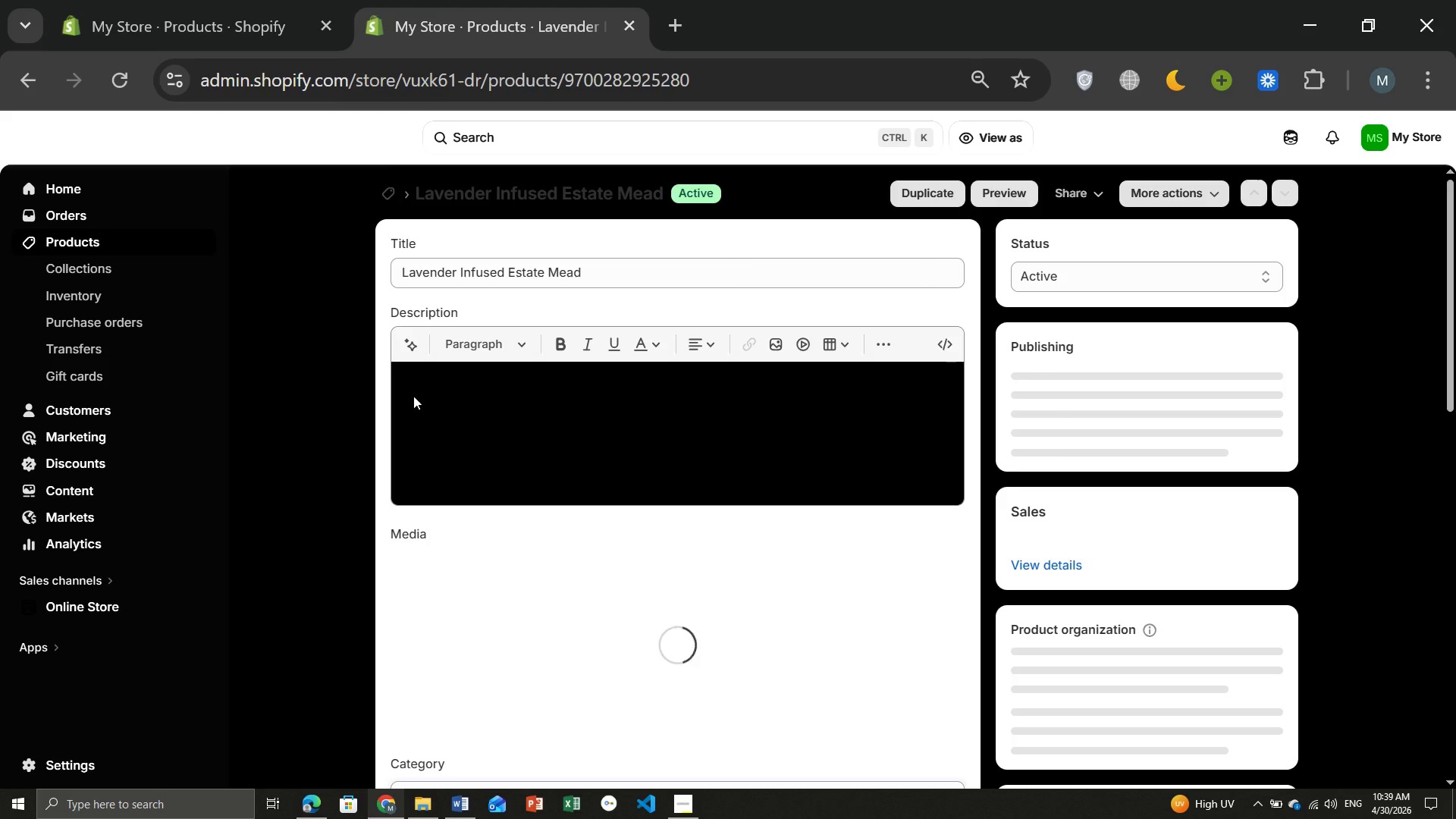 
mouse_move([788, 509])
 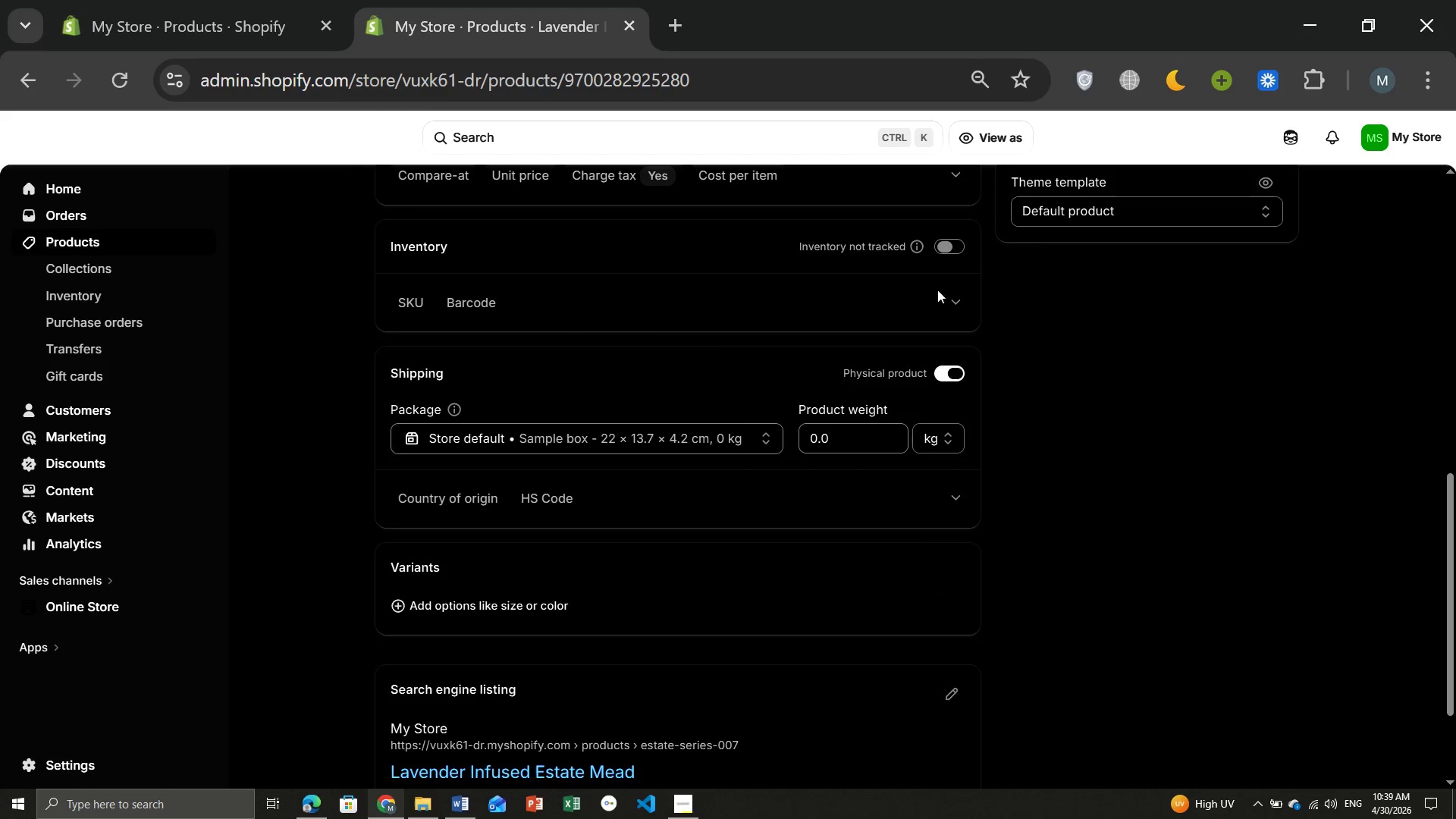 
left_click([952, 245])
 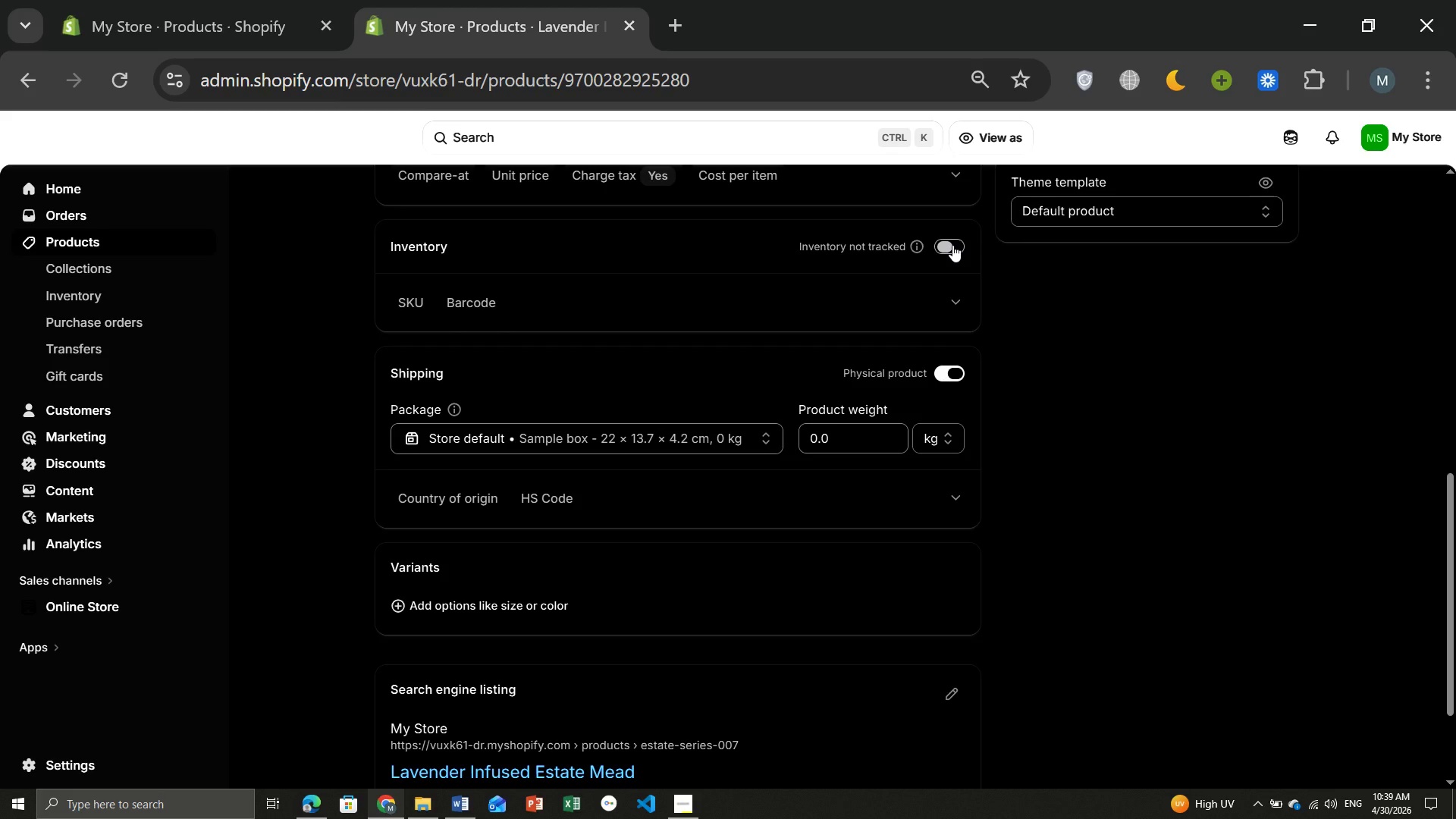 
left_click([952, 245])
 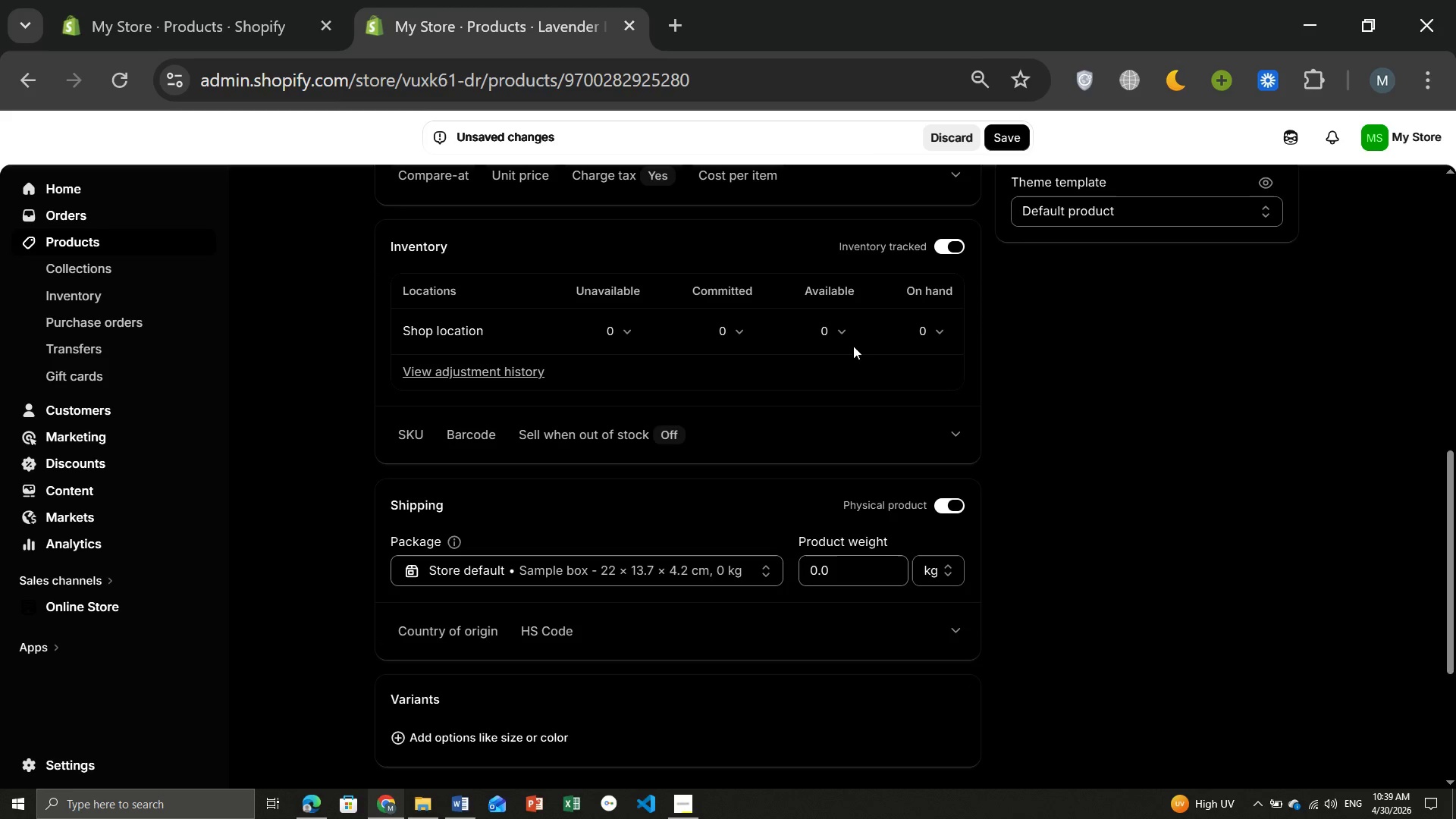 
left_click([830, 334])
 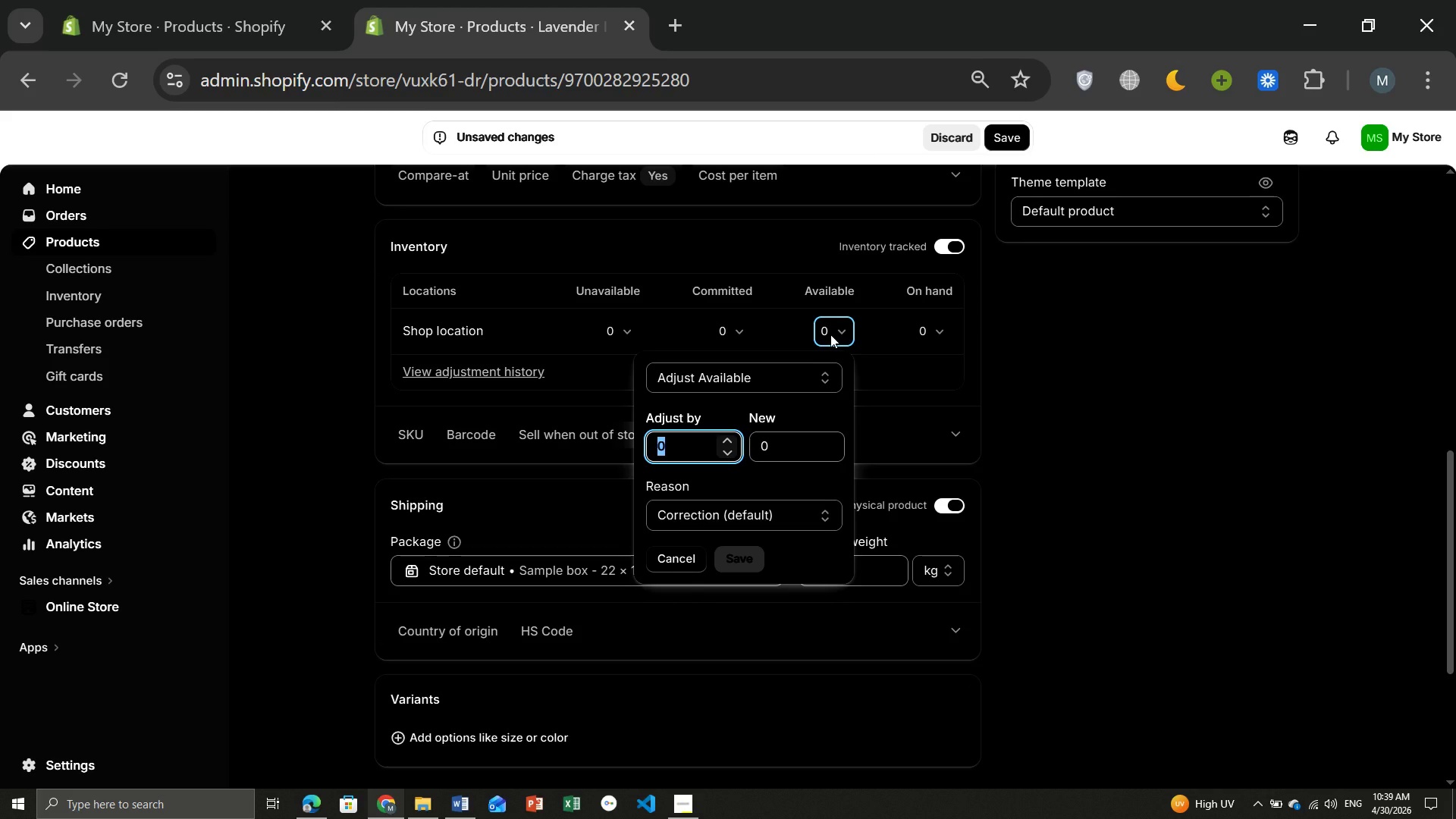 
type(55)
 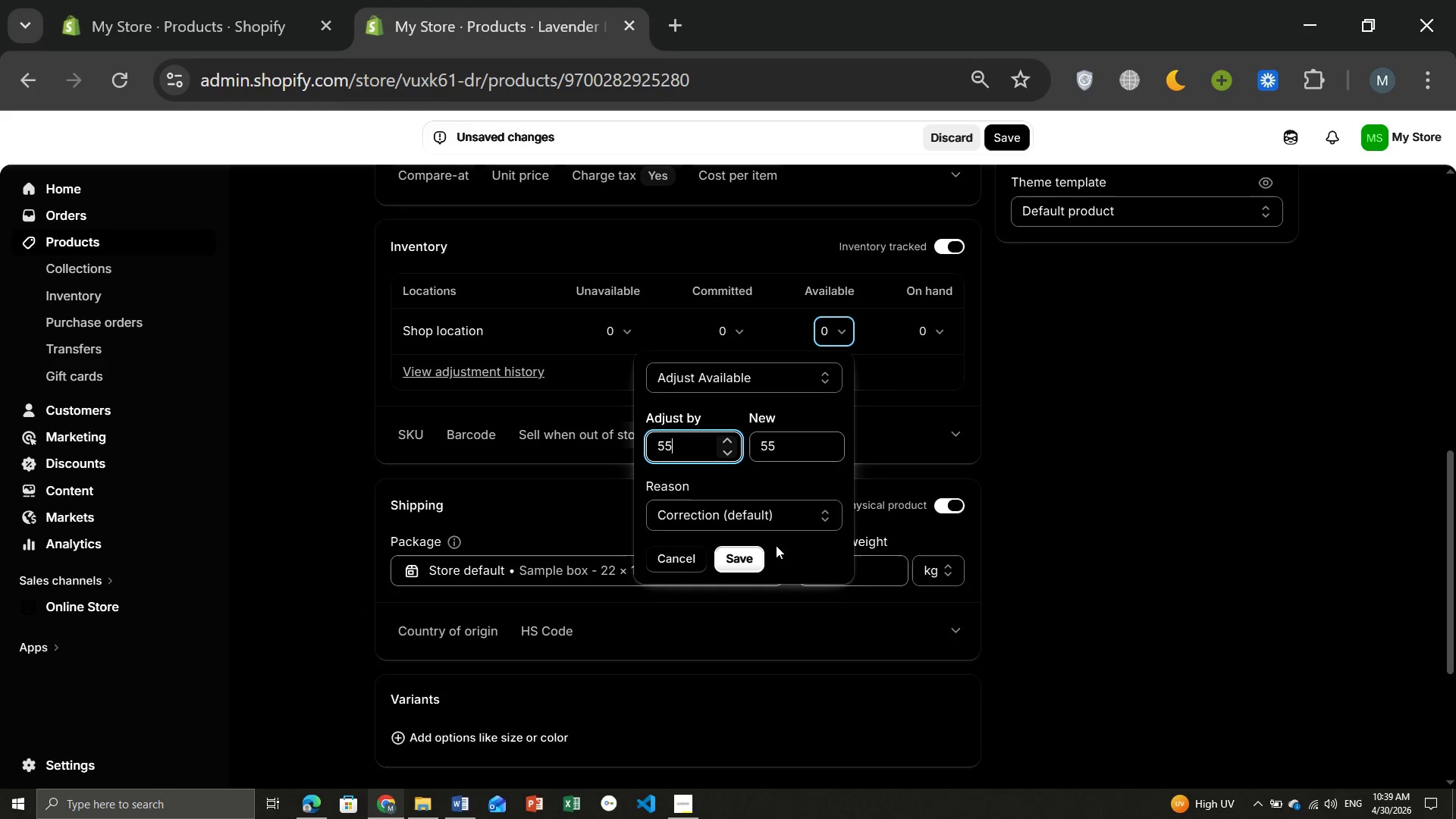 
left_click([754, 554])
 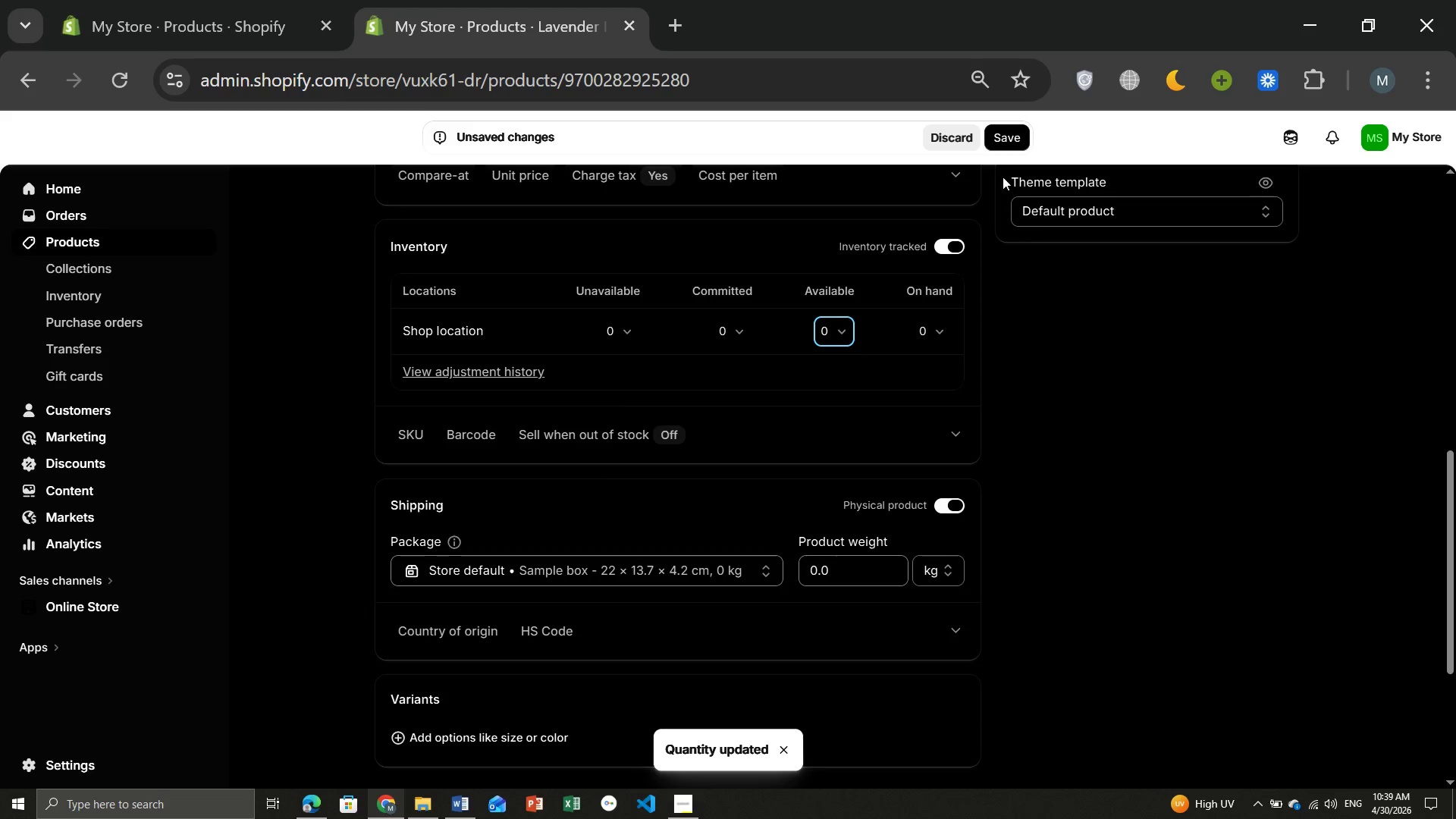 
left_click([1015, 139])
 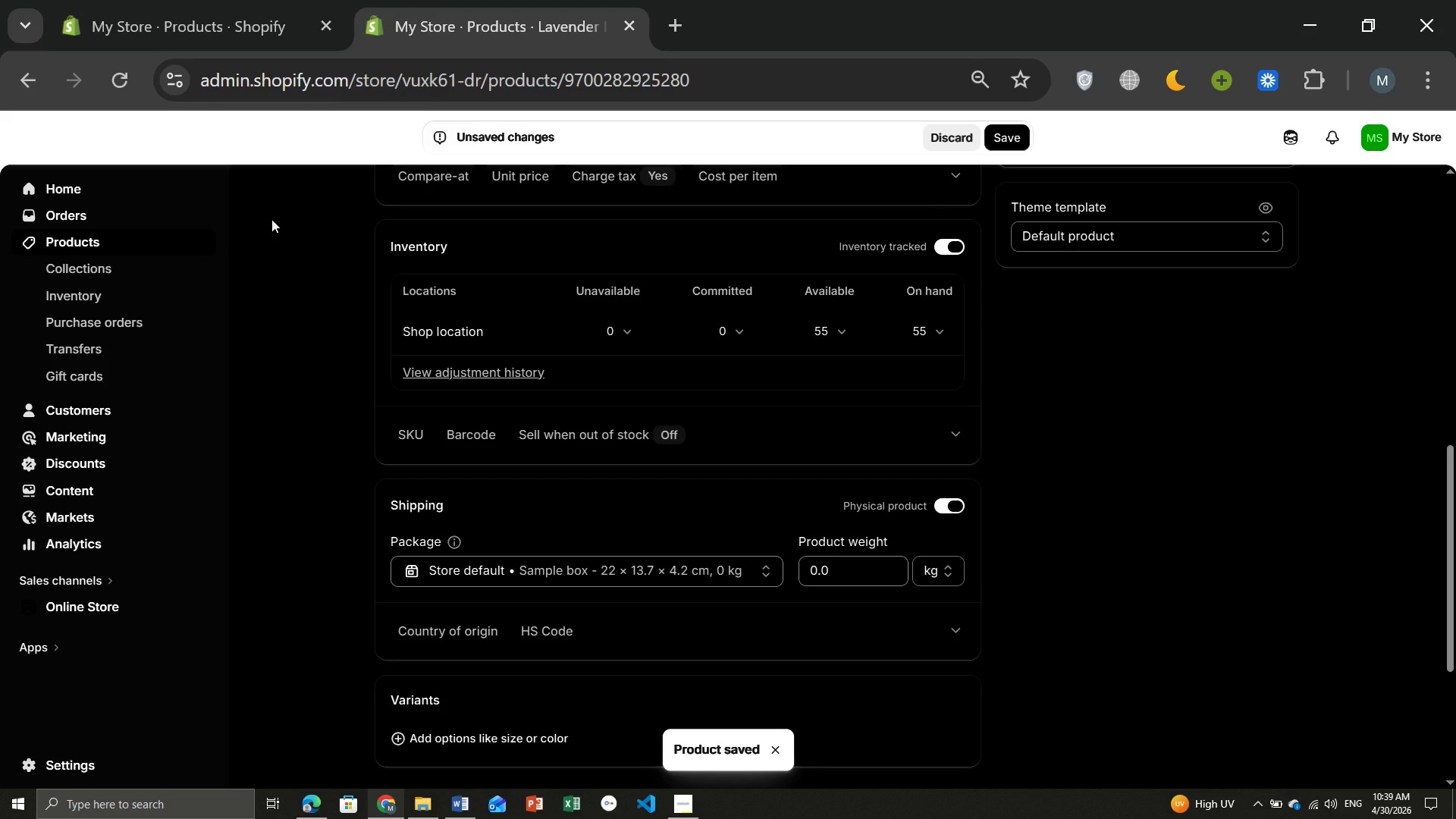 
wait(13.39)
 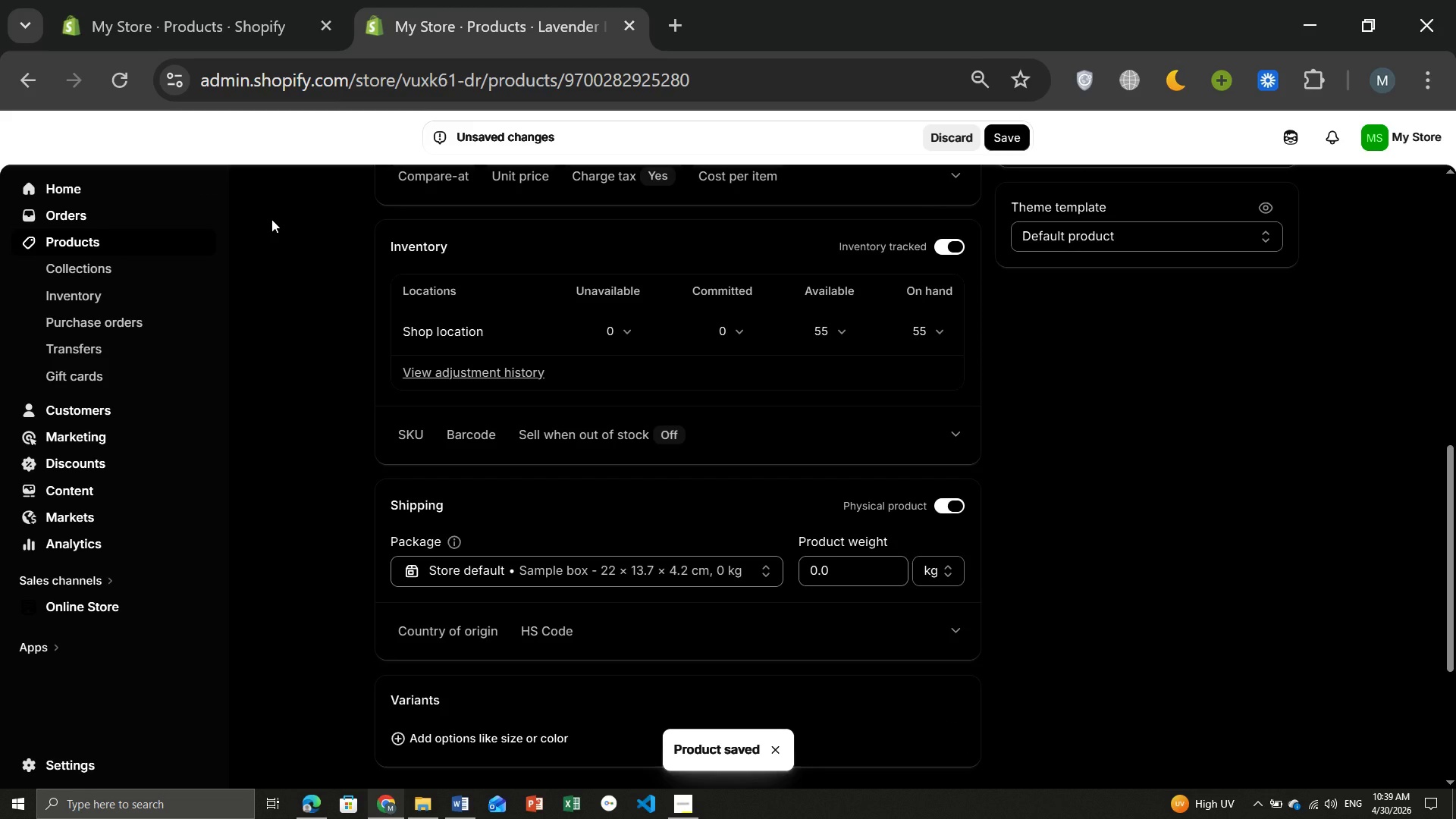 
left_click([86, 235])
 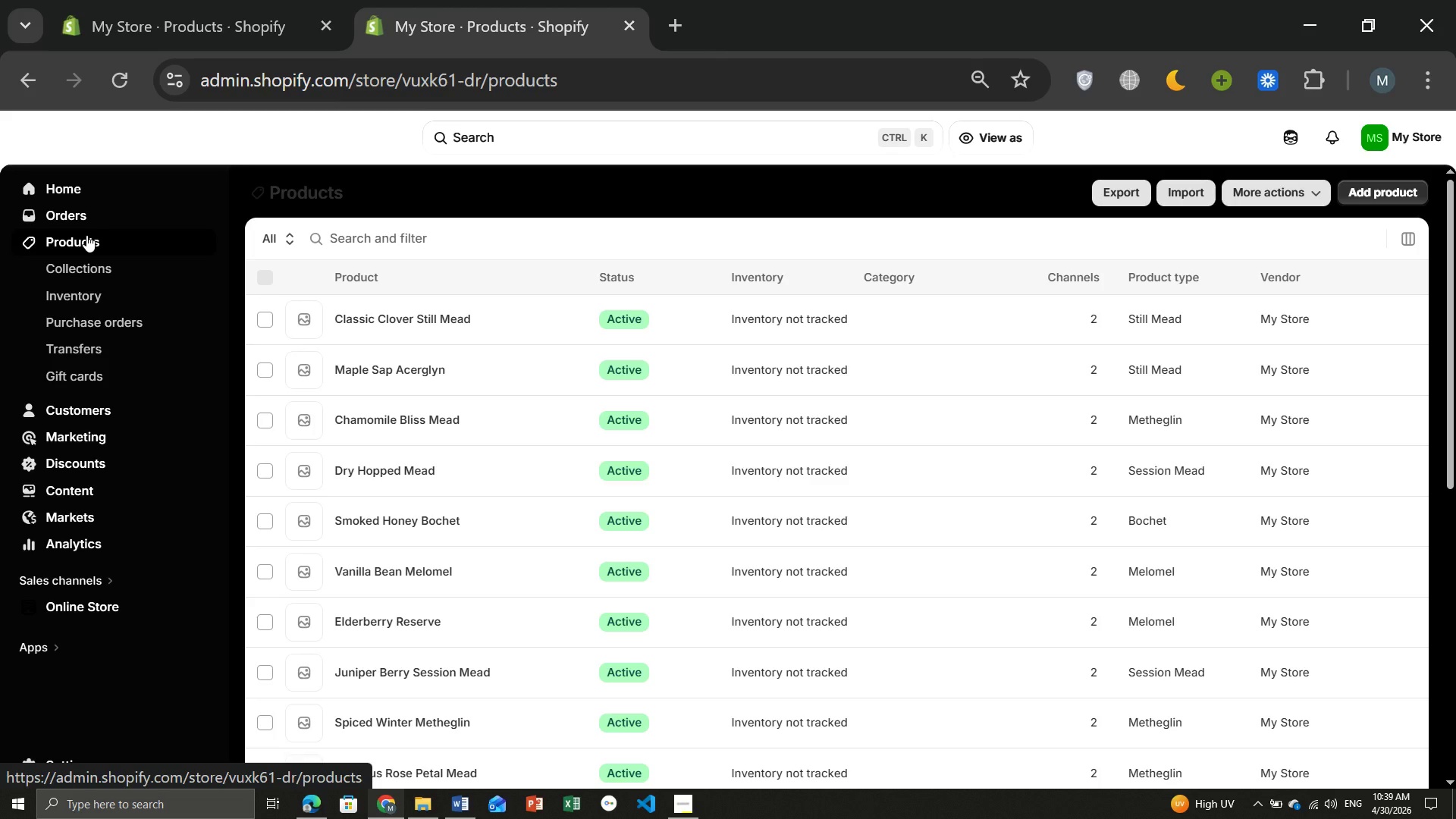 
wait(8.26)
 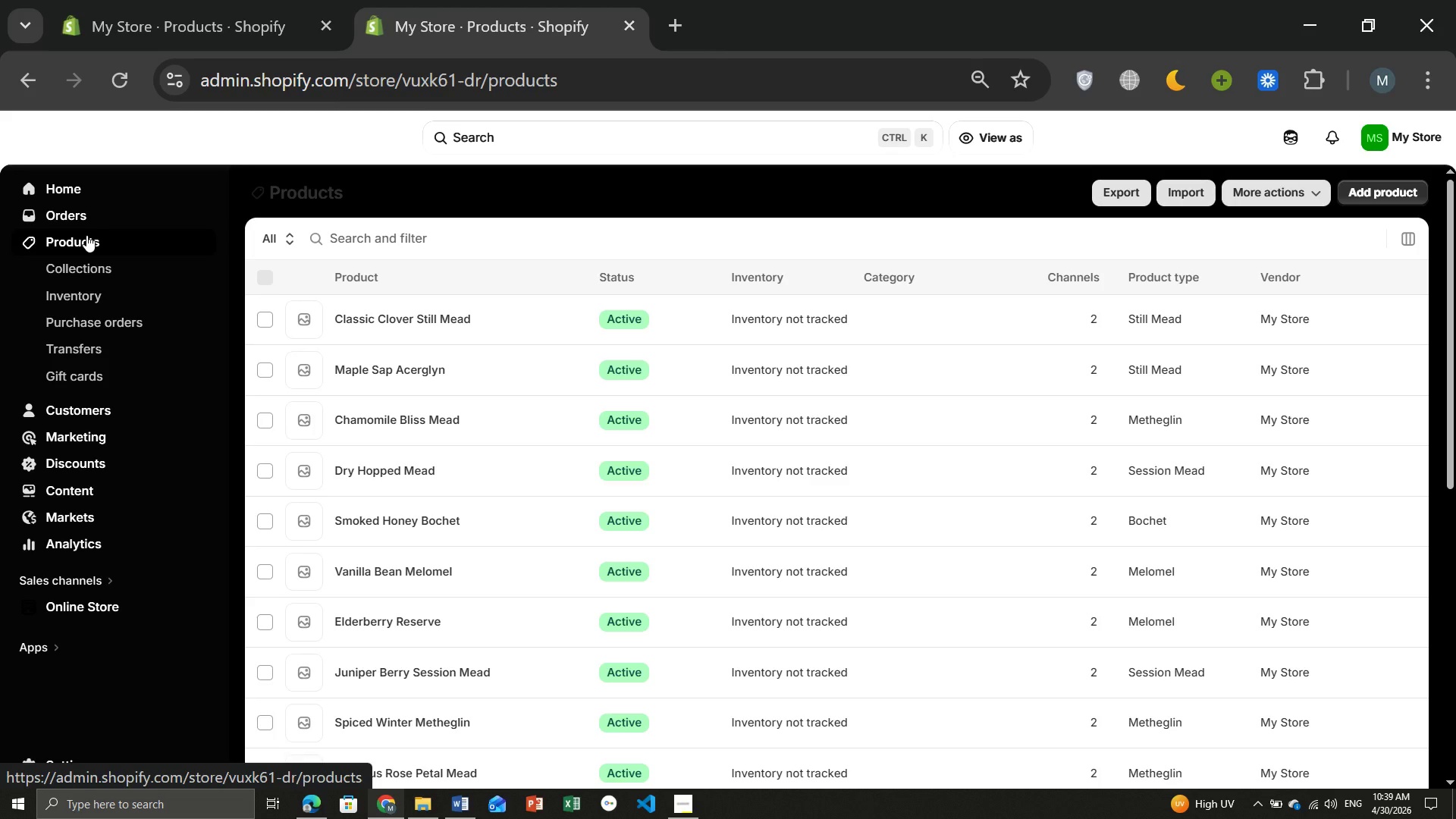 
left_click([413, 366])
 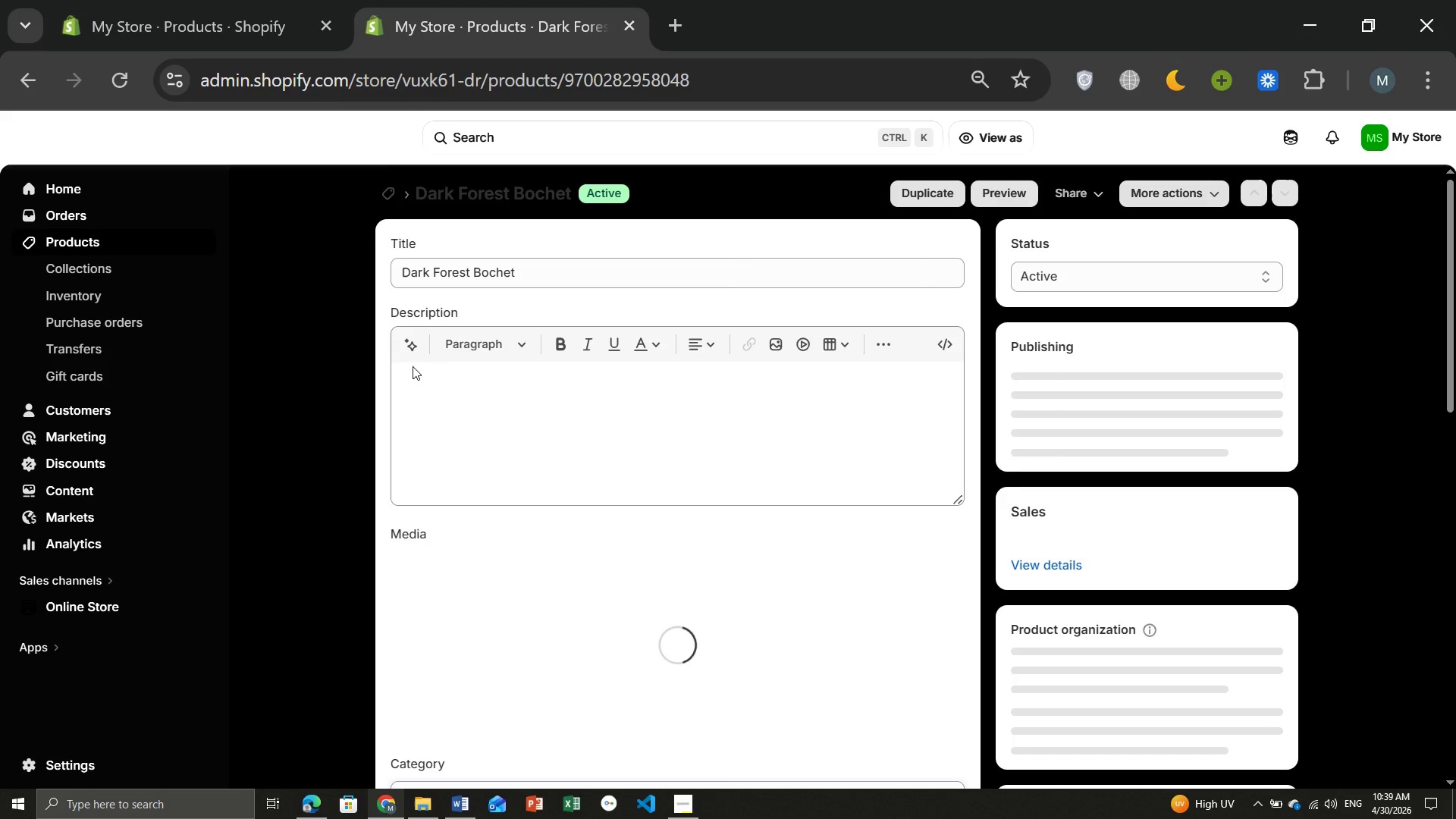 
wait(8.24)
 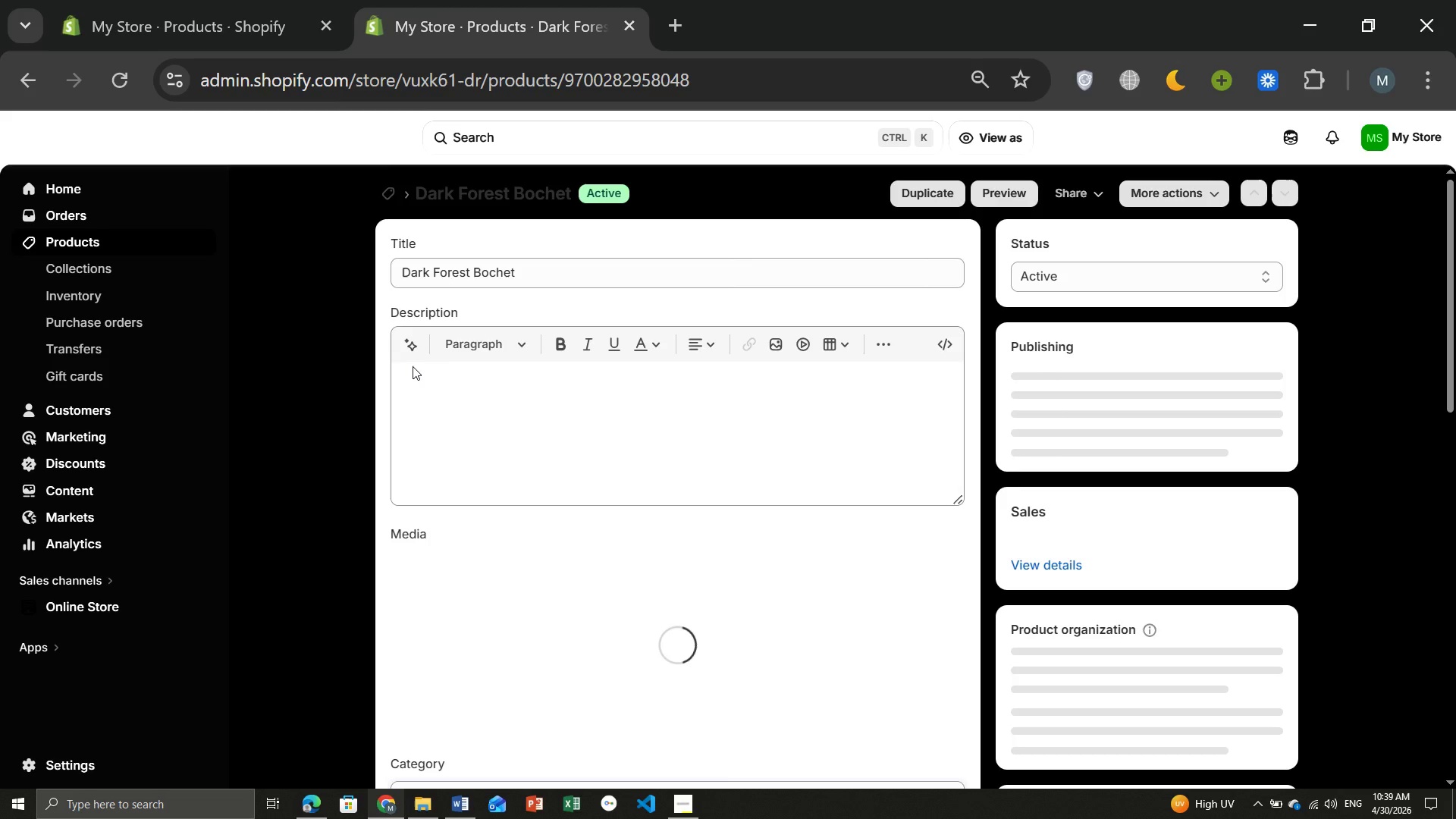 
left_click([951, 223])
 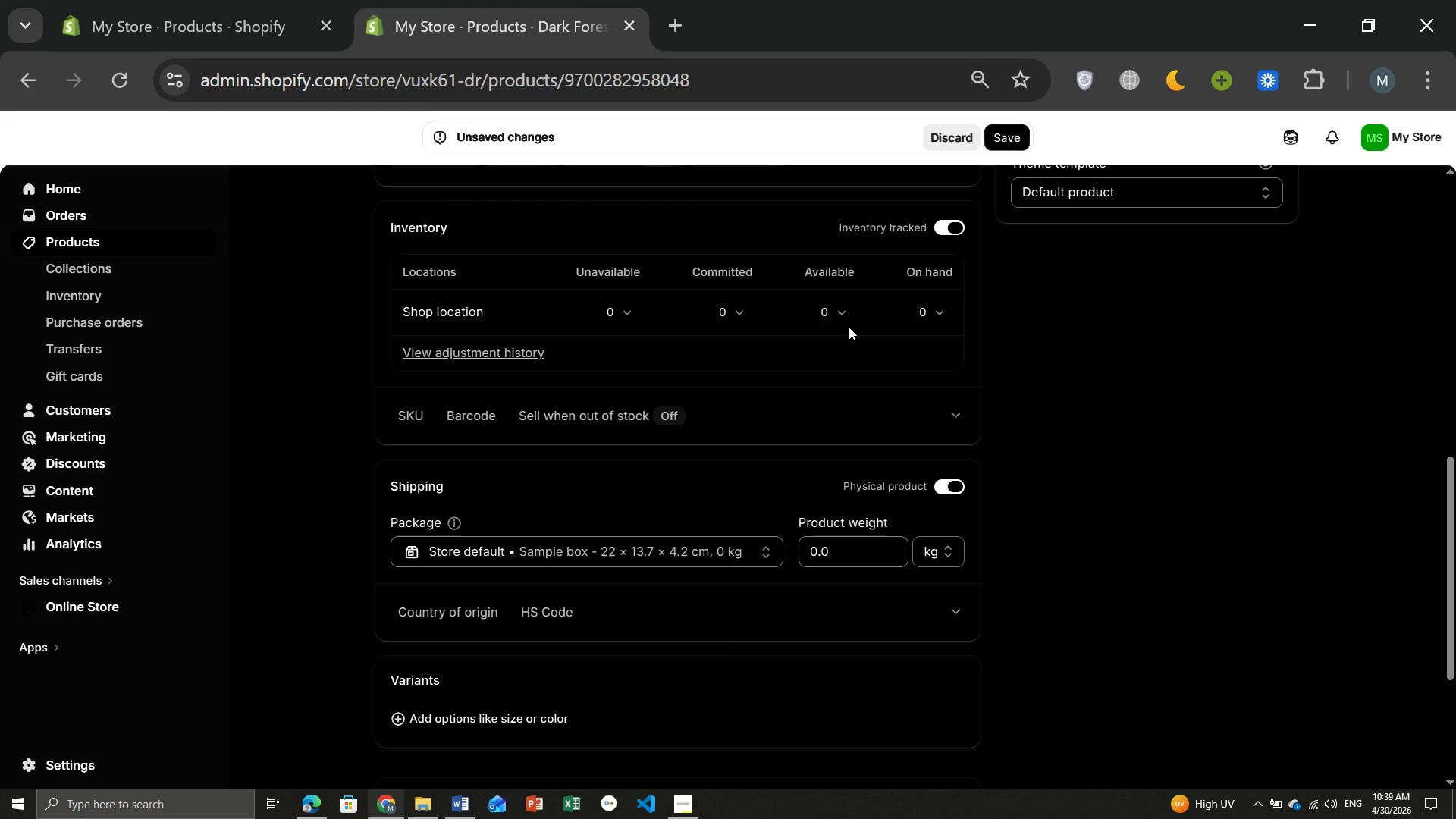 
left_click([836, 308])
 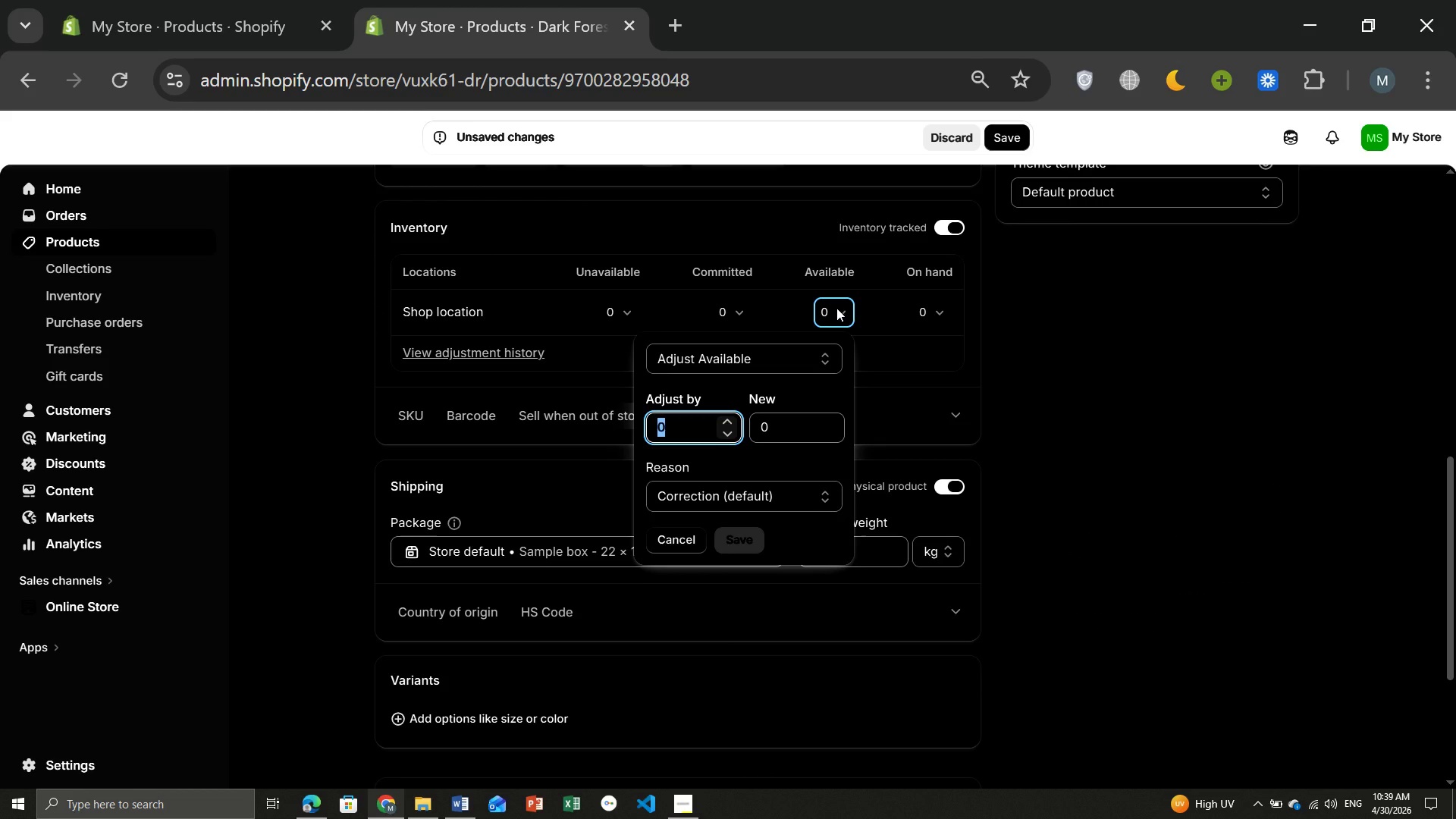 
type(30)
 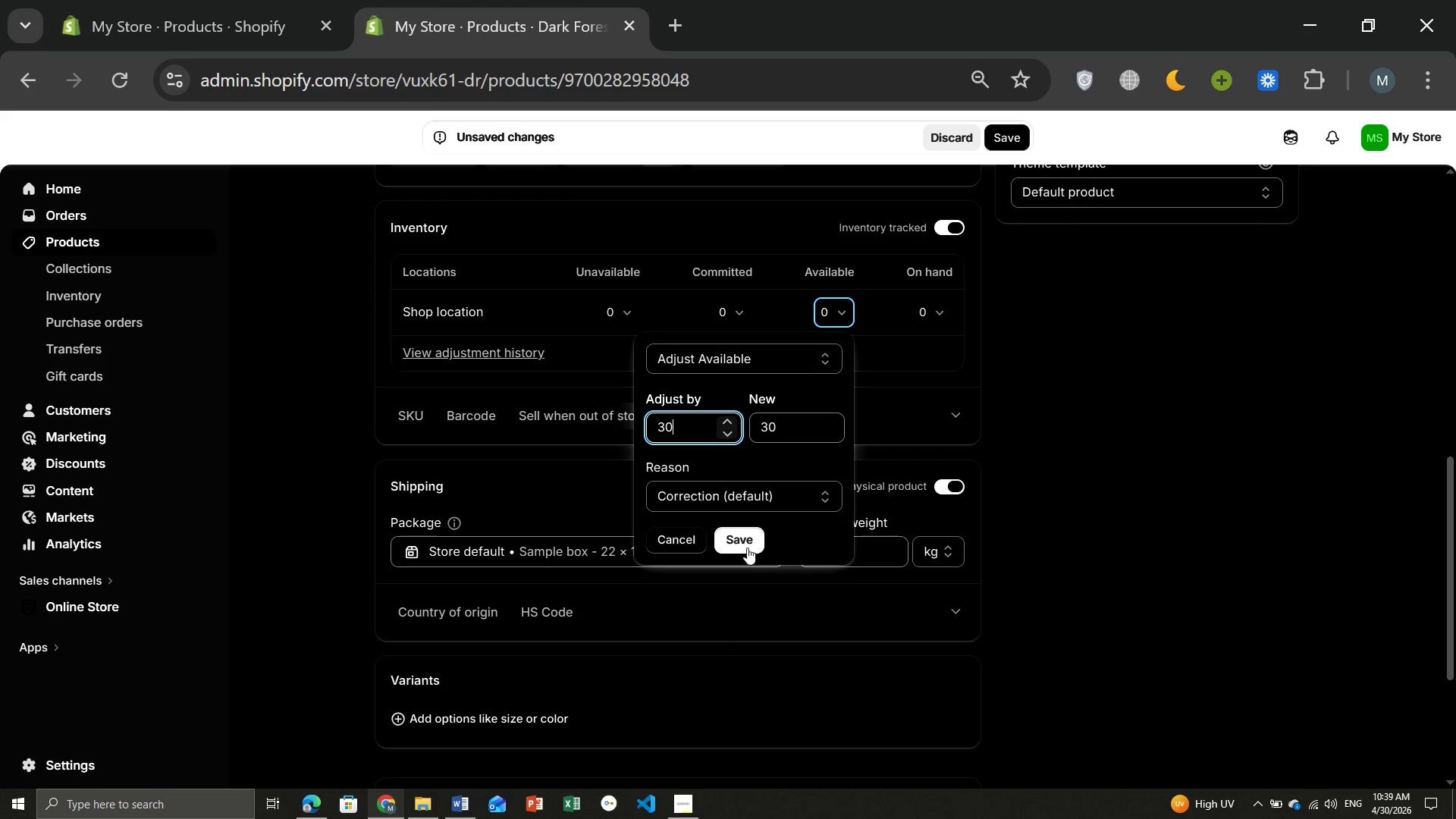 
left_click([745, 538])
 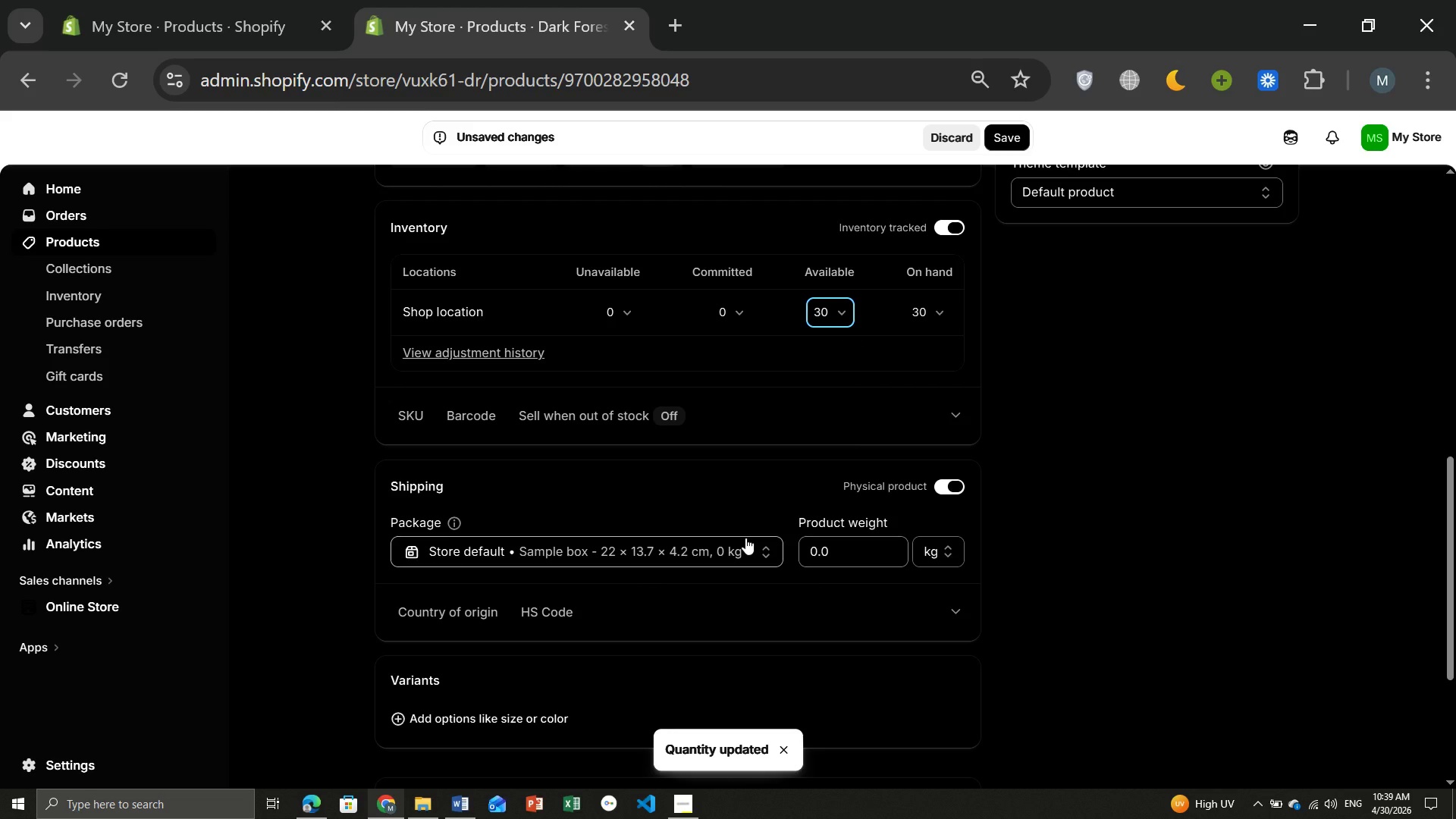 
wait(8.45)
 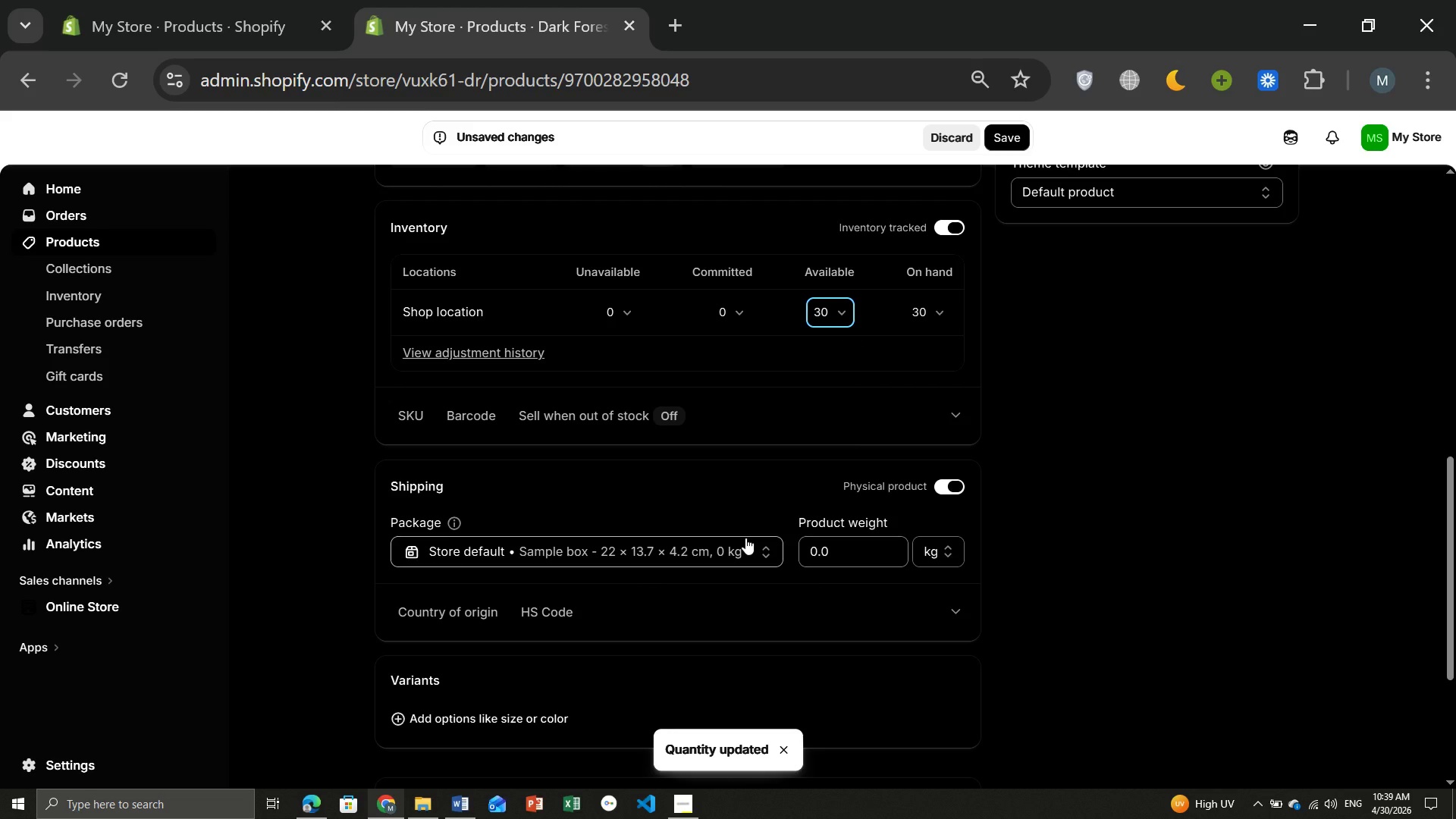 
left_click([1012, 136])
 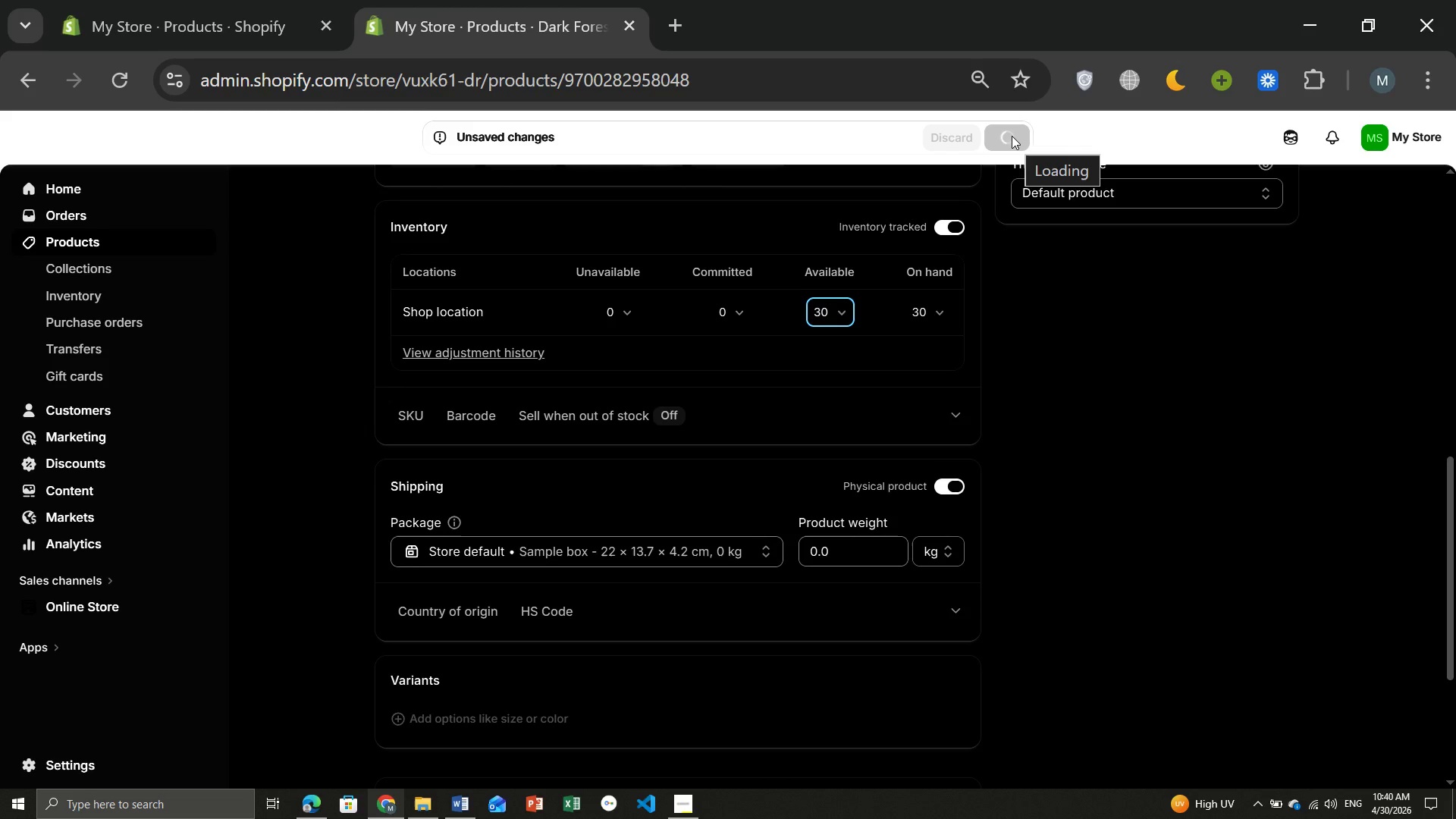 
wait(10.95)
 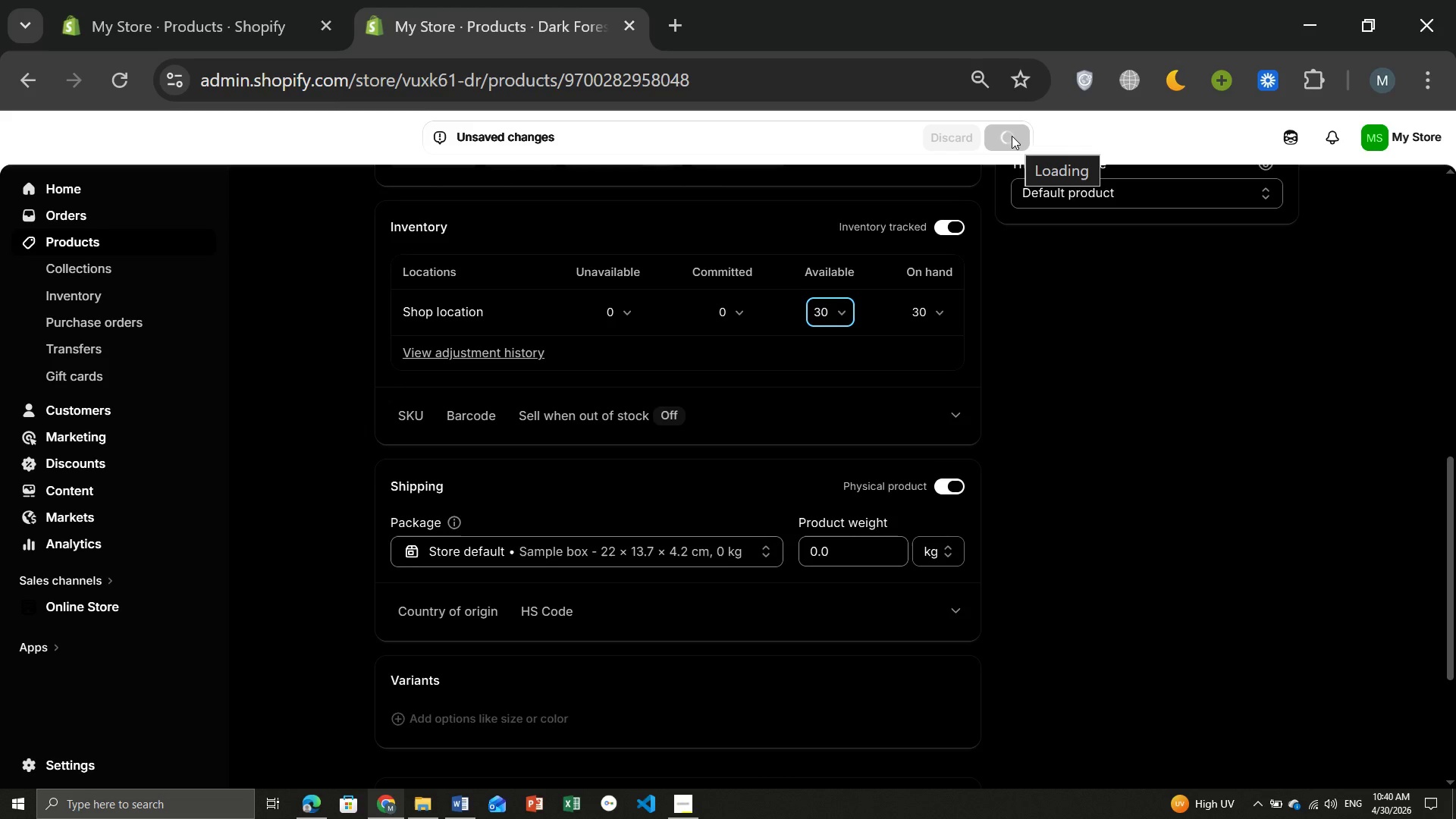 
left_click([96, 246])
 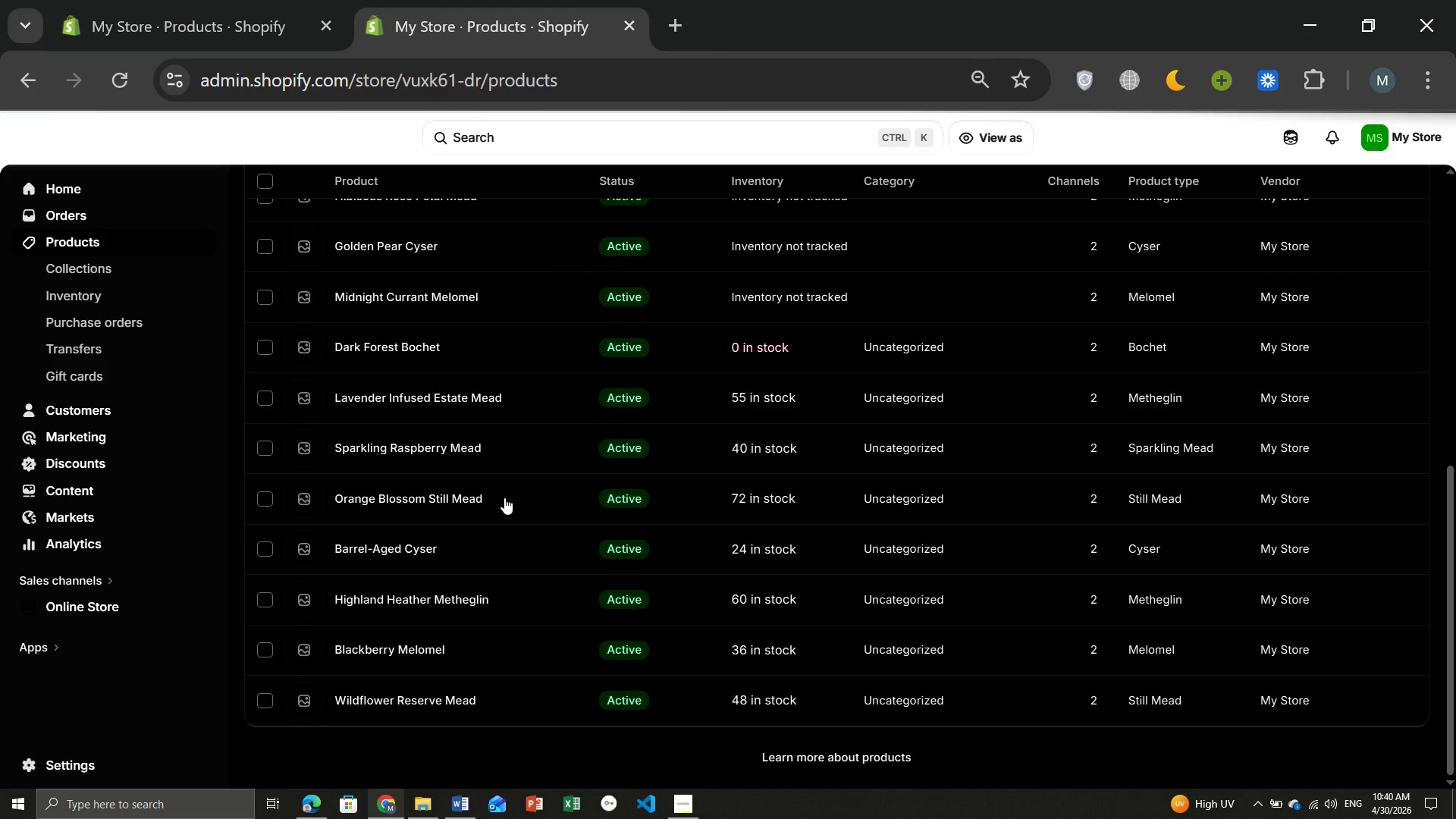 
wait(6.53)
 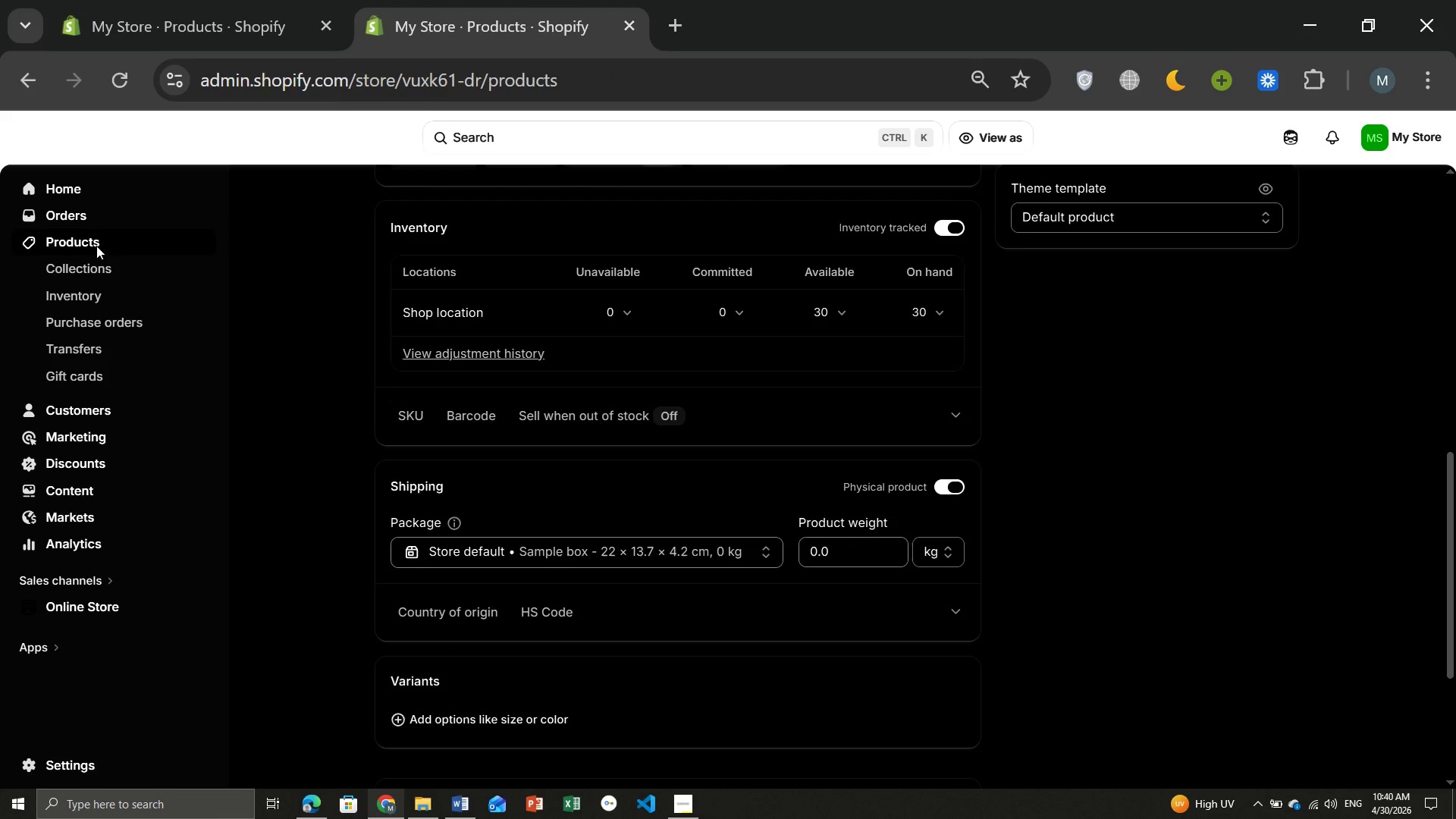 
left_click([461, 296])
 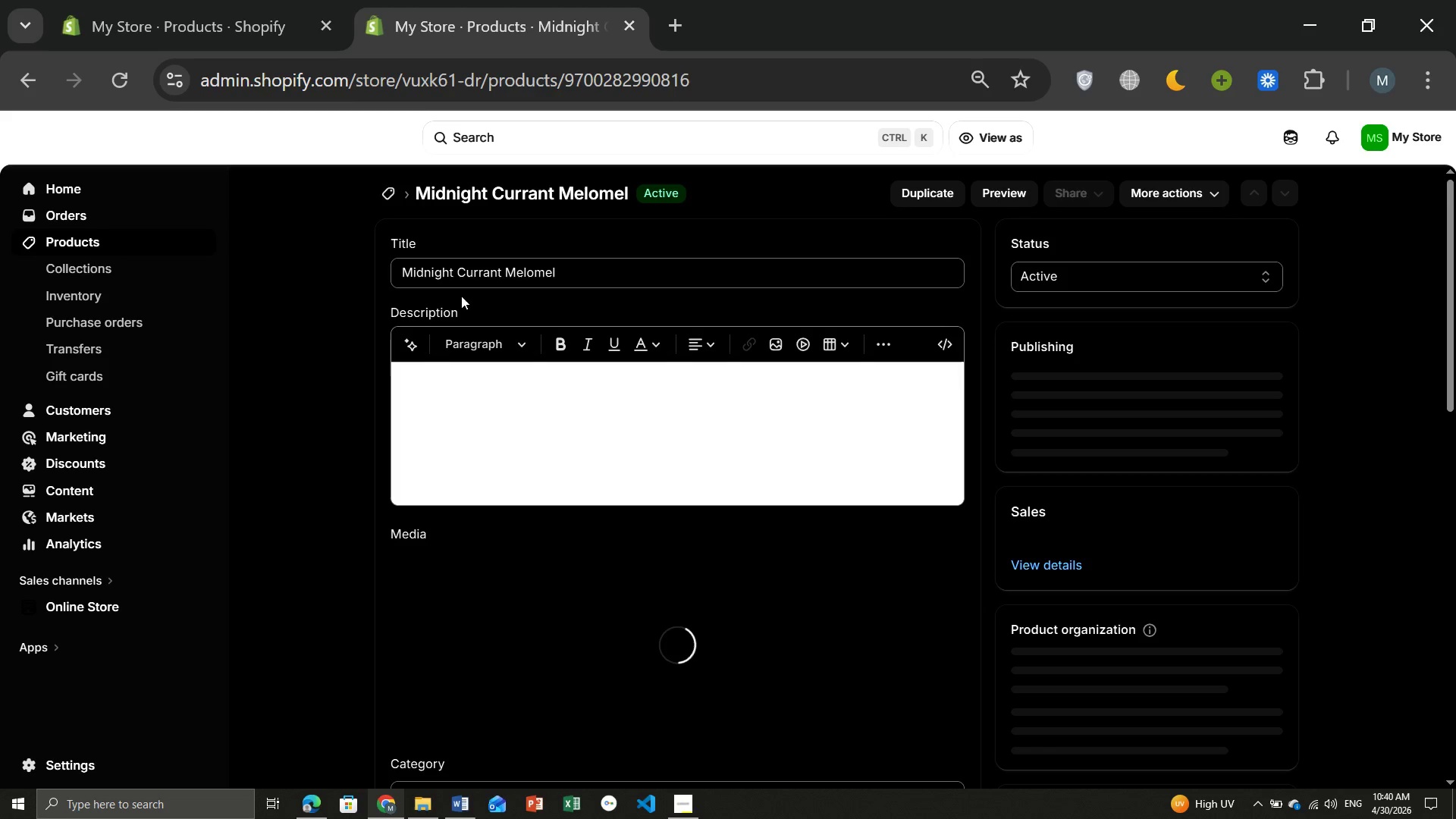 
wait(8.7)
 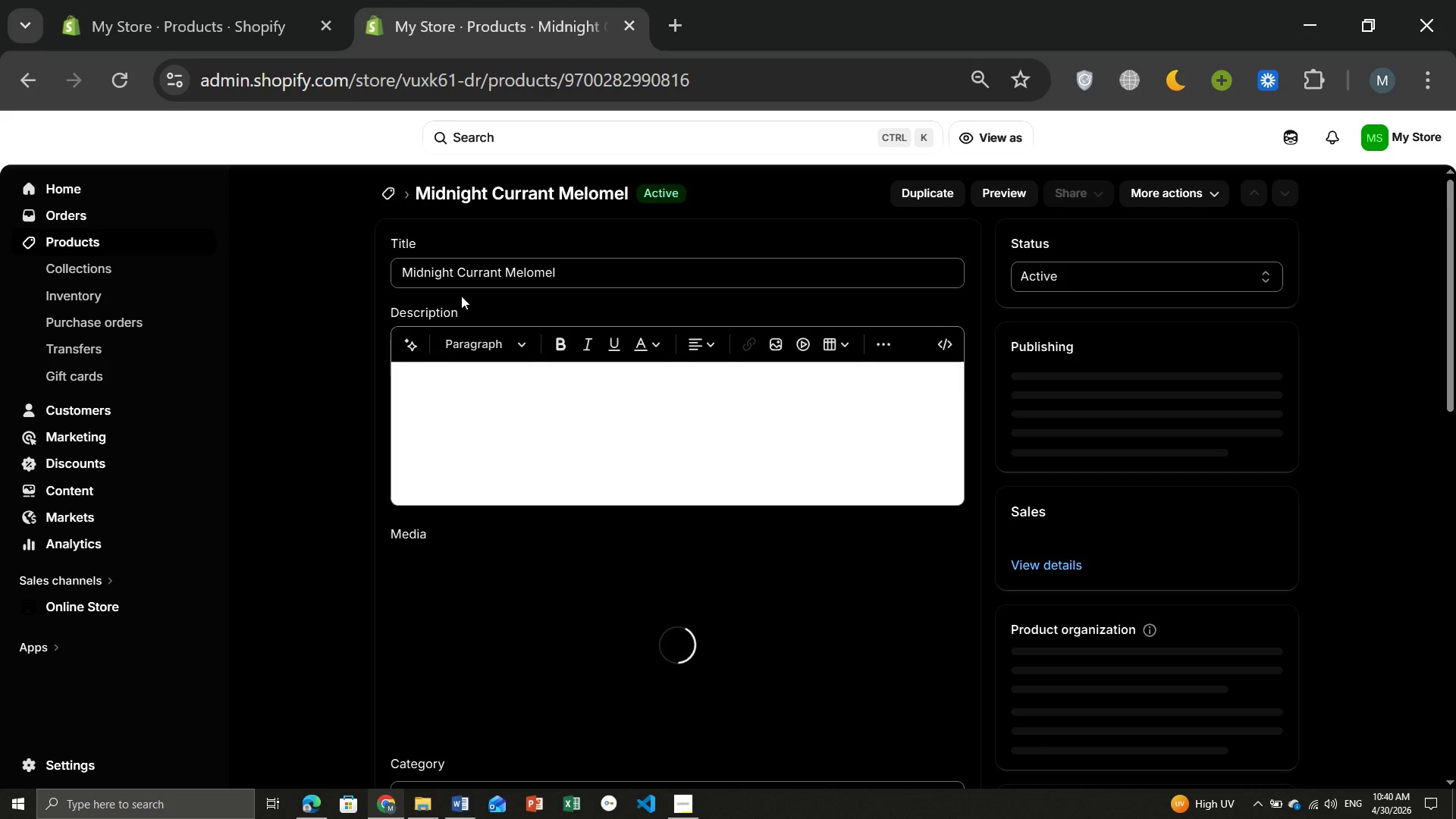 
left_click([947, 329])
 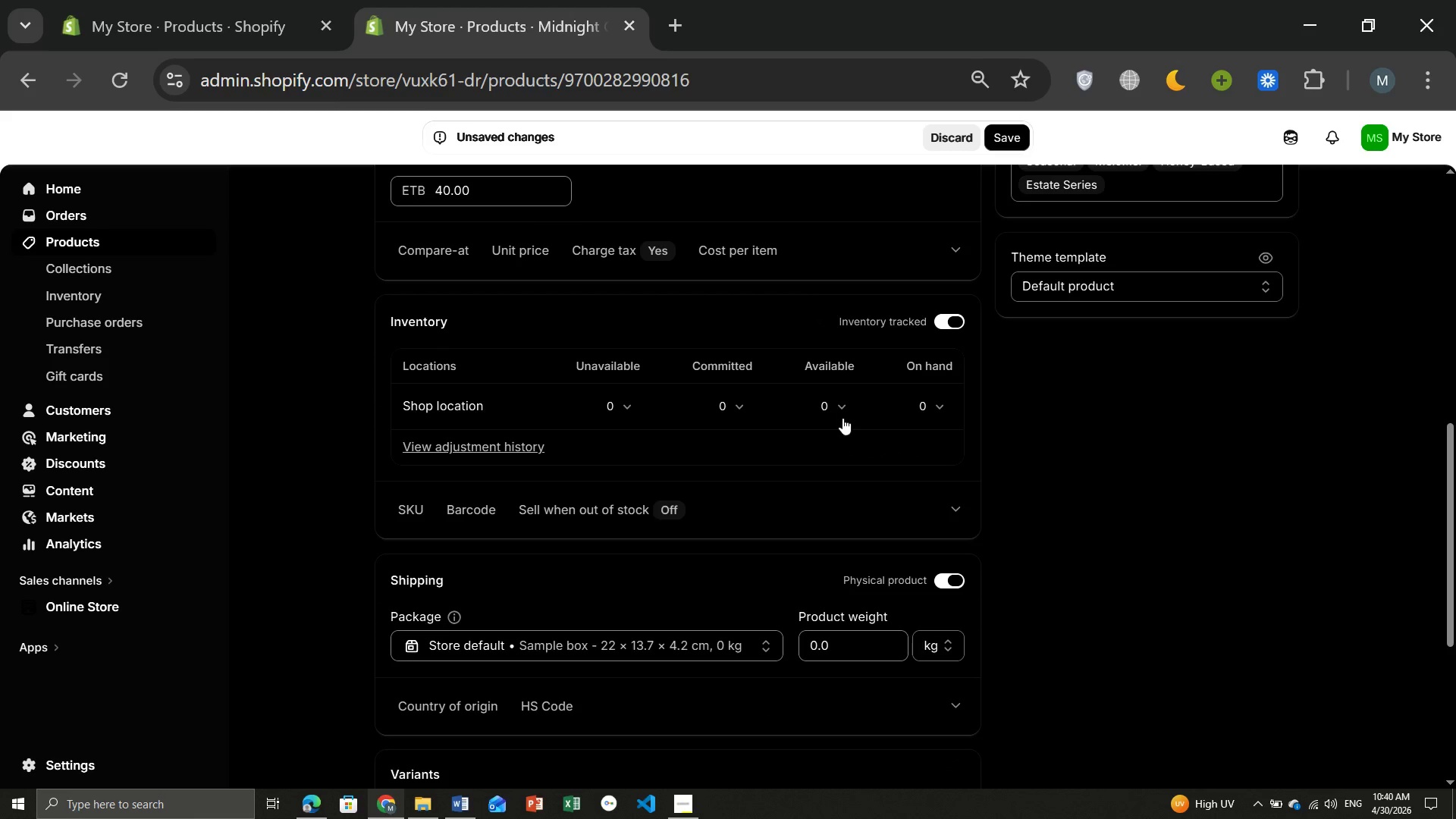 
left_click([836, 401])
 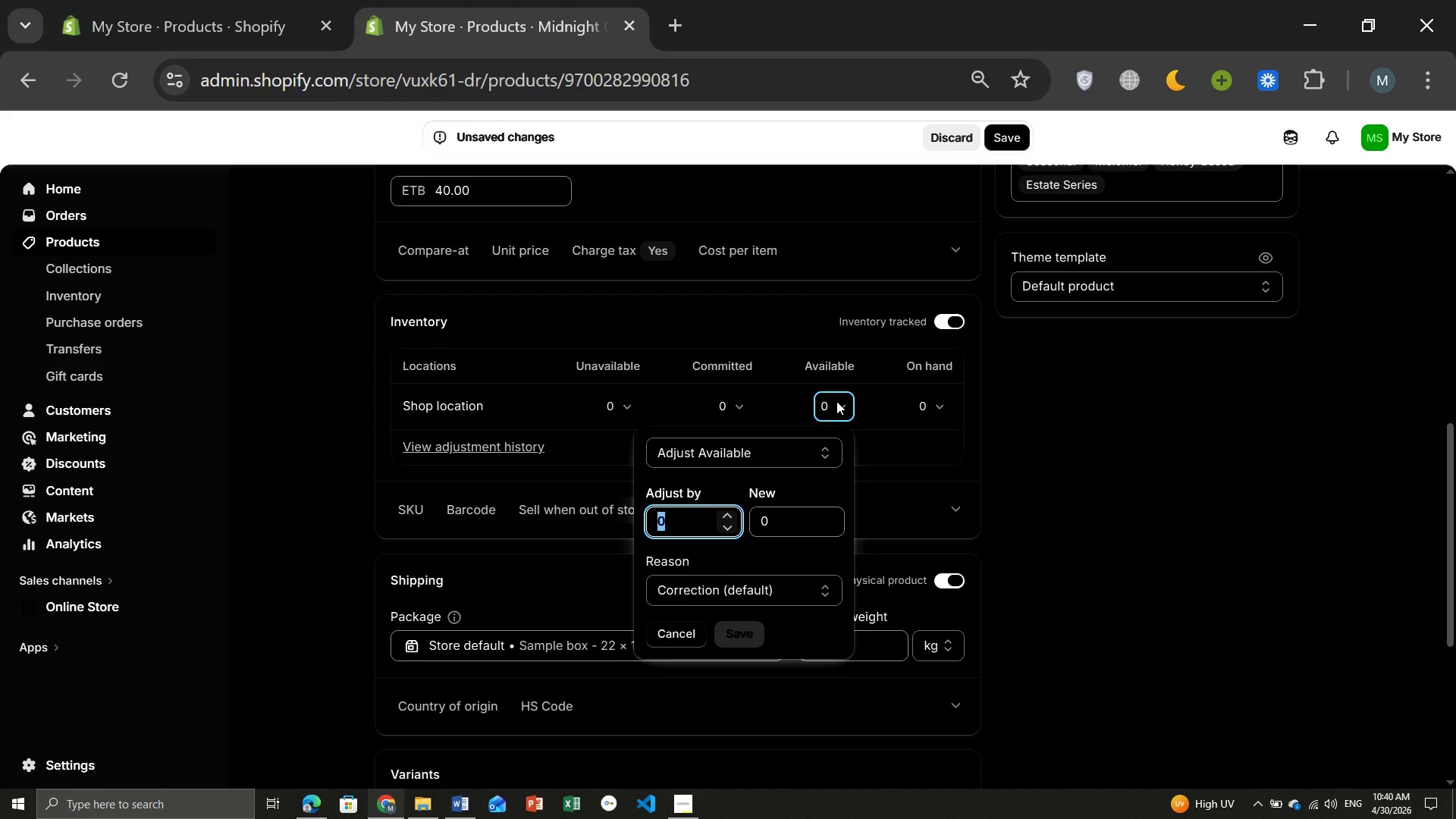 
type(44)
 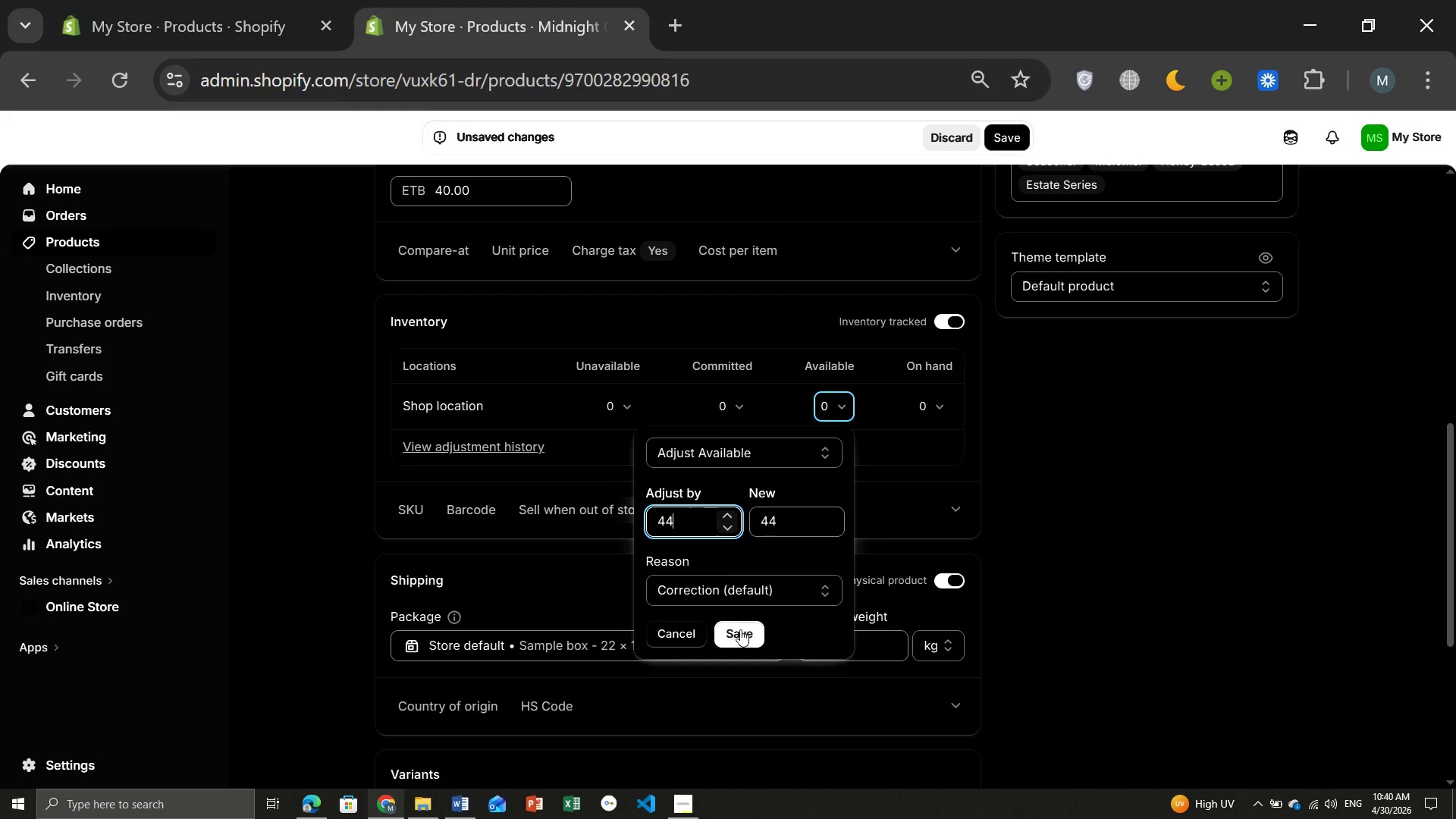 
left_click([738, 632])
 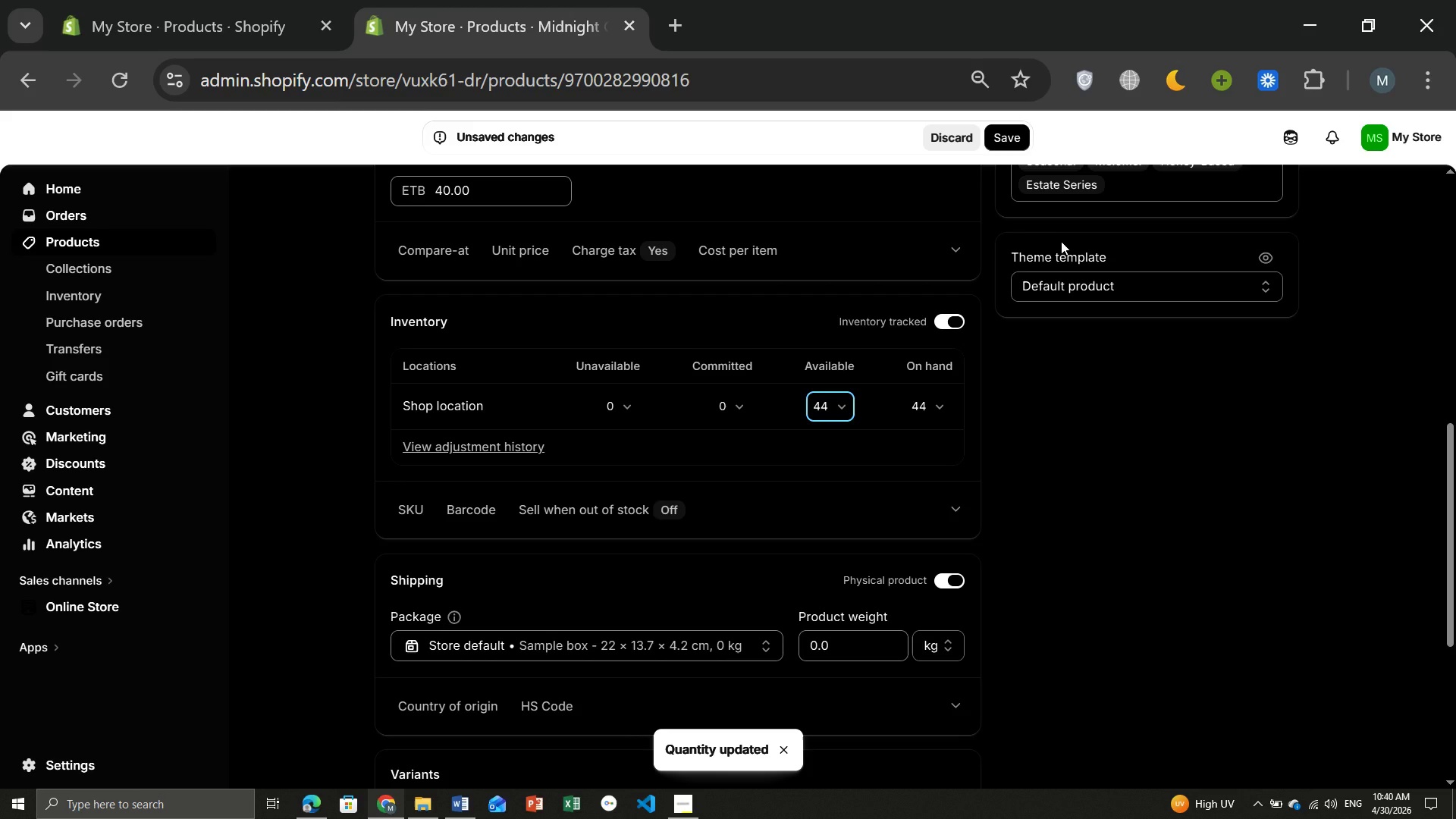 
wait(5.58)
 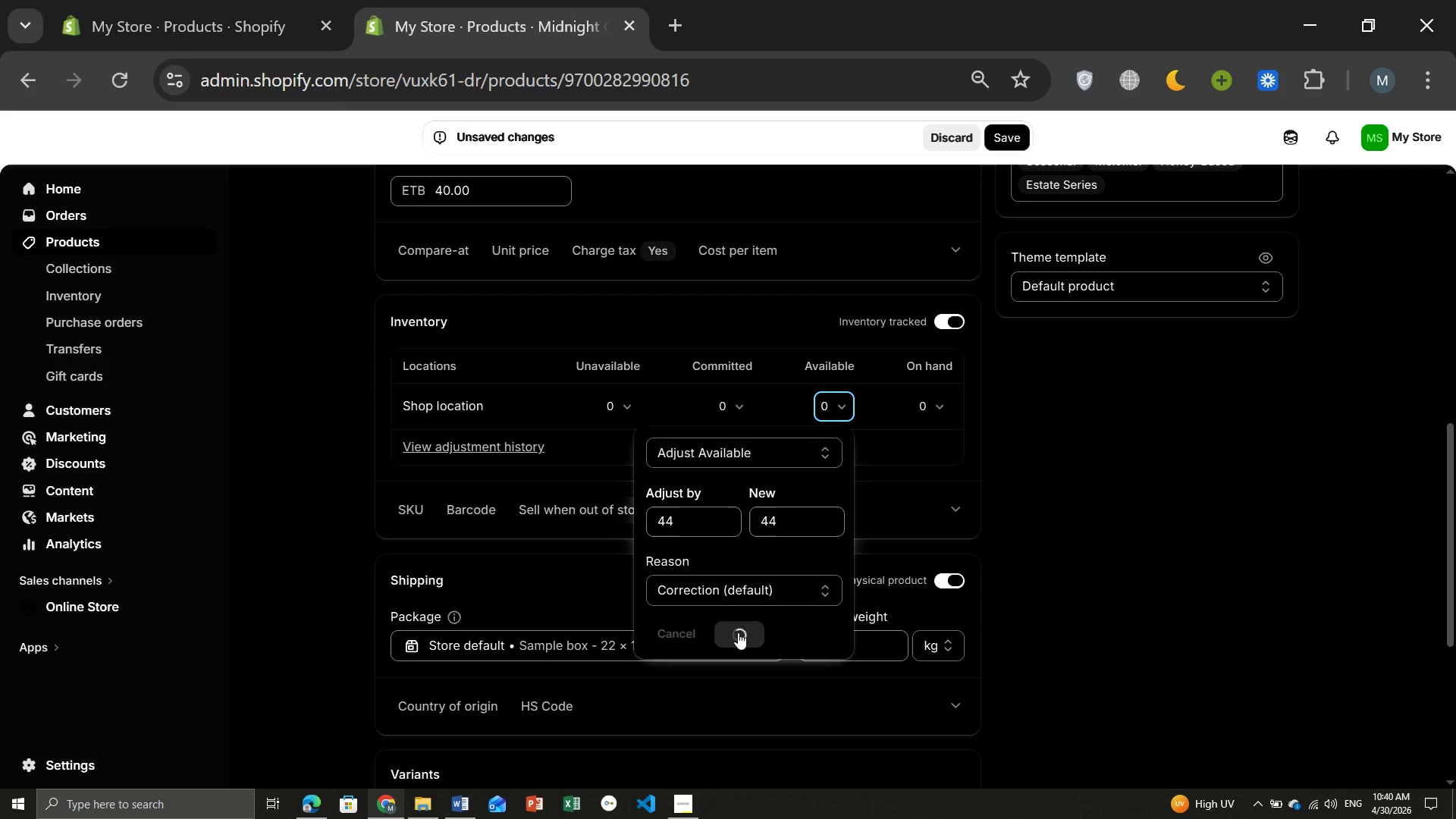 
left_click([1009, 140])
 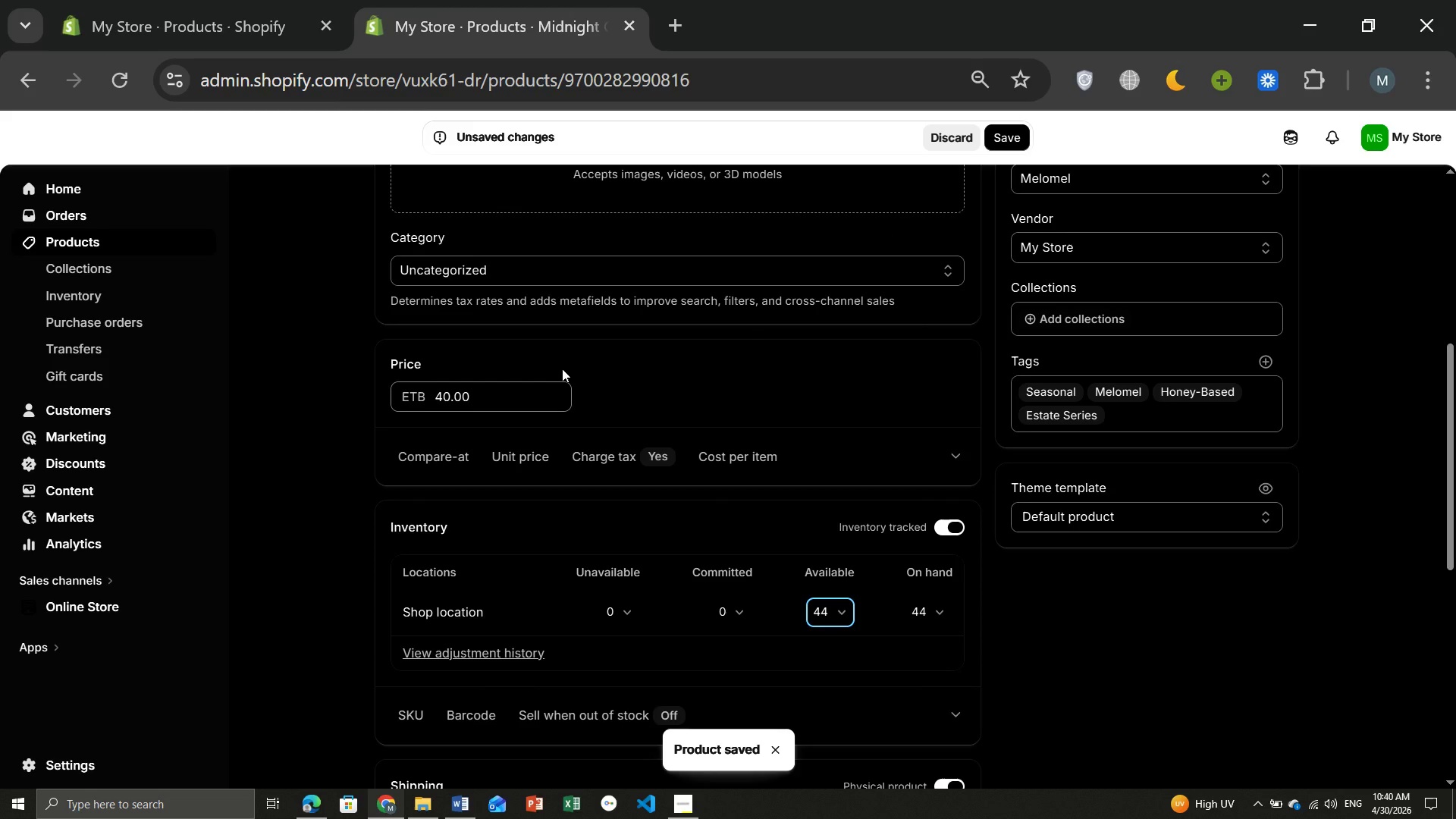 
wait(13.58)
 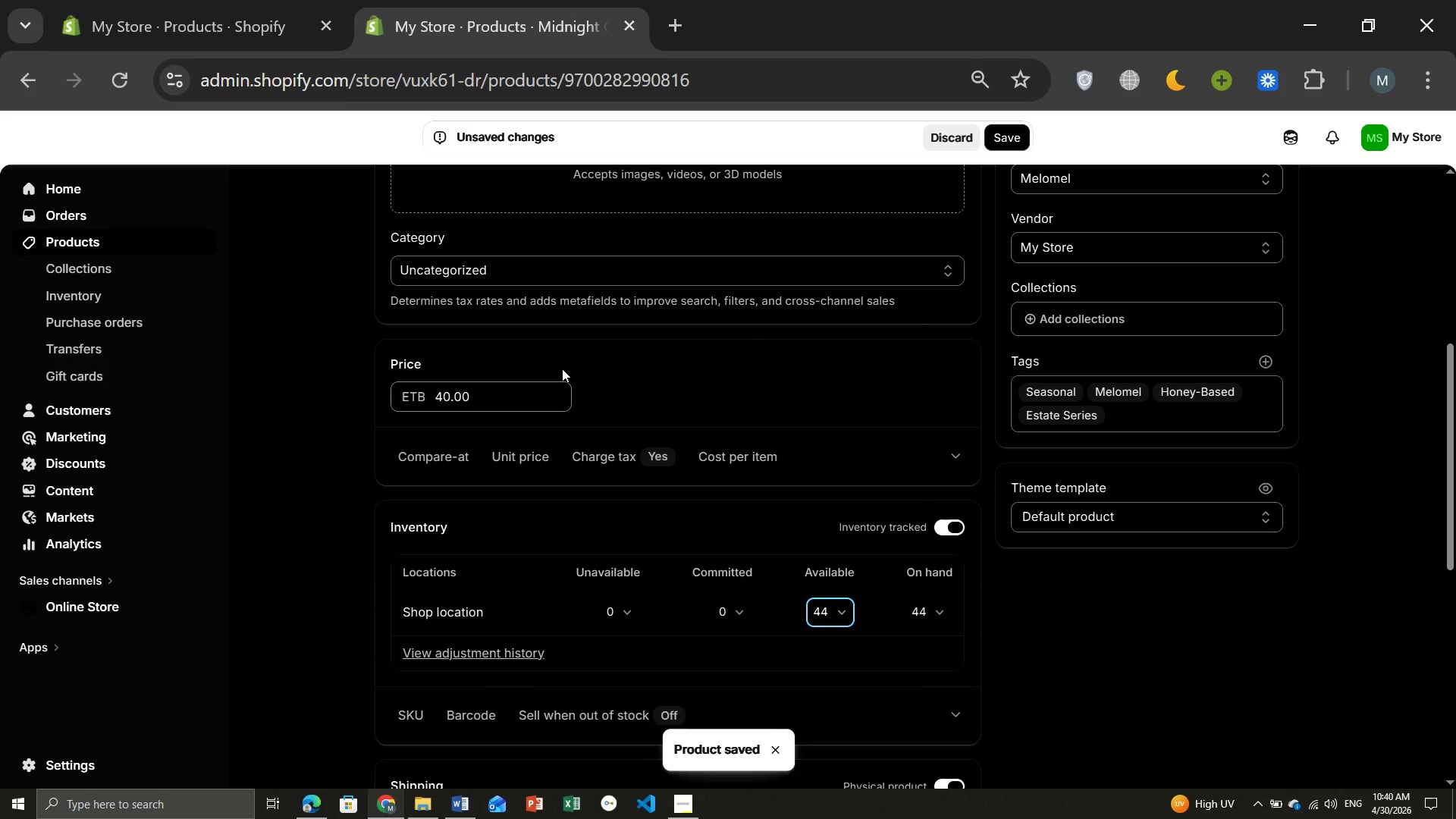 
left_click([65, 240])
 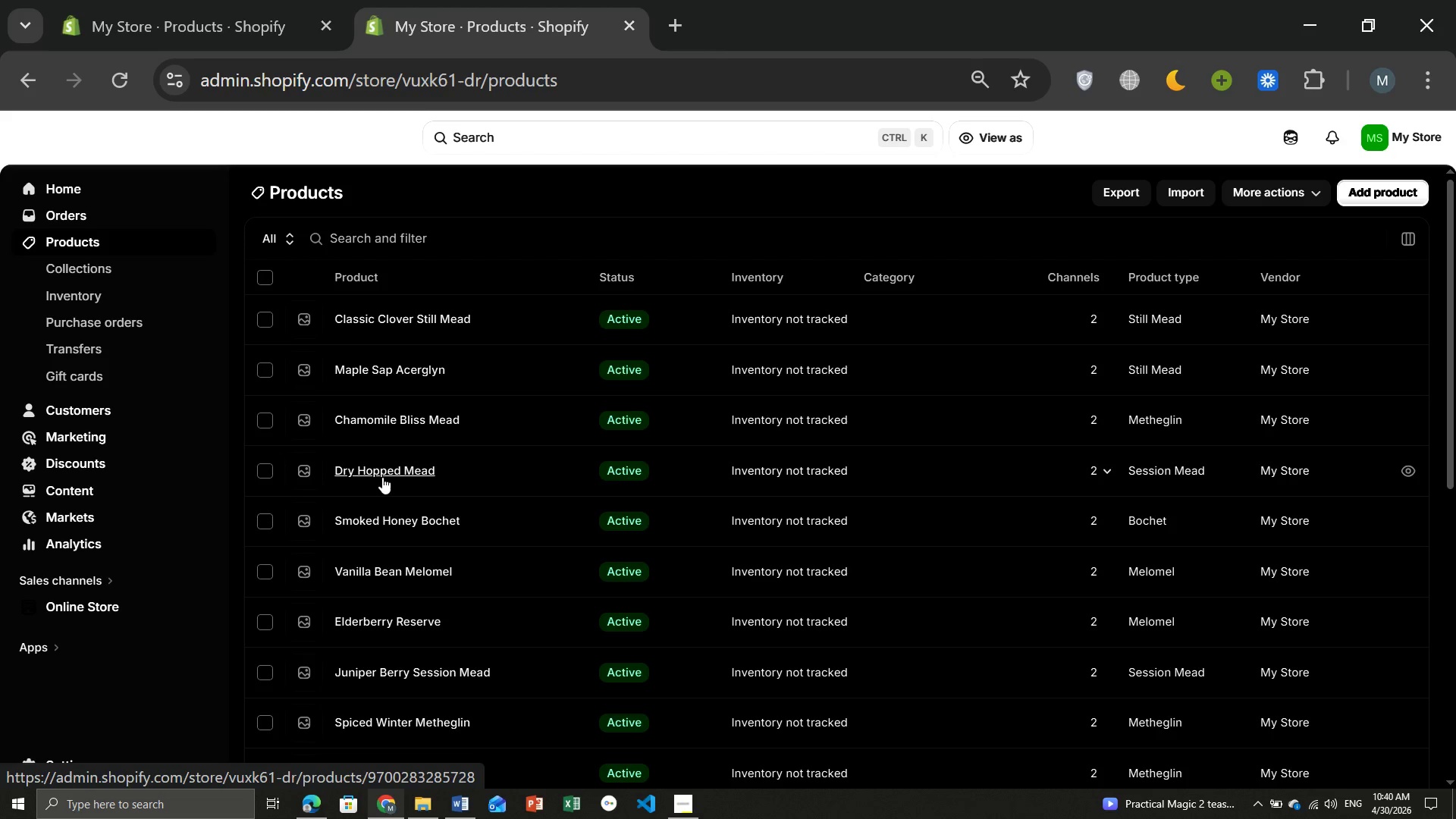 
wait(7.31)
 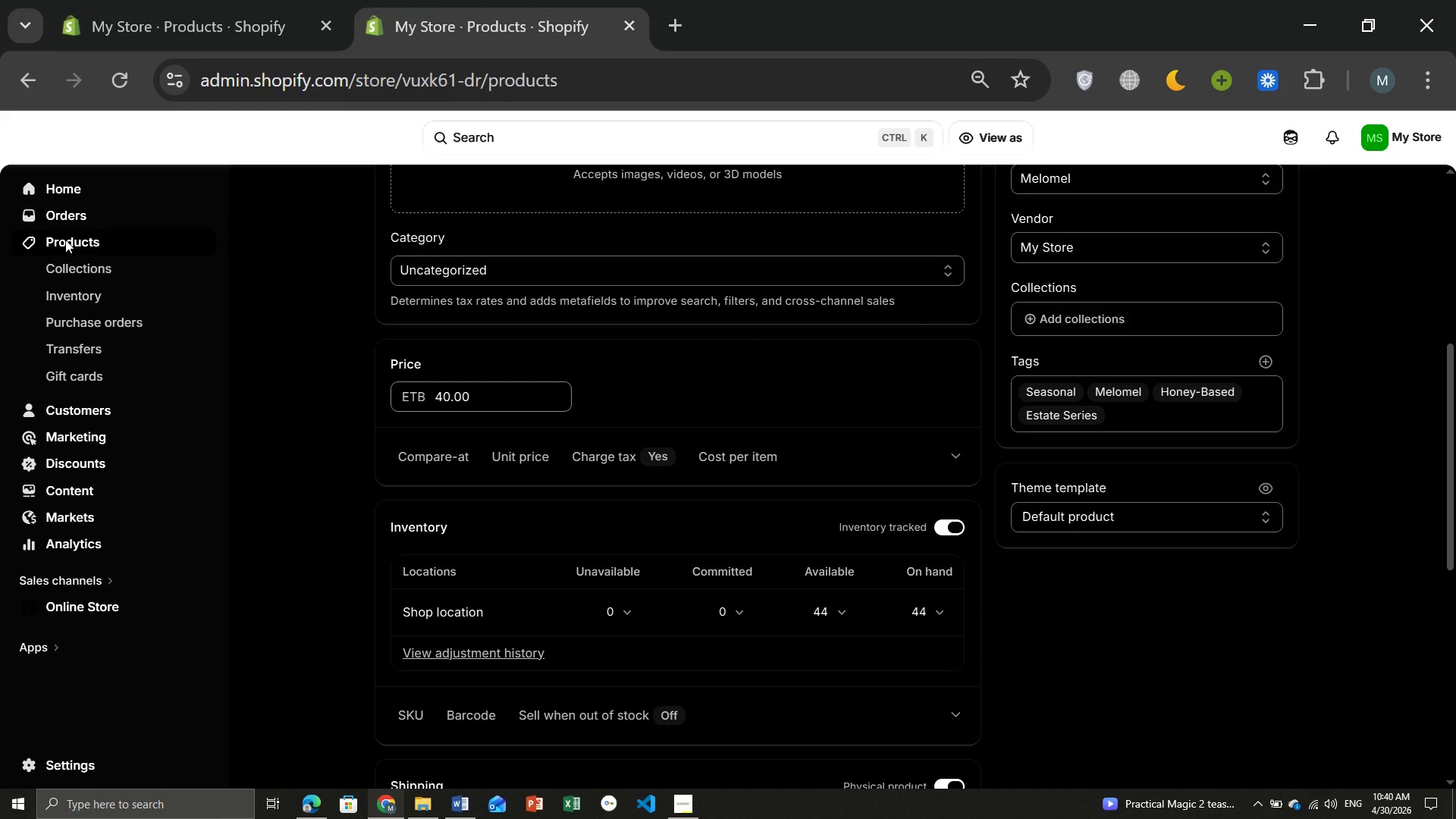 
left_click([382, 585])
 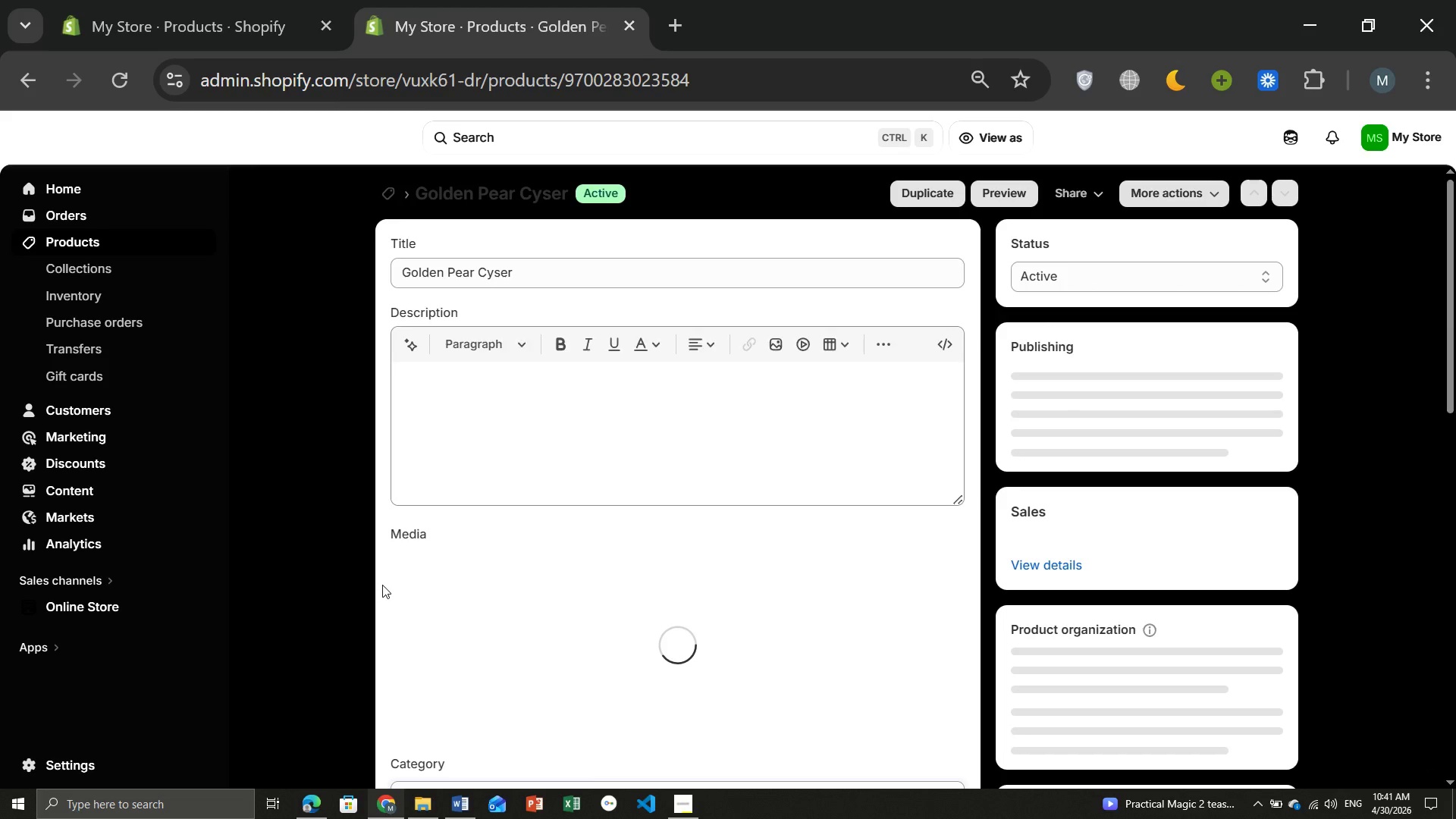 
mouse_move([607, 552])
 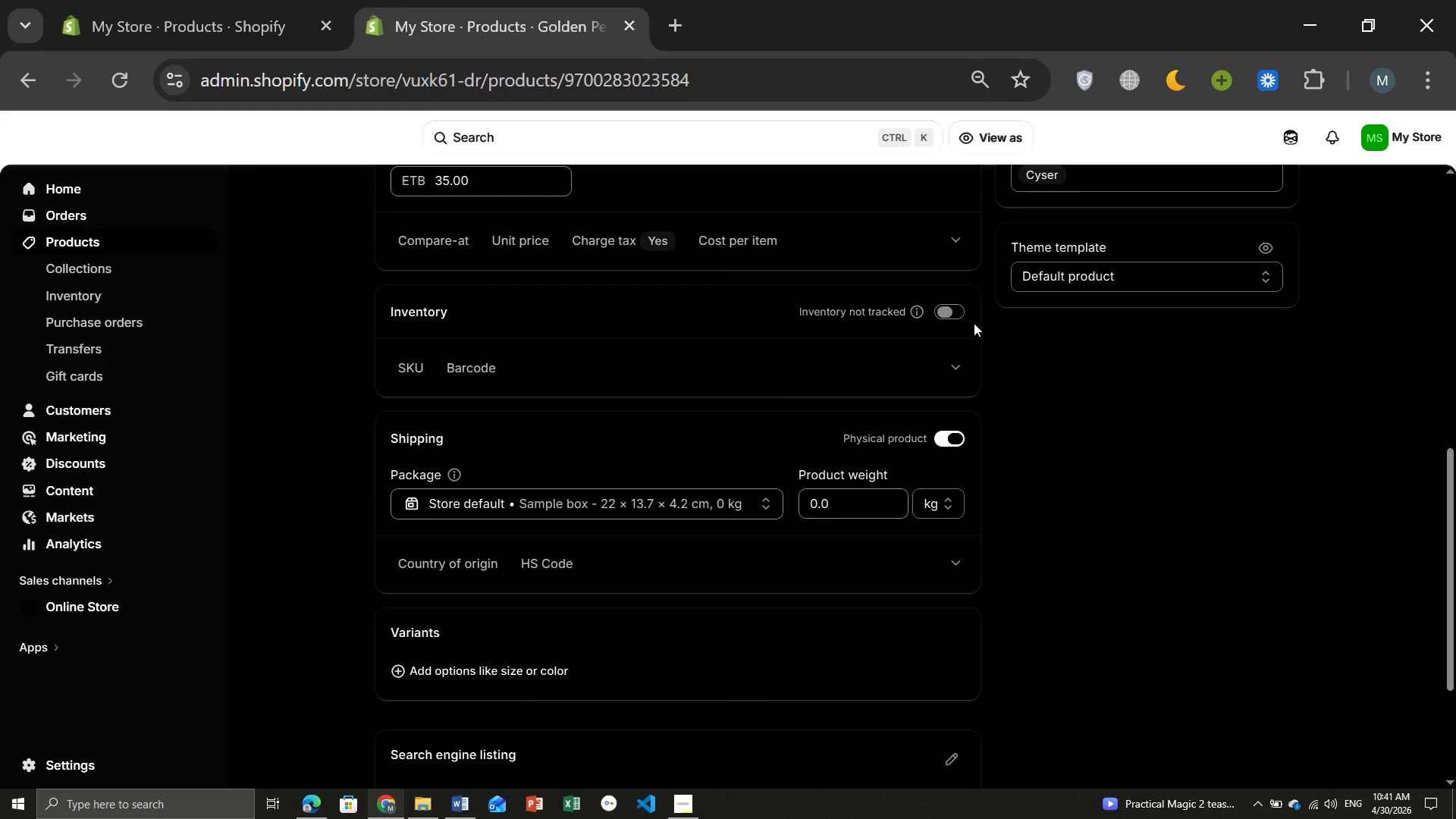 
left_click([949, 311])
 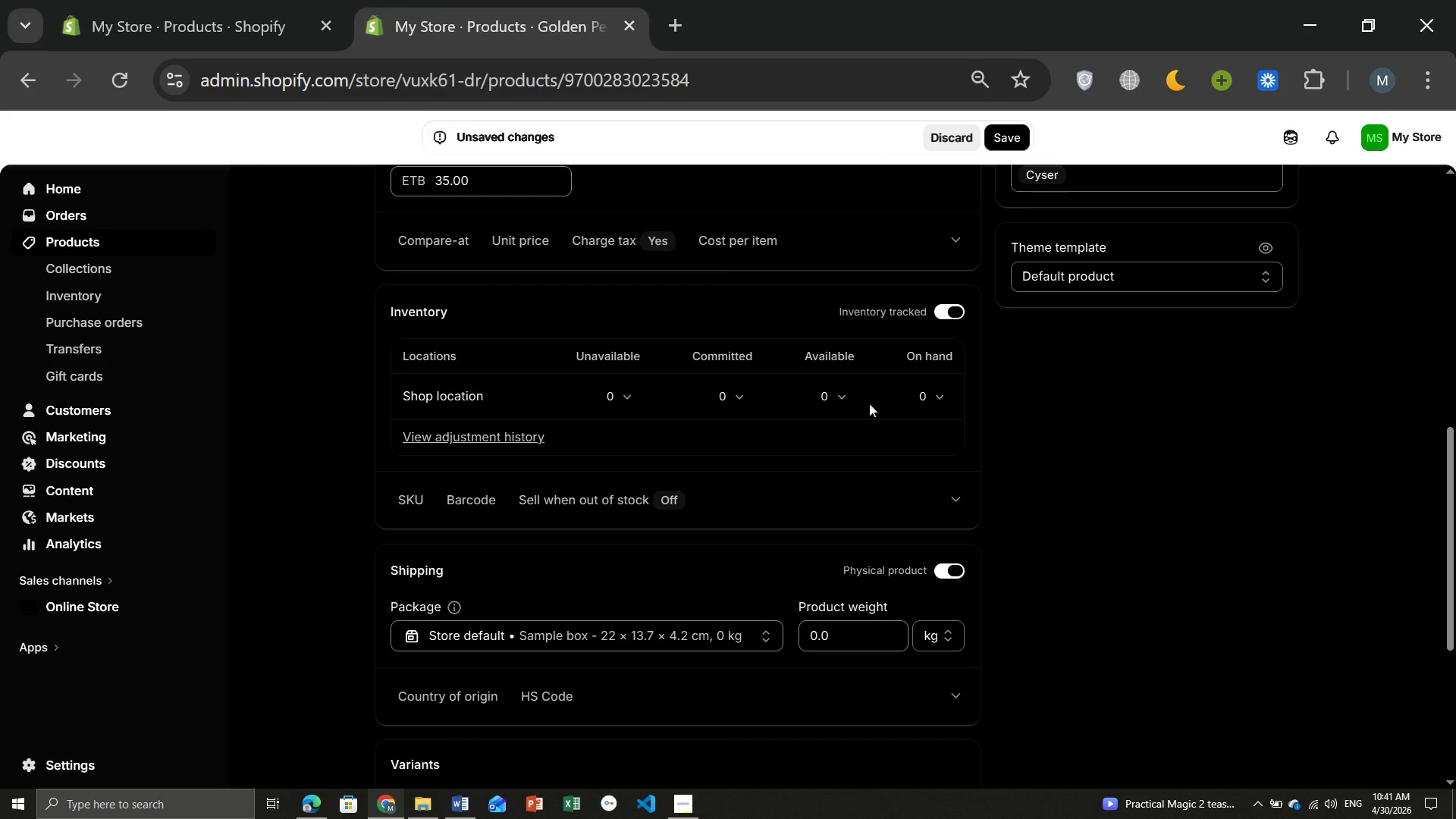 
left_click([833, 401])
 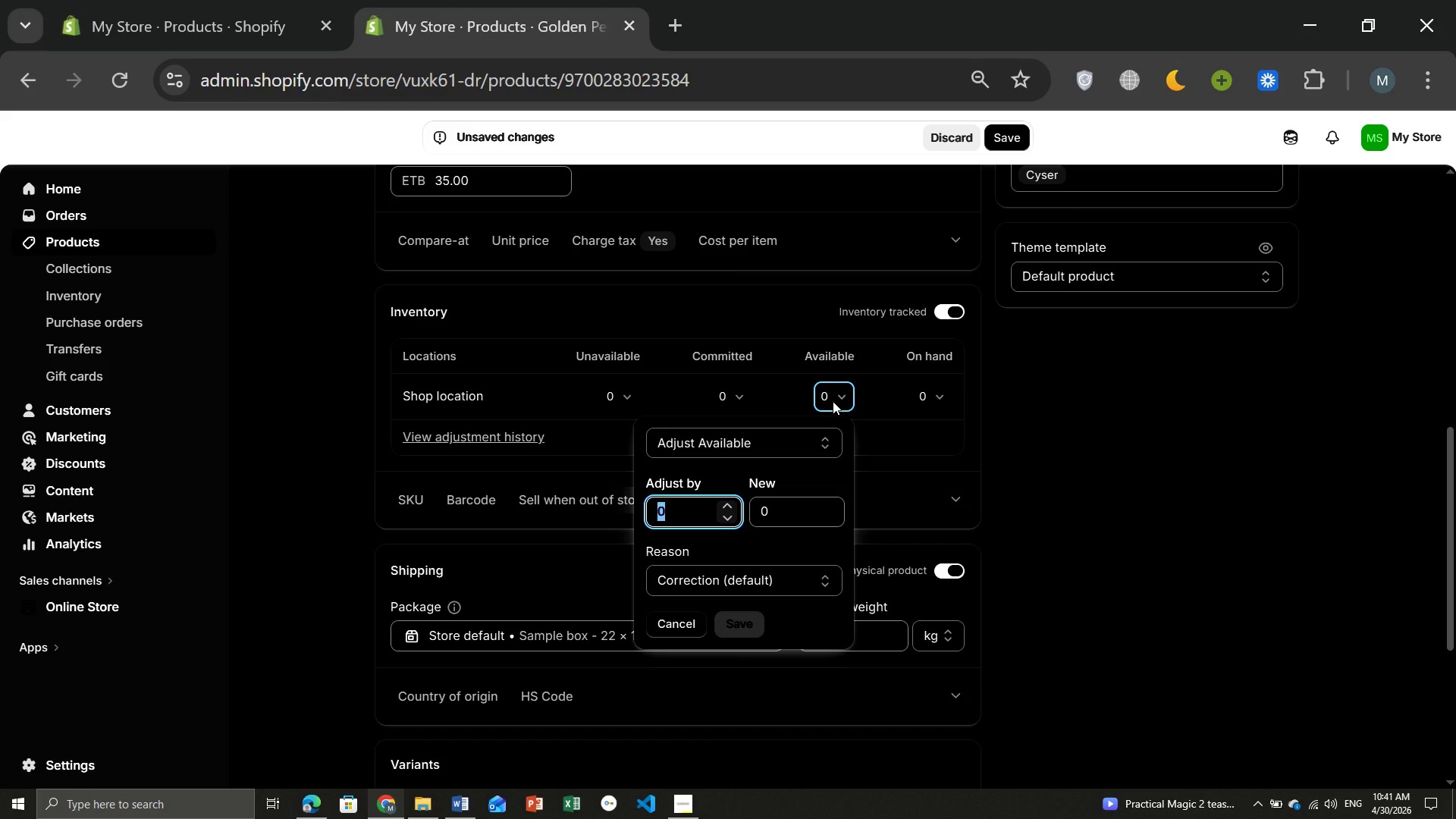 
type(50)
 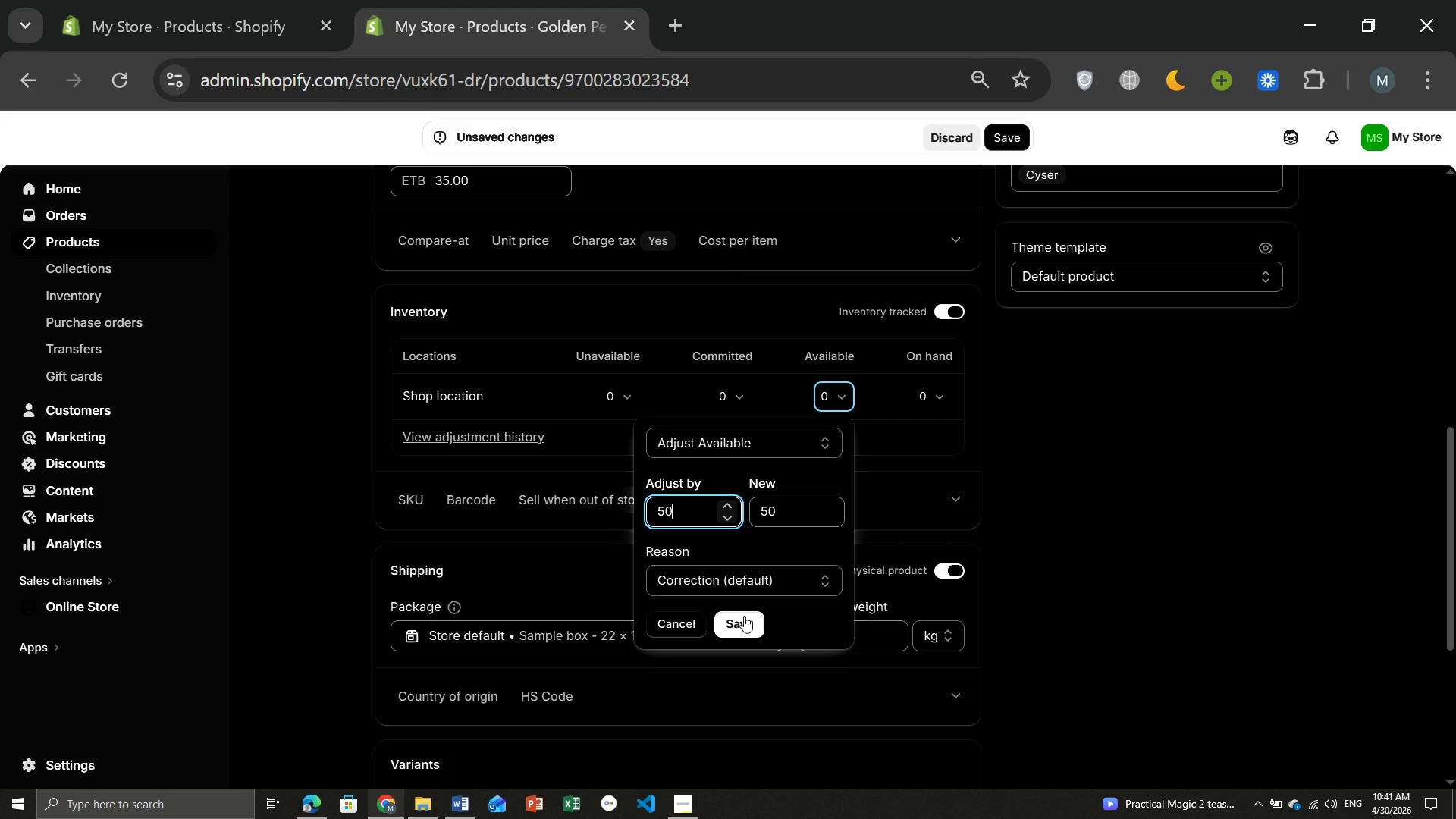 
left_click([741, 616])
 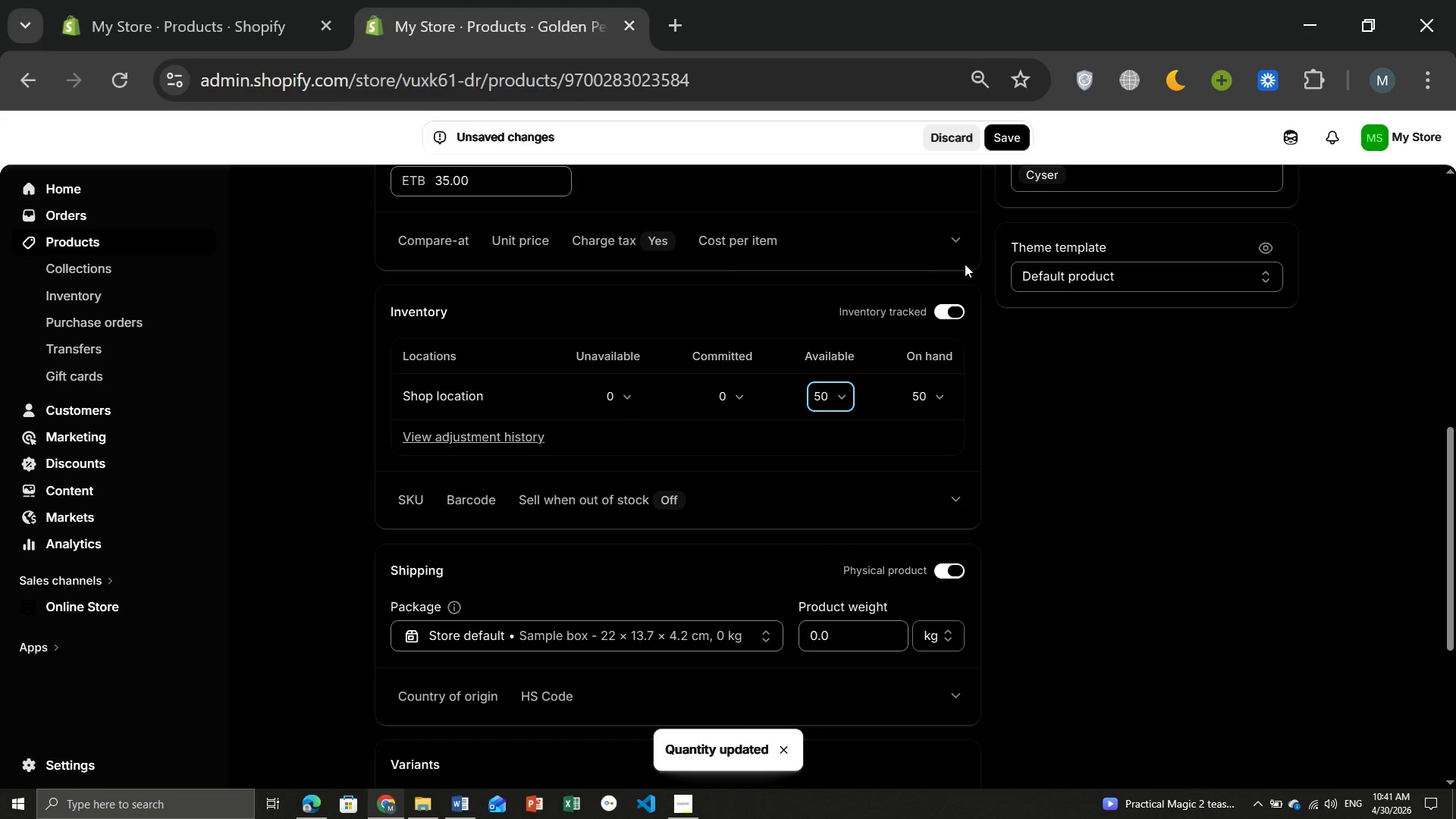 
left_click([1008, 143])
 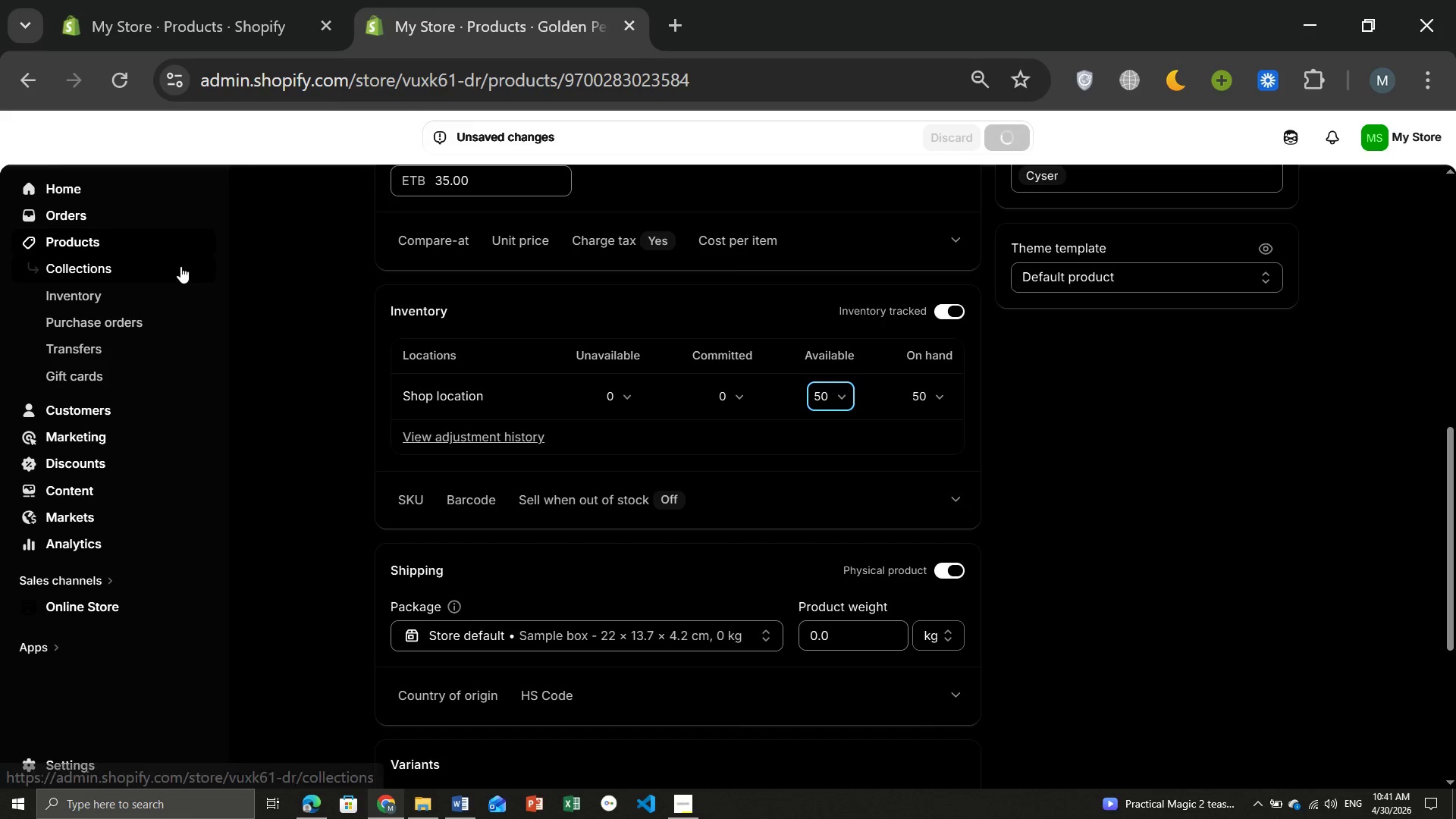 
wait(11.23)
 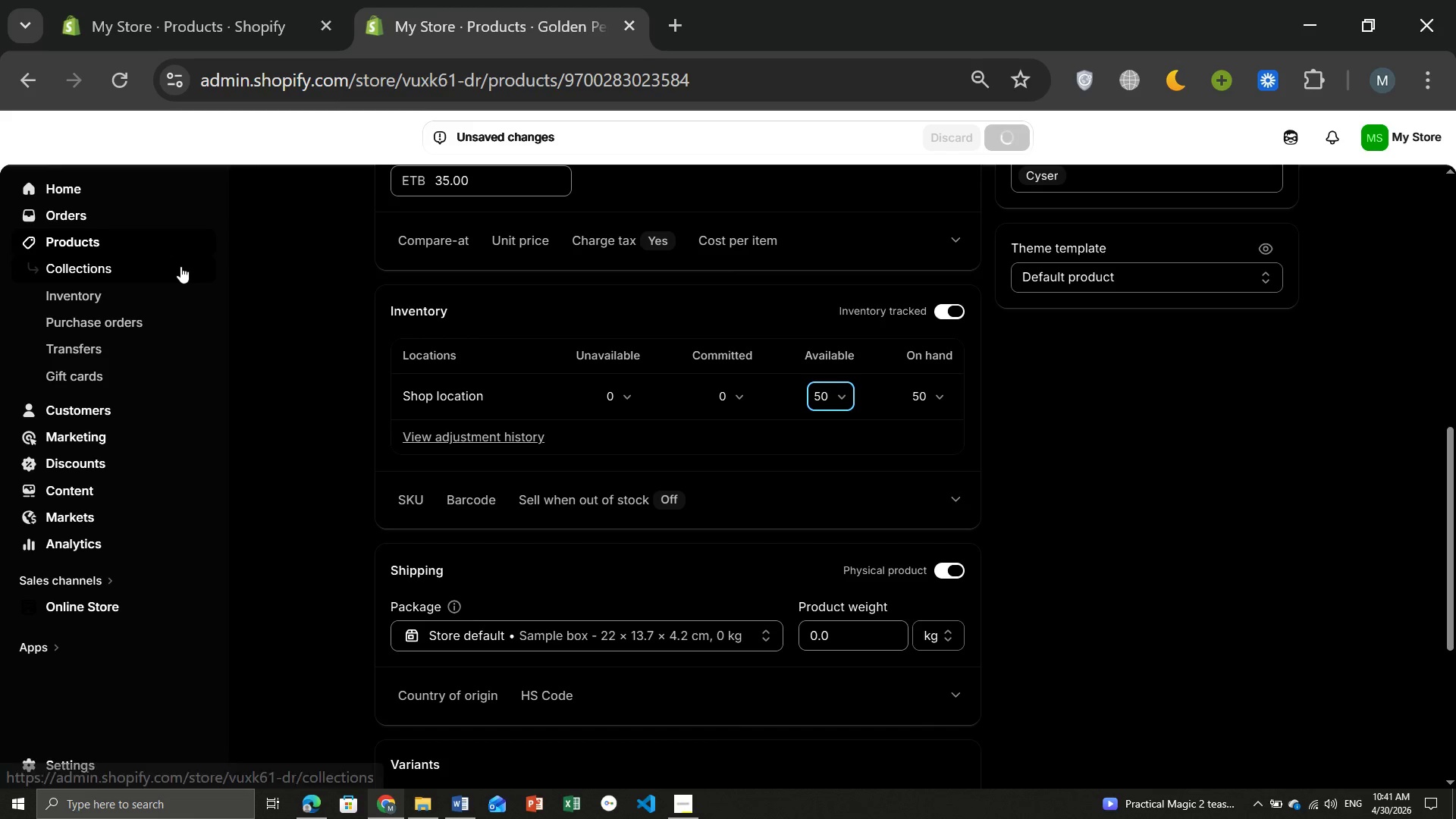 
left_click([86, 237])
 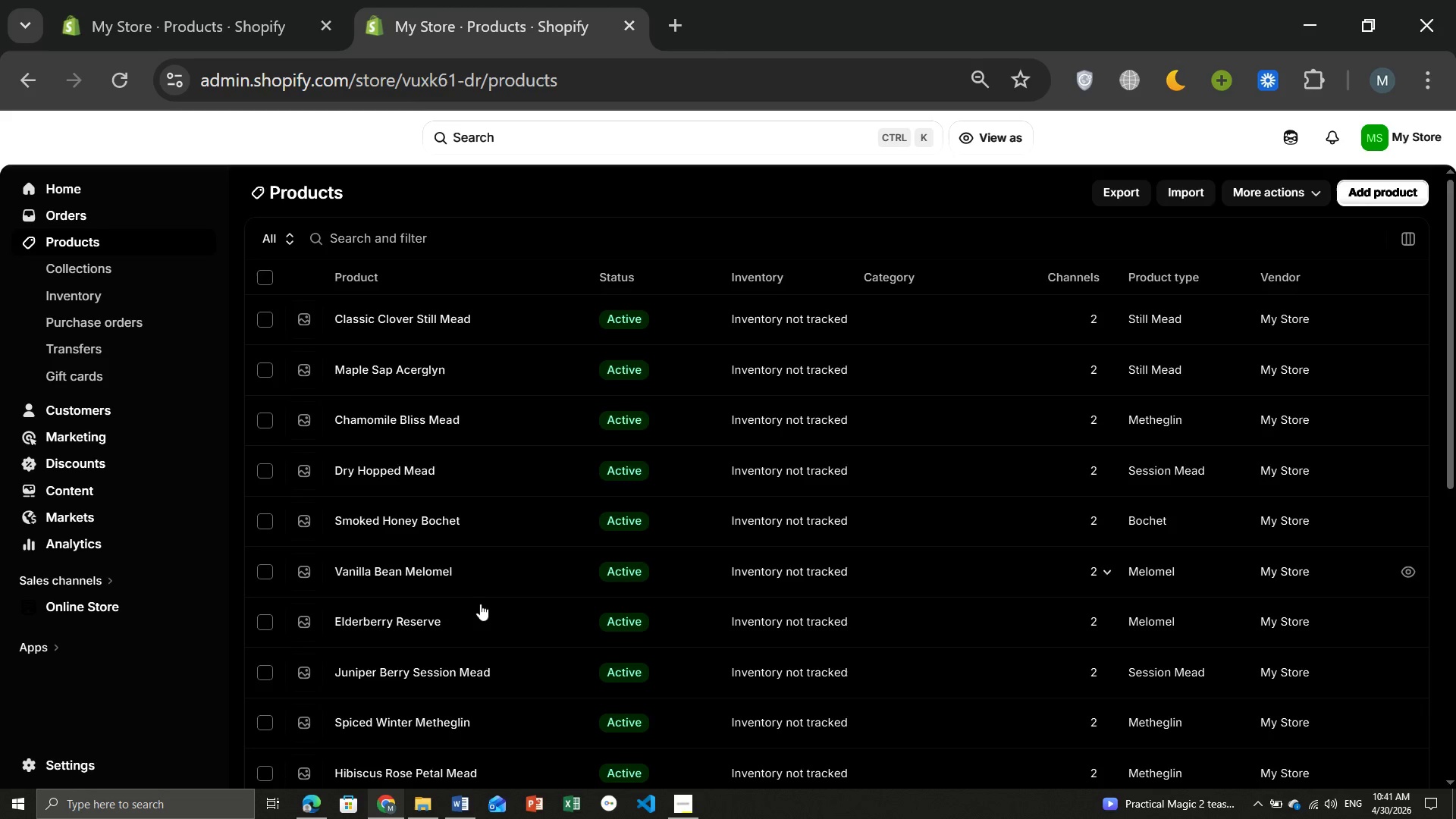 
wait(6.62)
 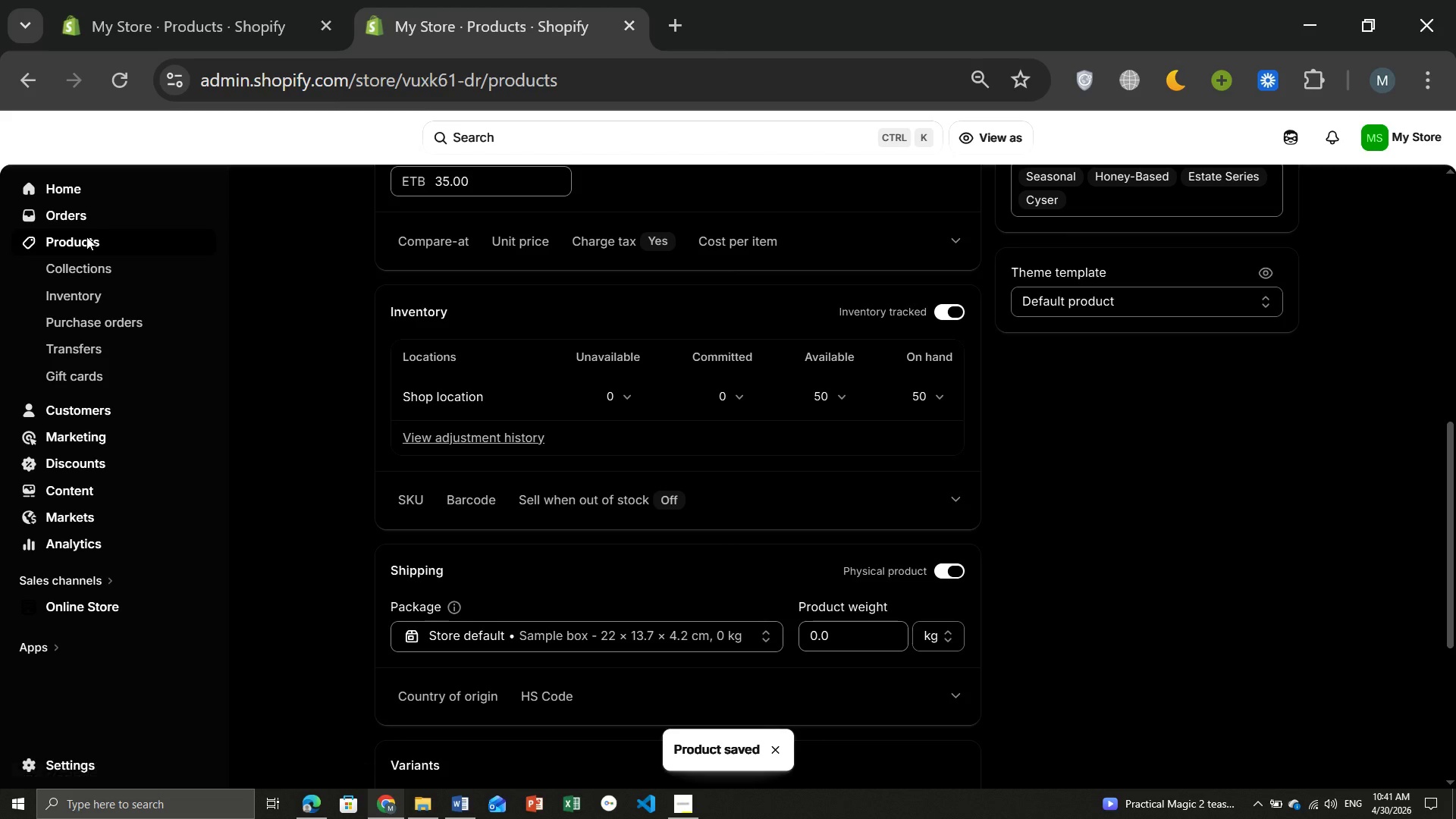 
left_click([416, 497])
 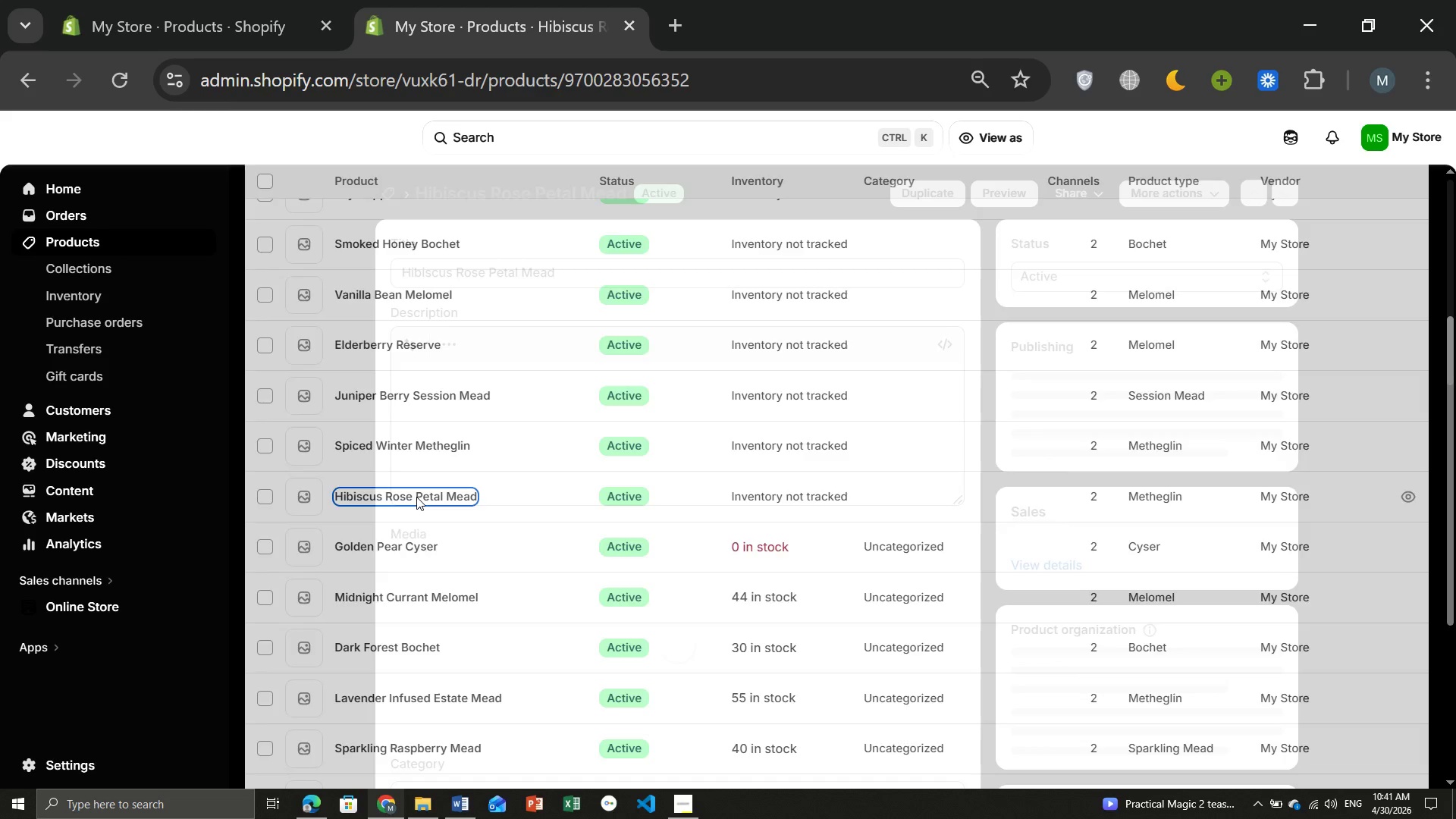 
mouse_move([776, 526])
 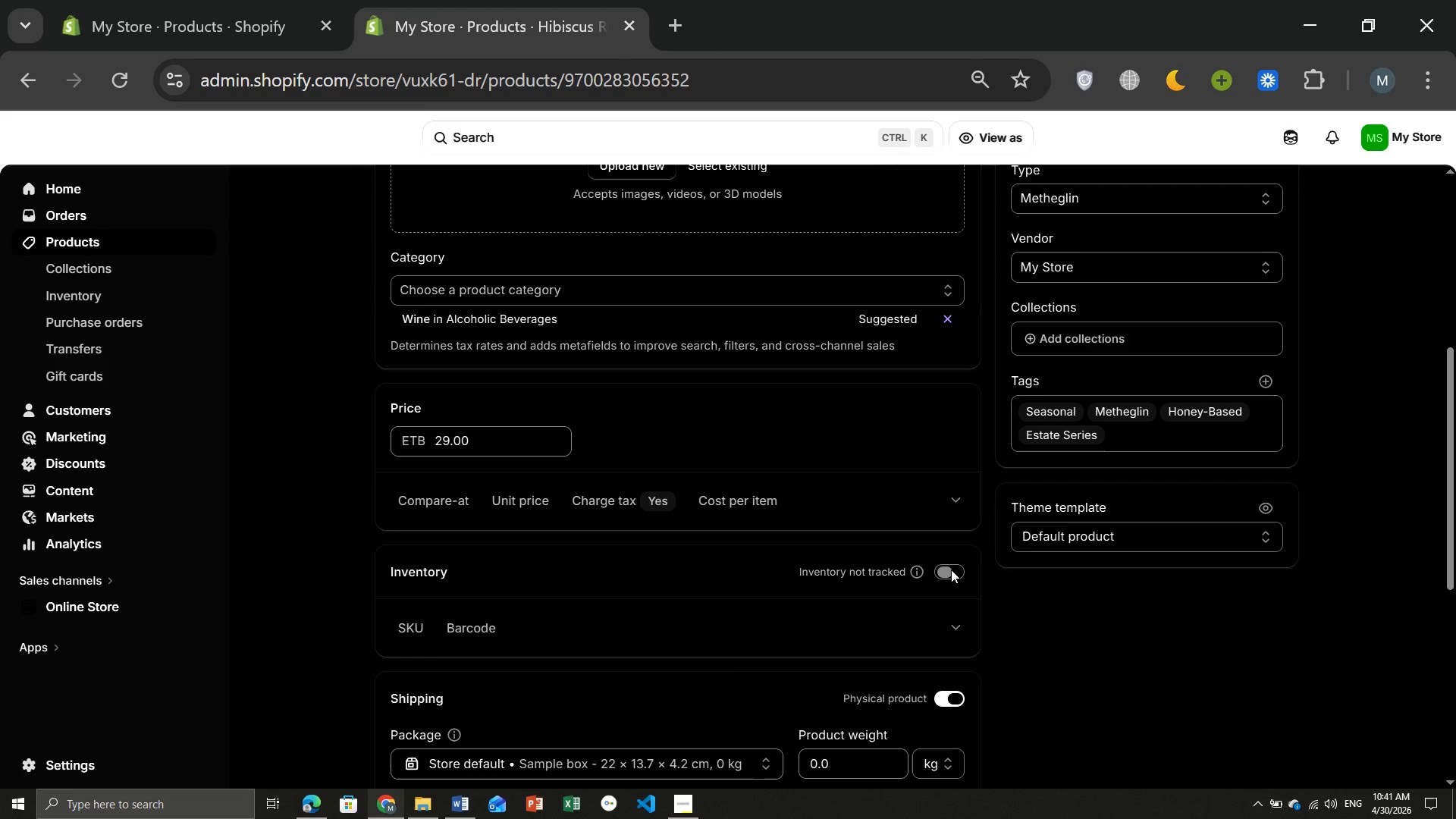 
left_click([950, 569])
 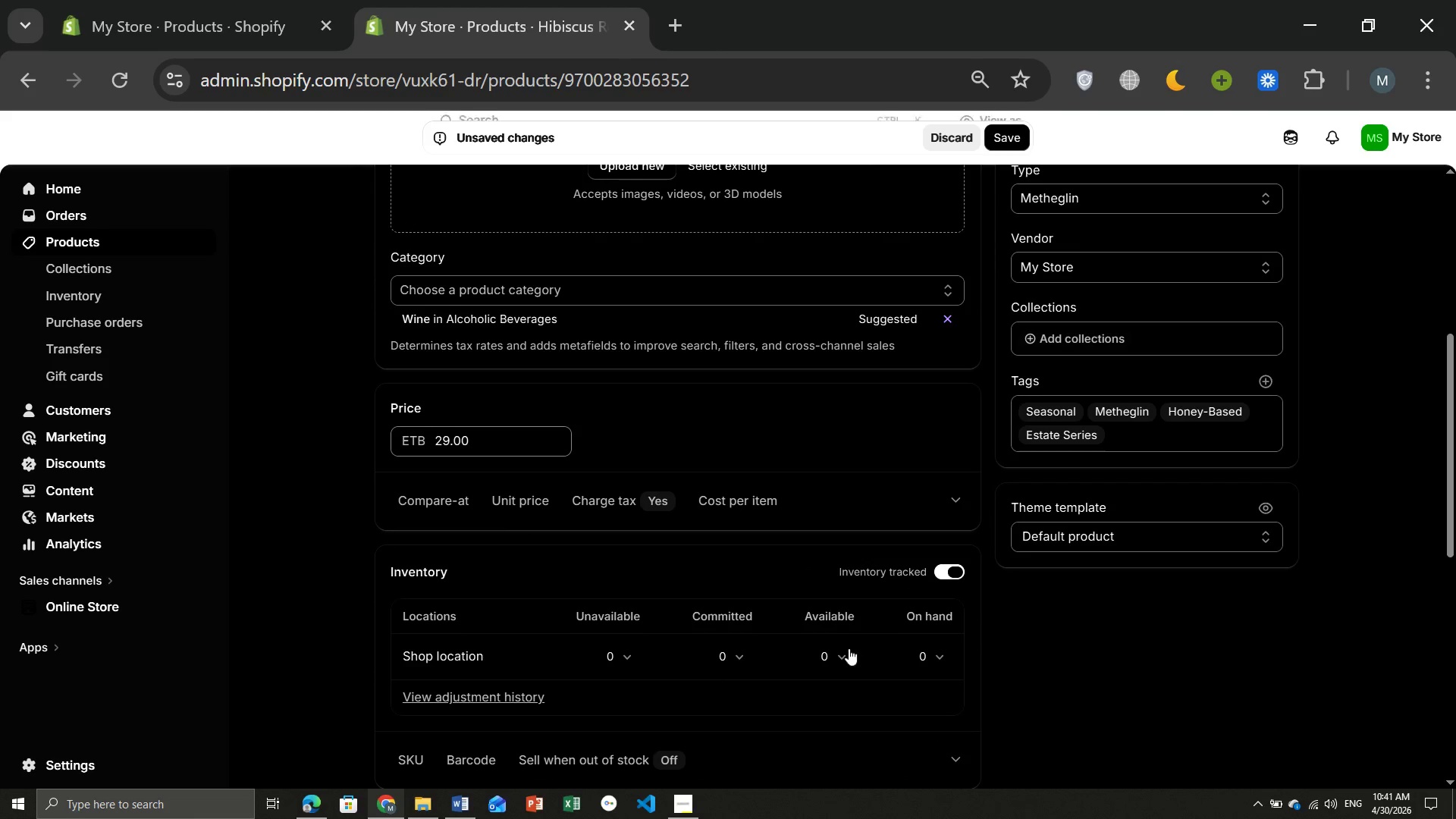 
left_click([833, 654])
 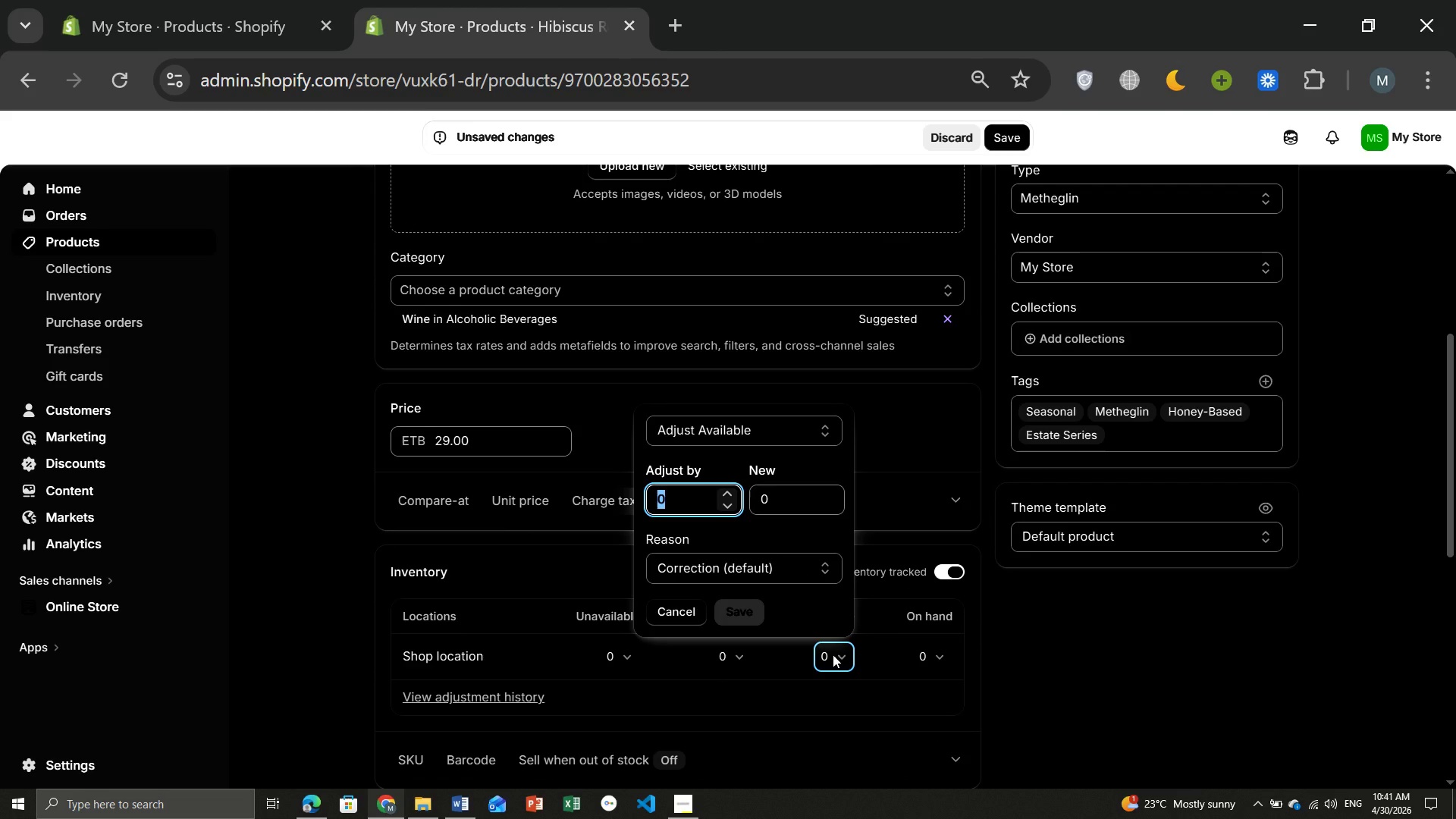 
type(65)
 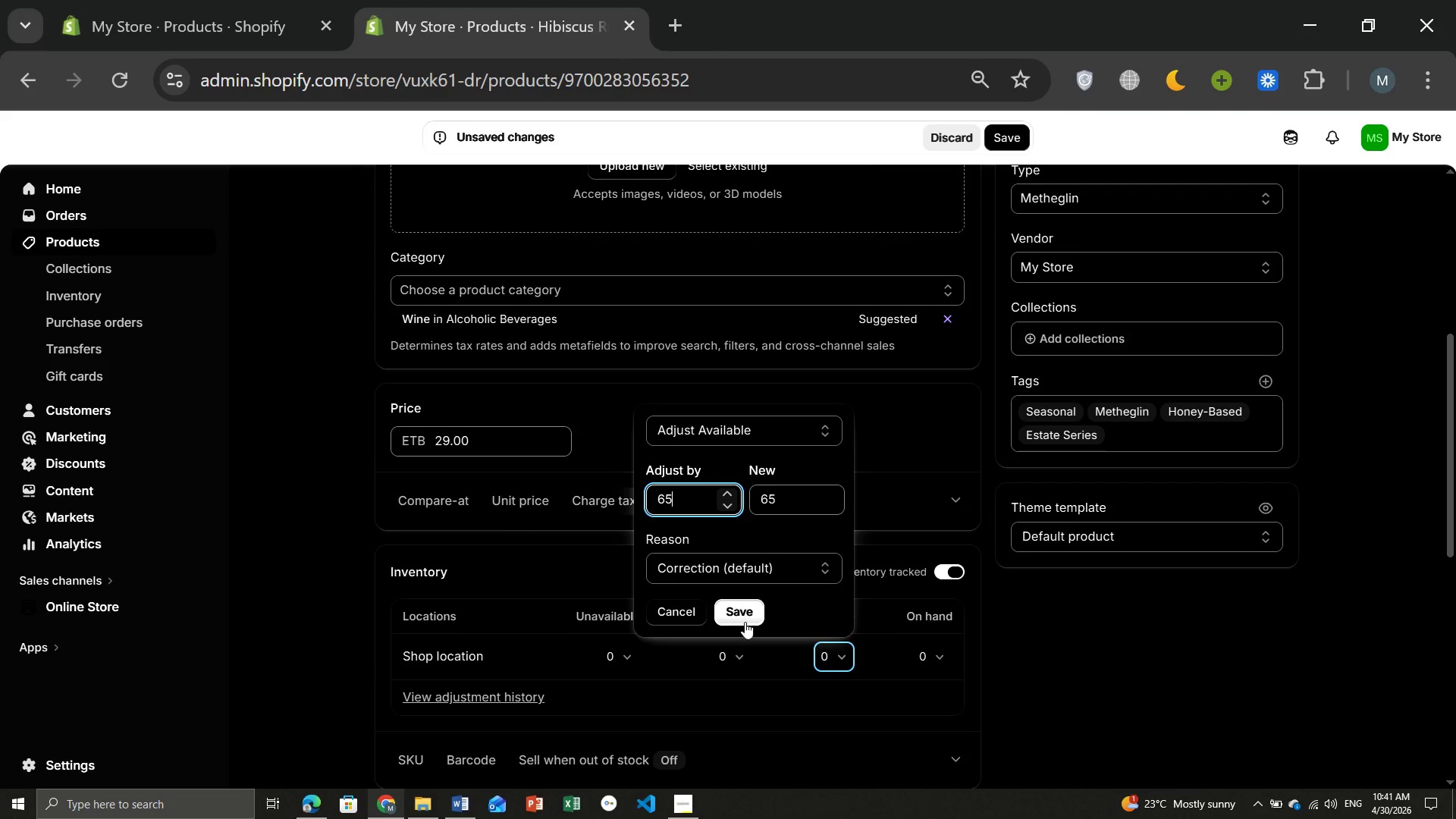 
left_click([745, 618])
 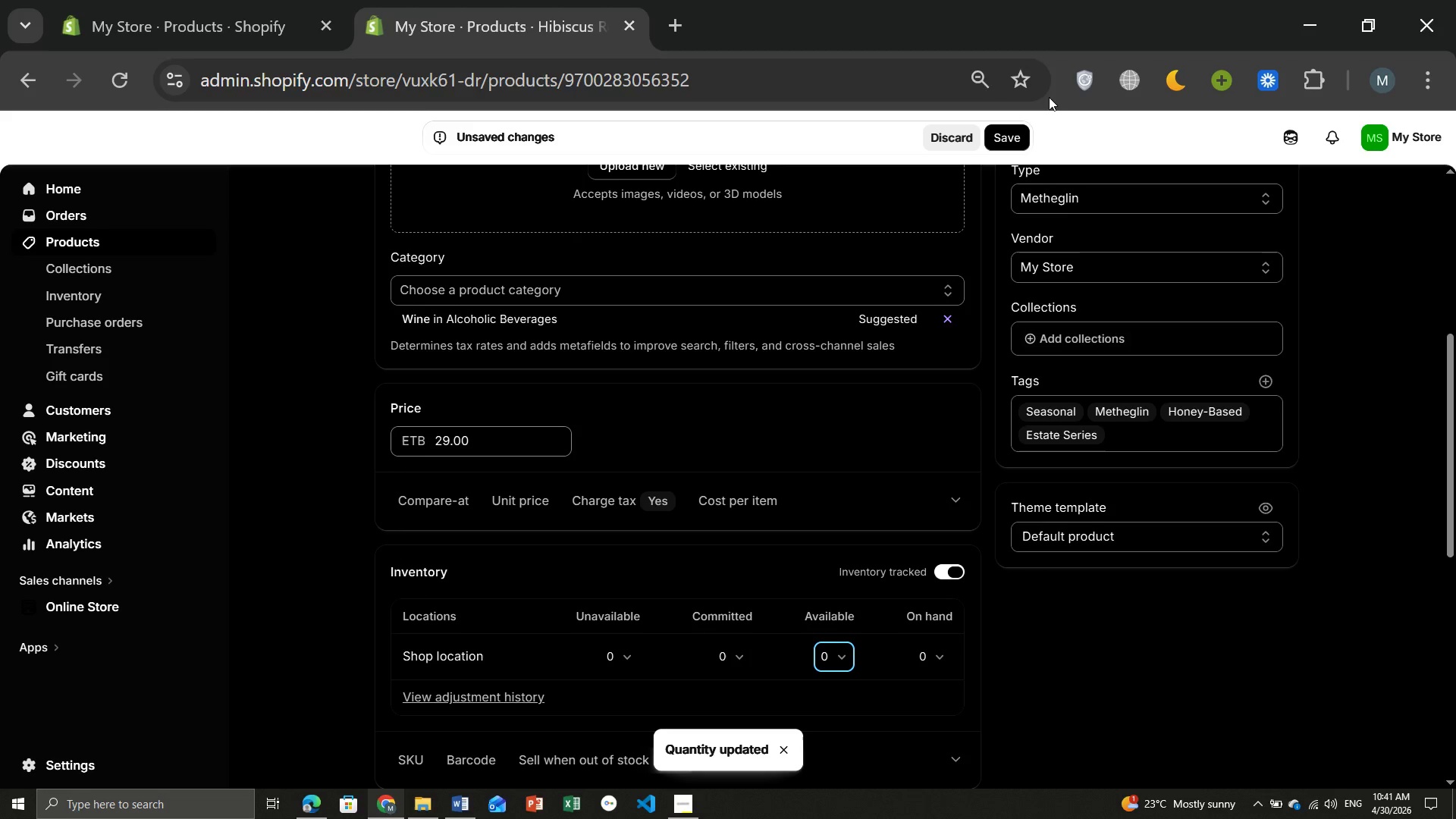 
left_click([1008, 136])
 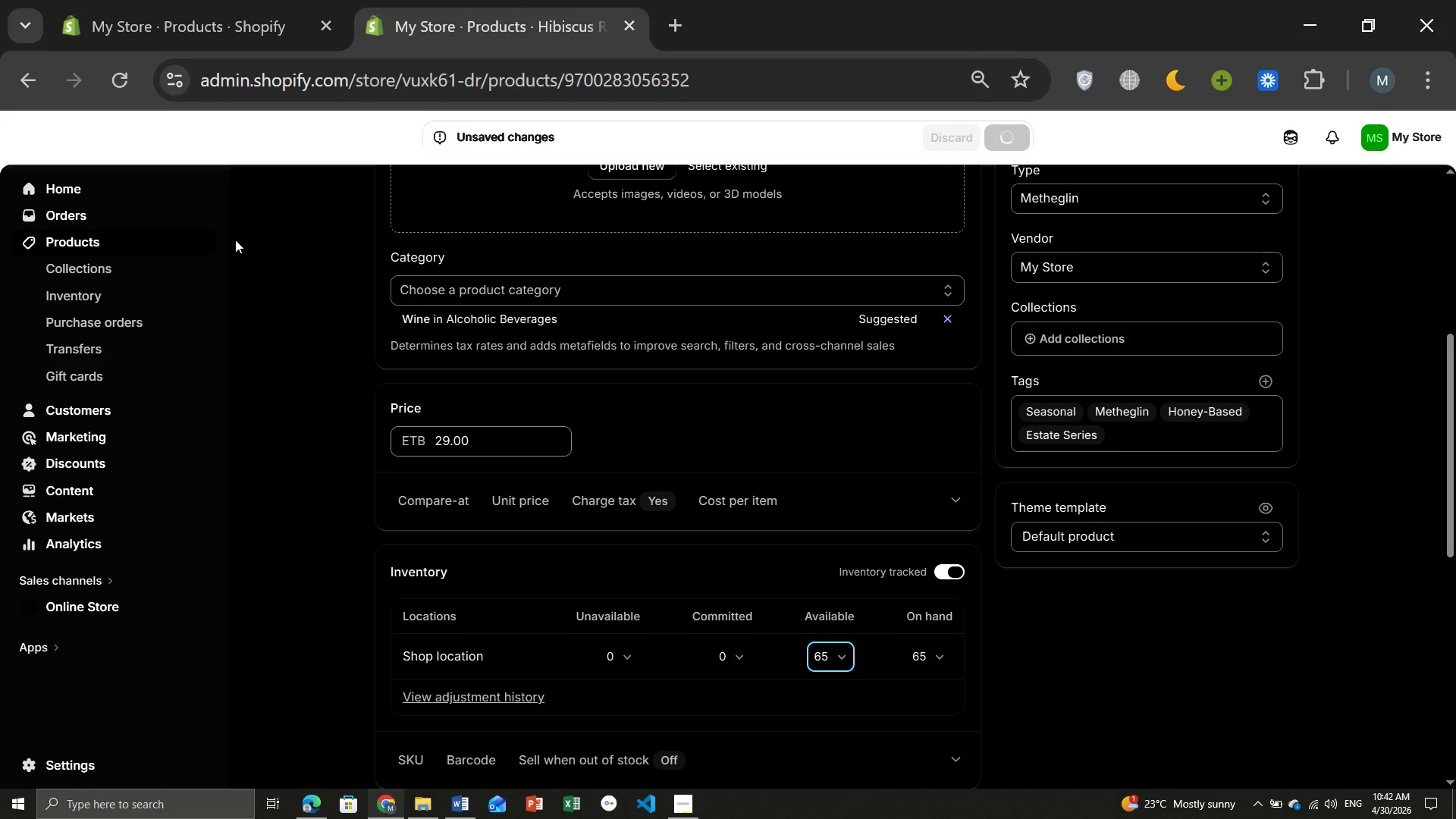 
wait(10.33)
 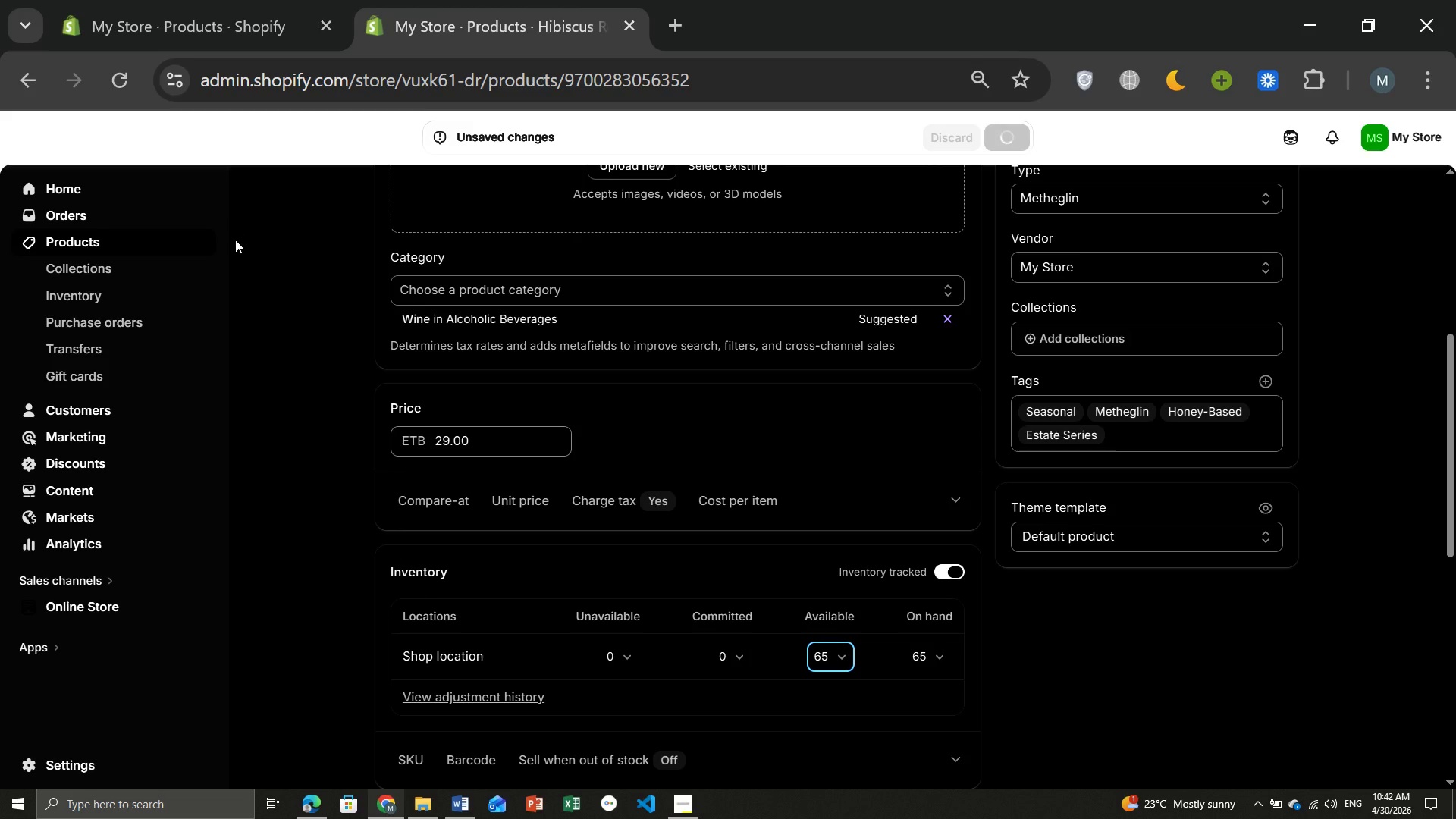 
left_click([93, 234])
 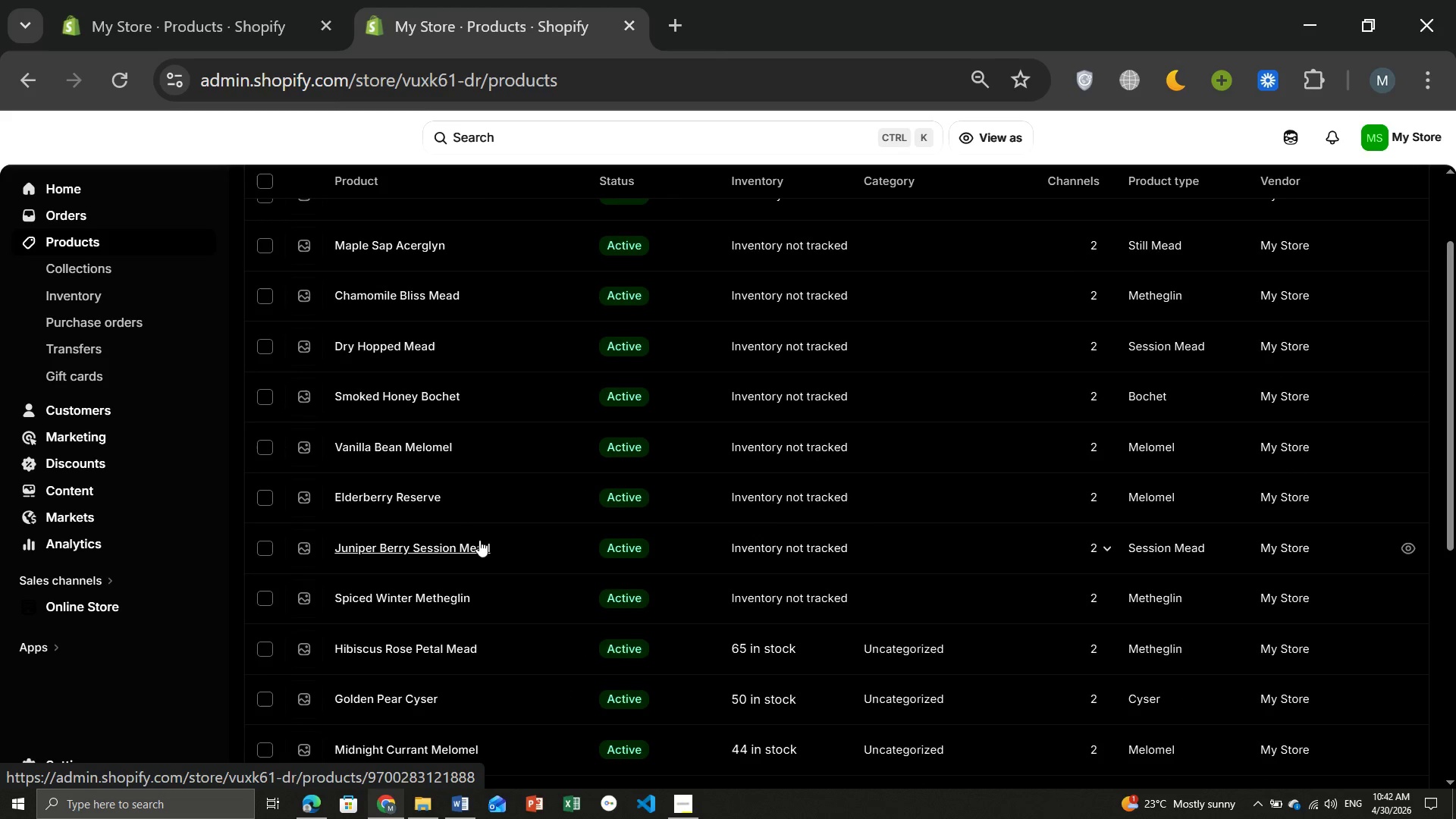 
wait(7.61)
 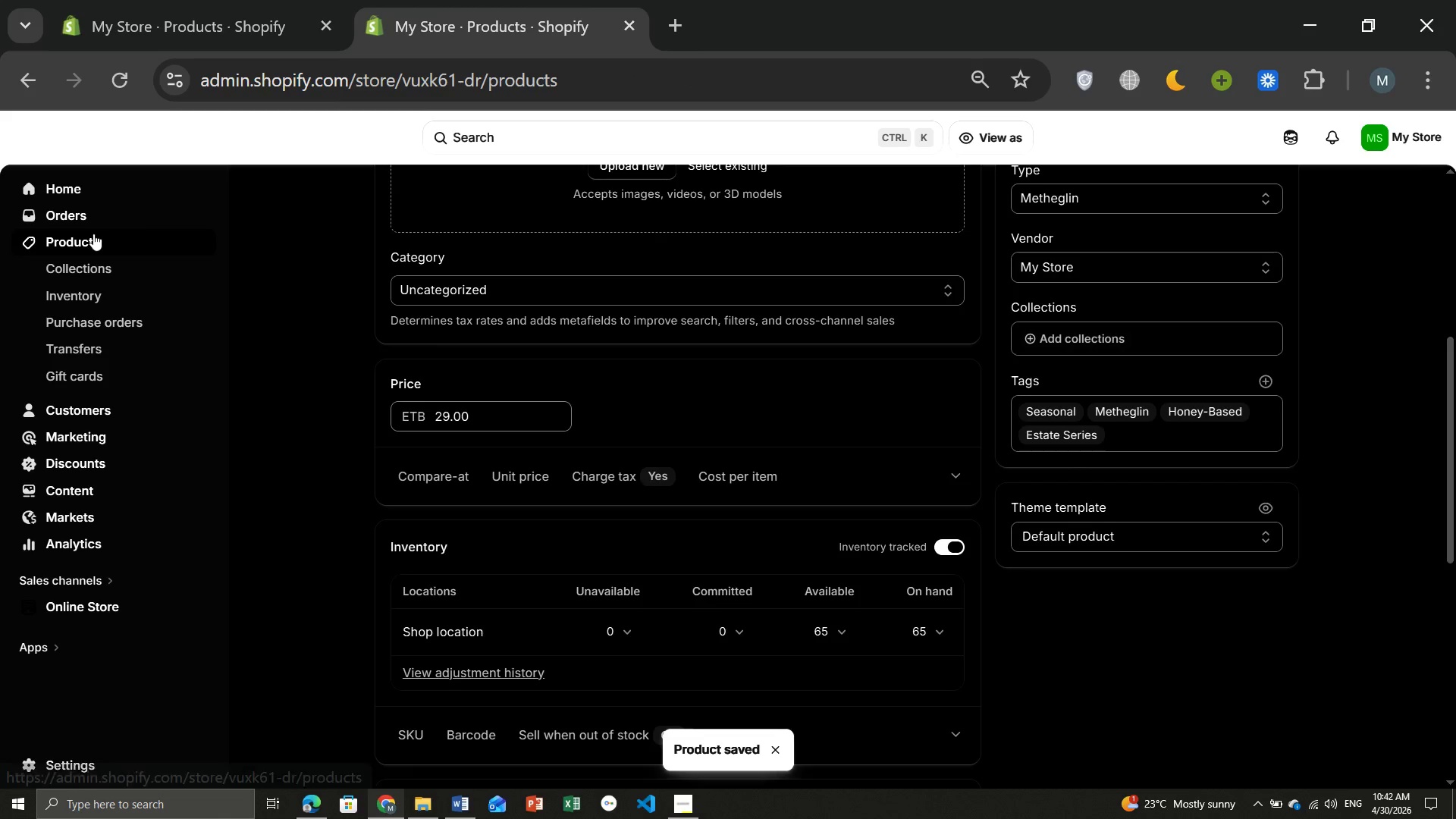 
left_click([389, 596])
 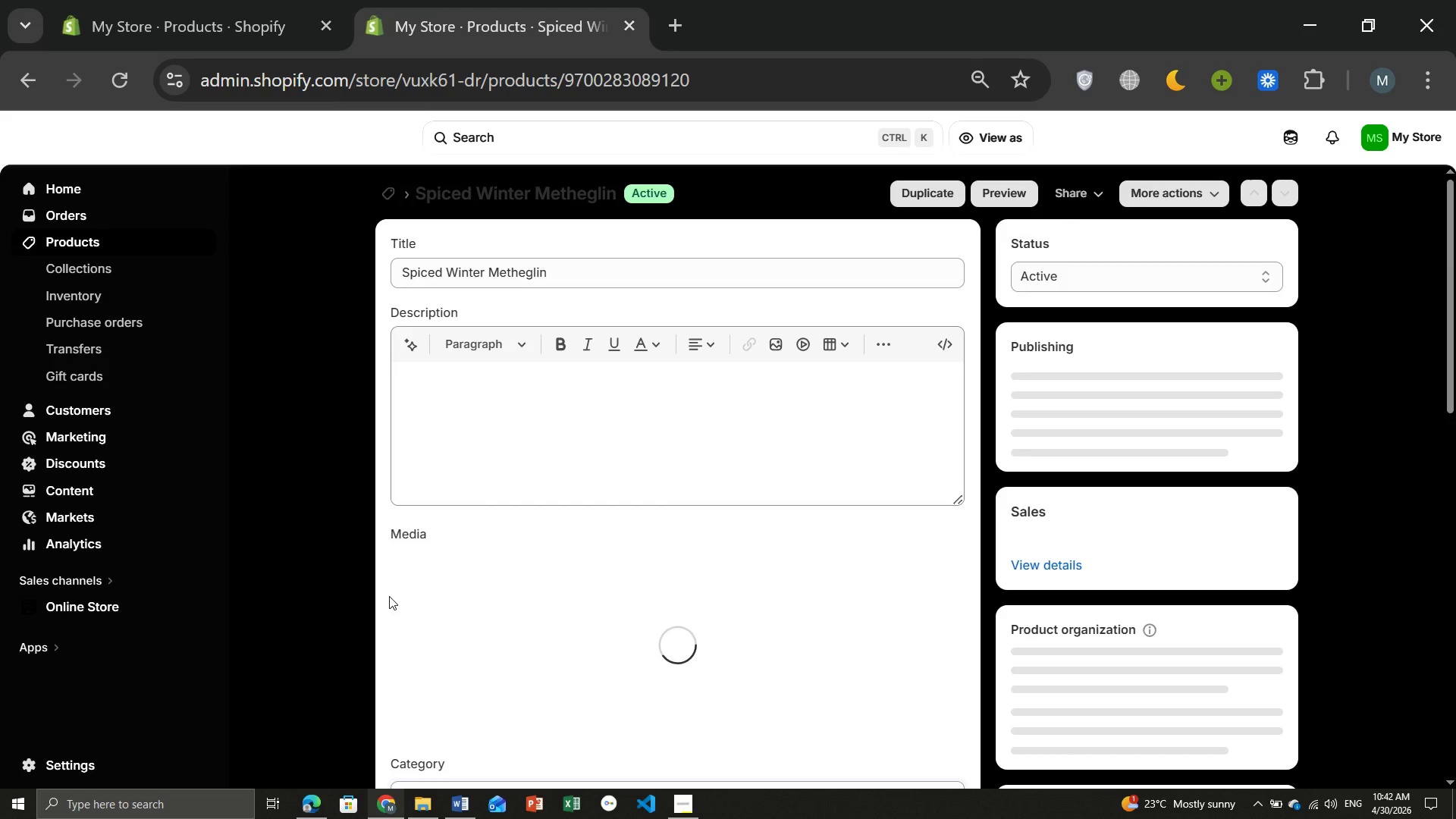 
wait(8.38)
 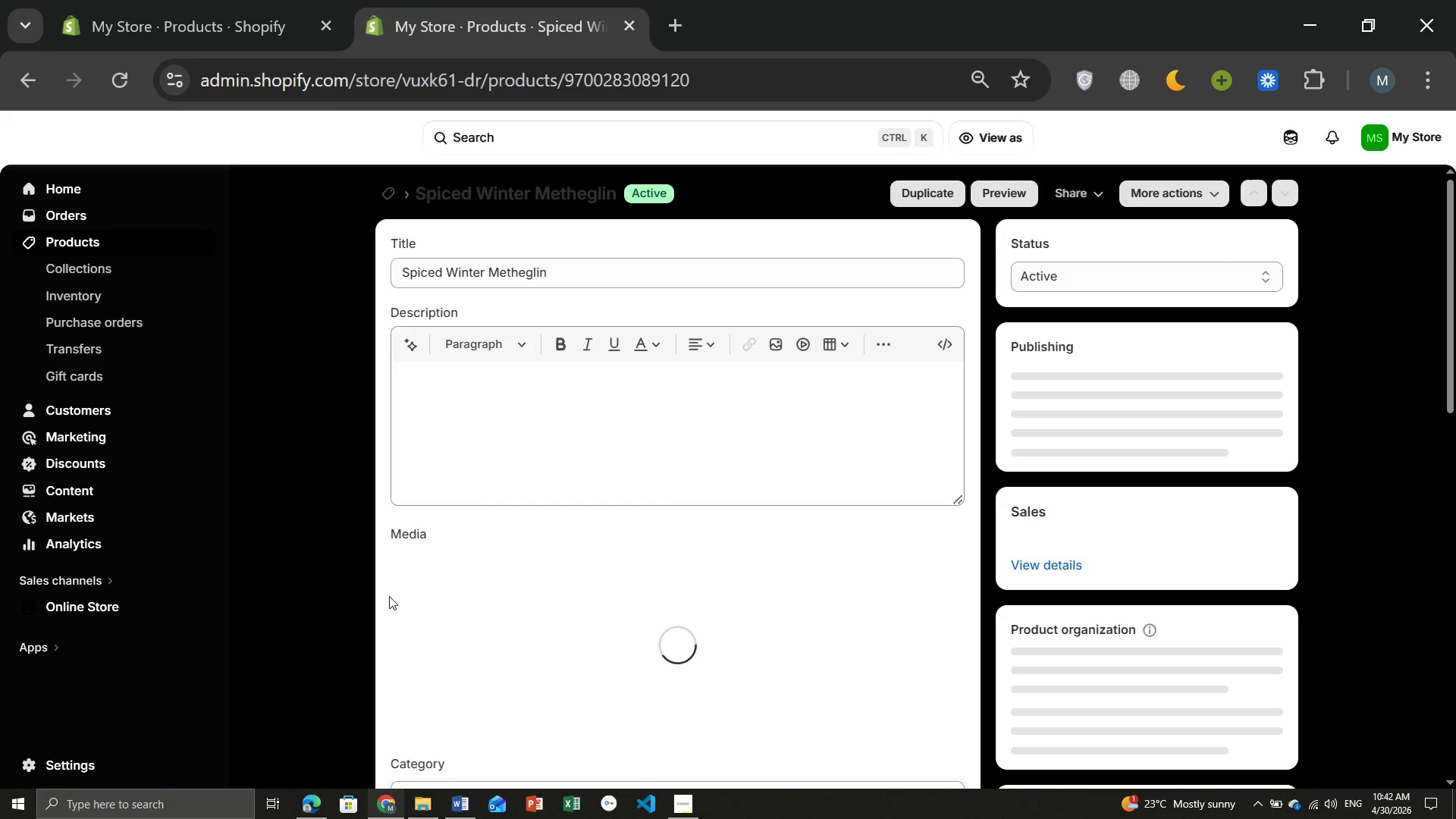 
left_click([955, 388])
 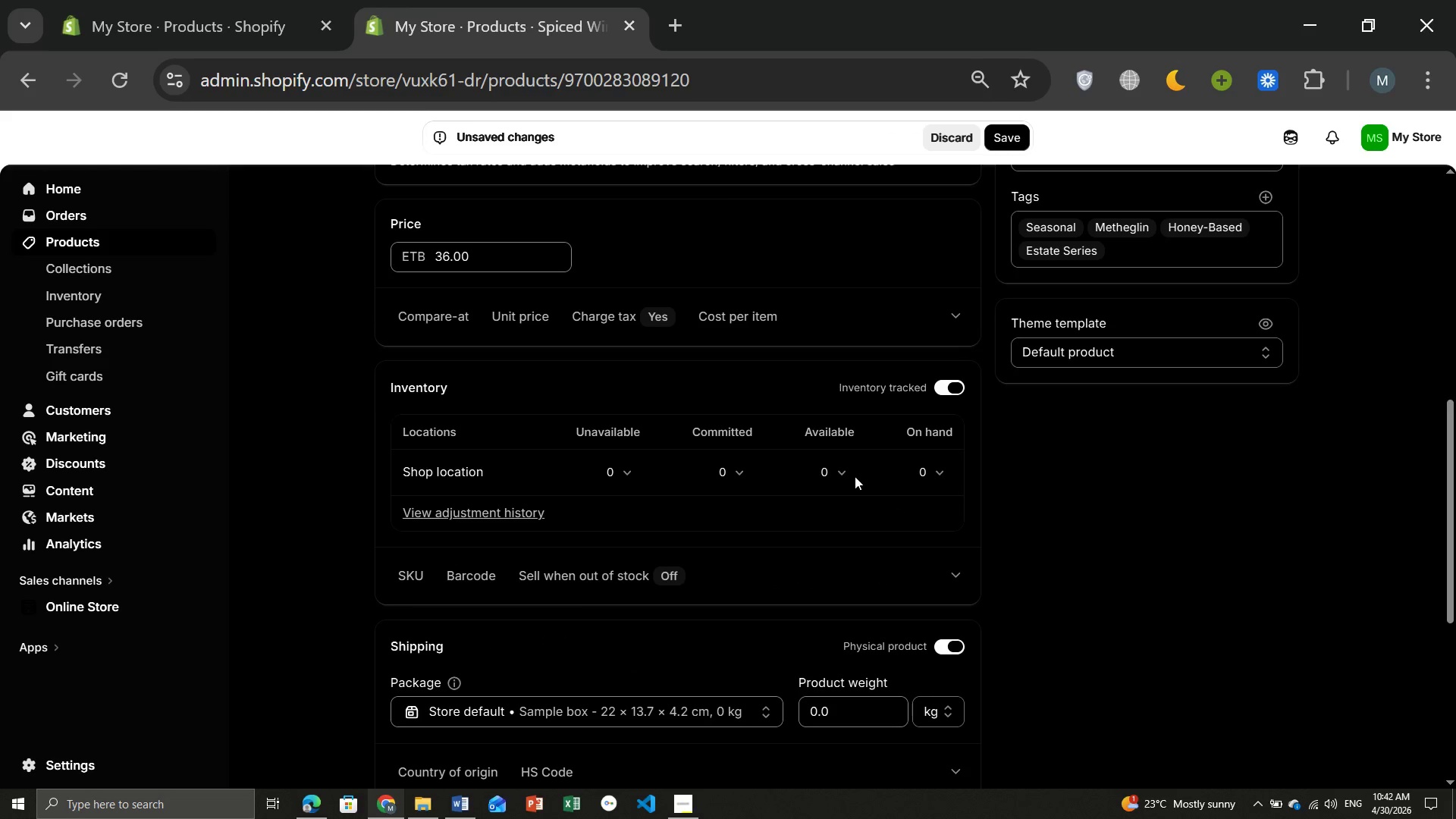 
left_click([831, 472])
 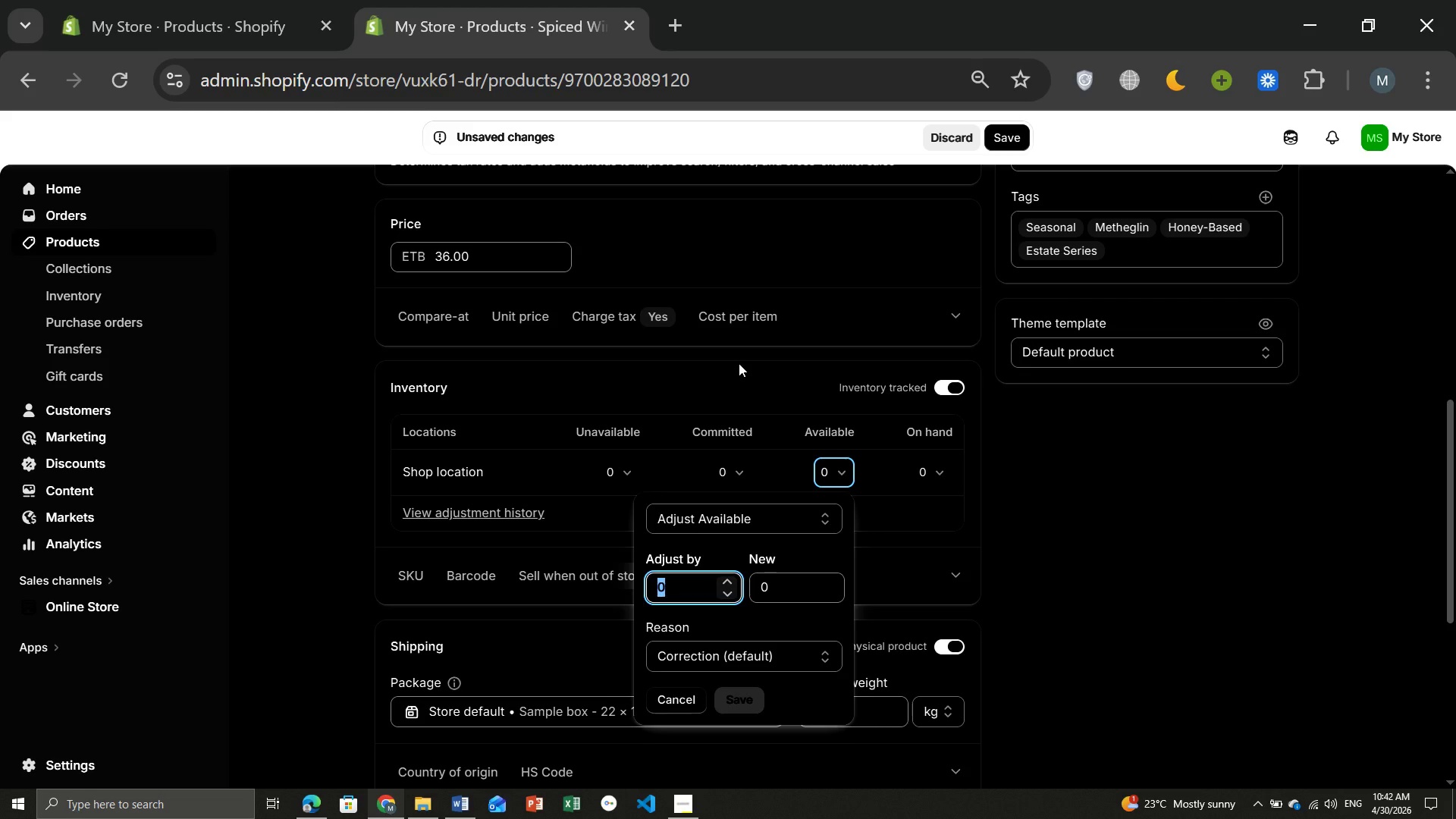 
wait(12.2)
 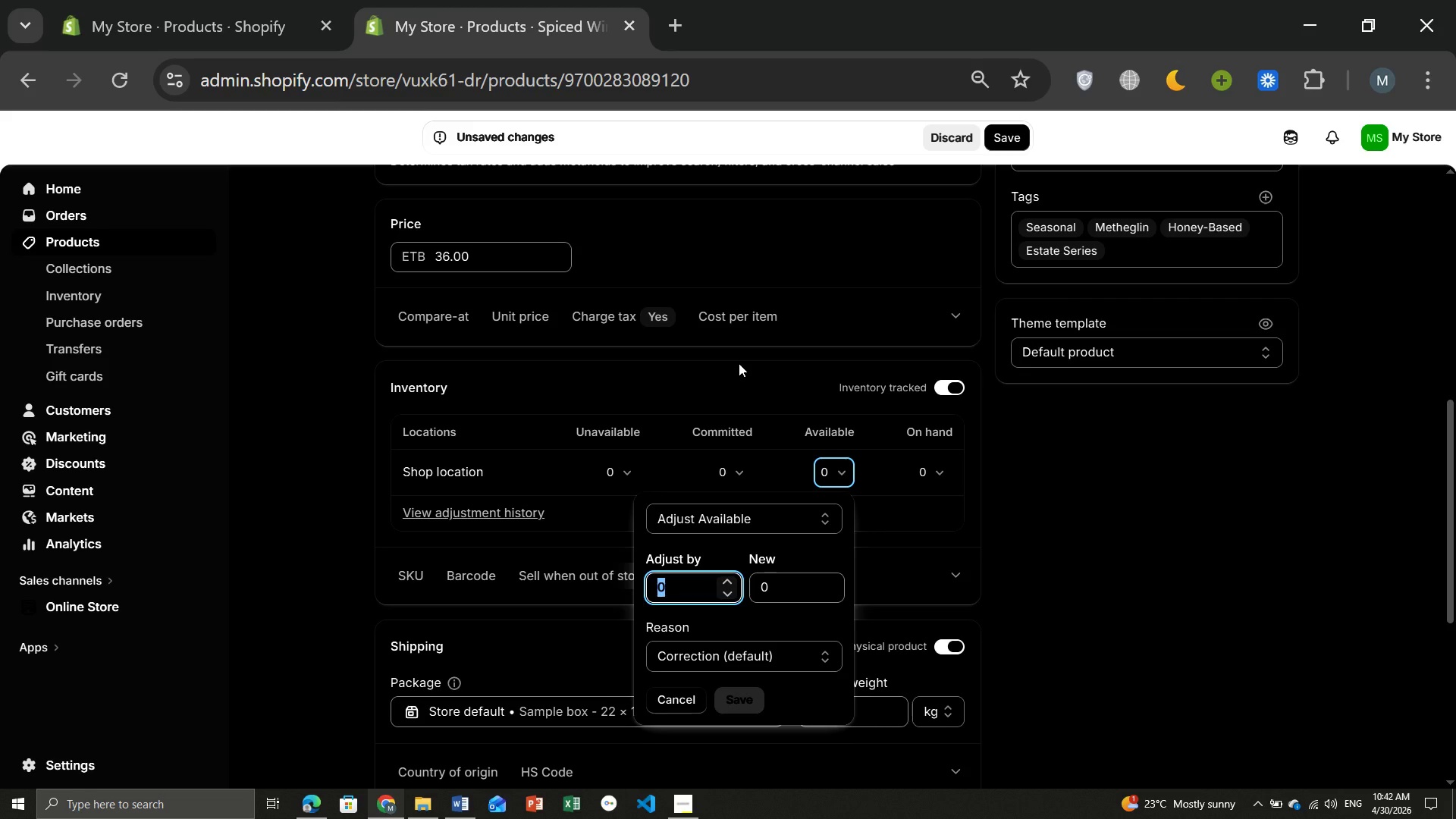 
type(80)
 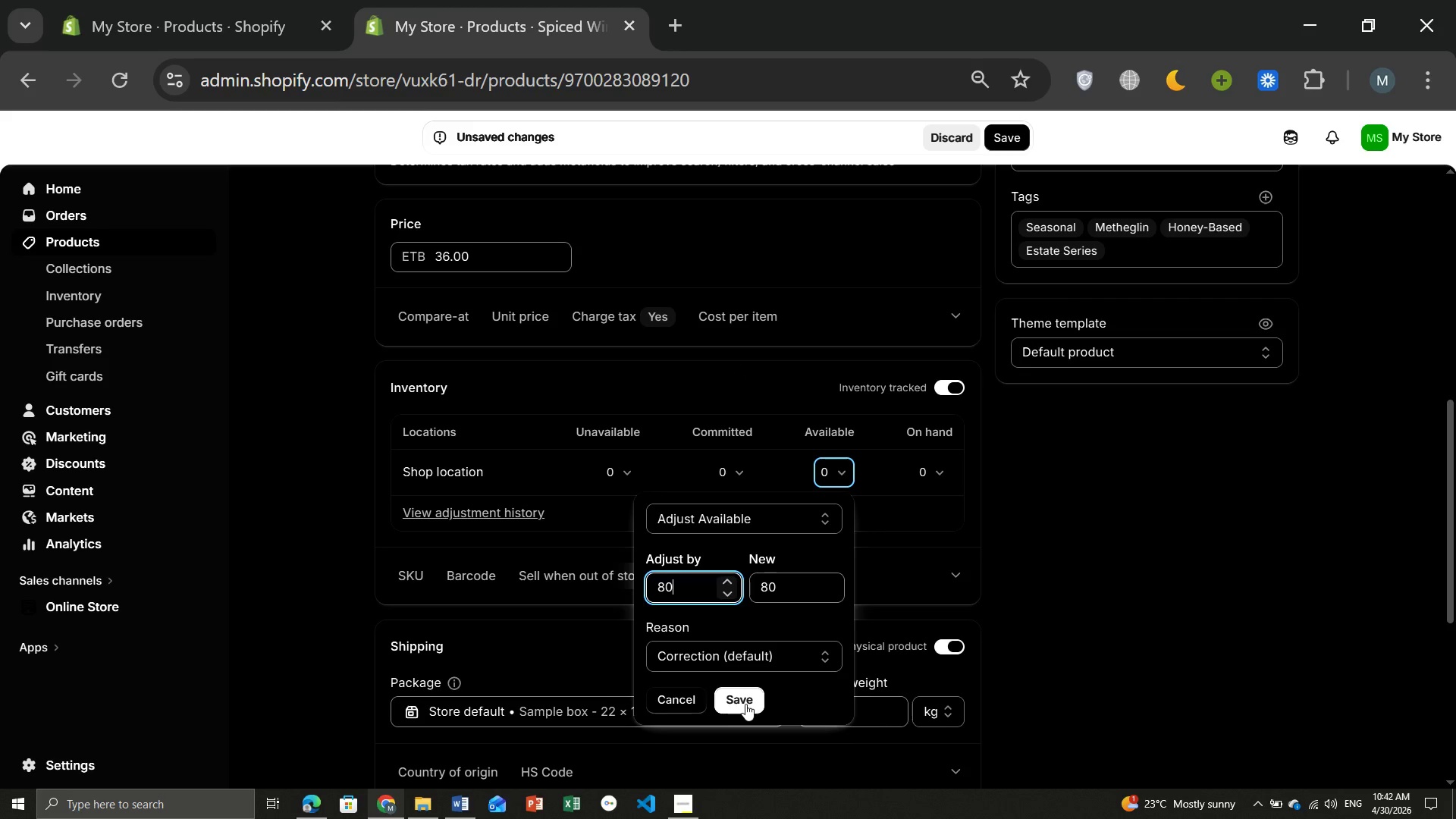 
left_click([741, 704])
 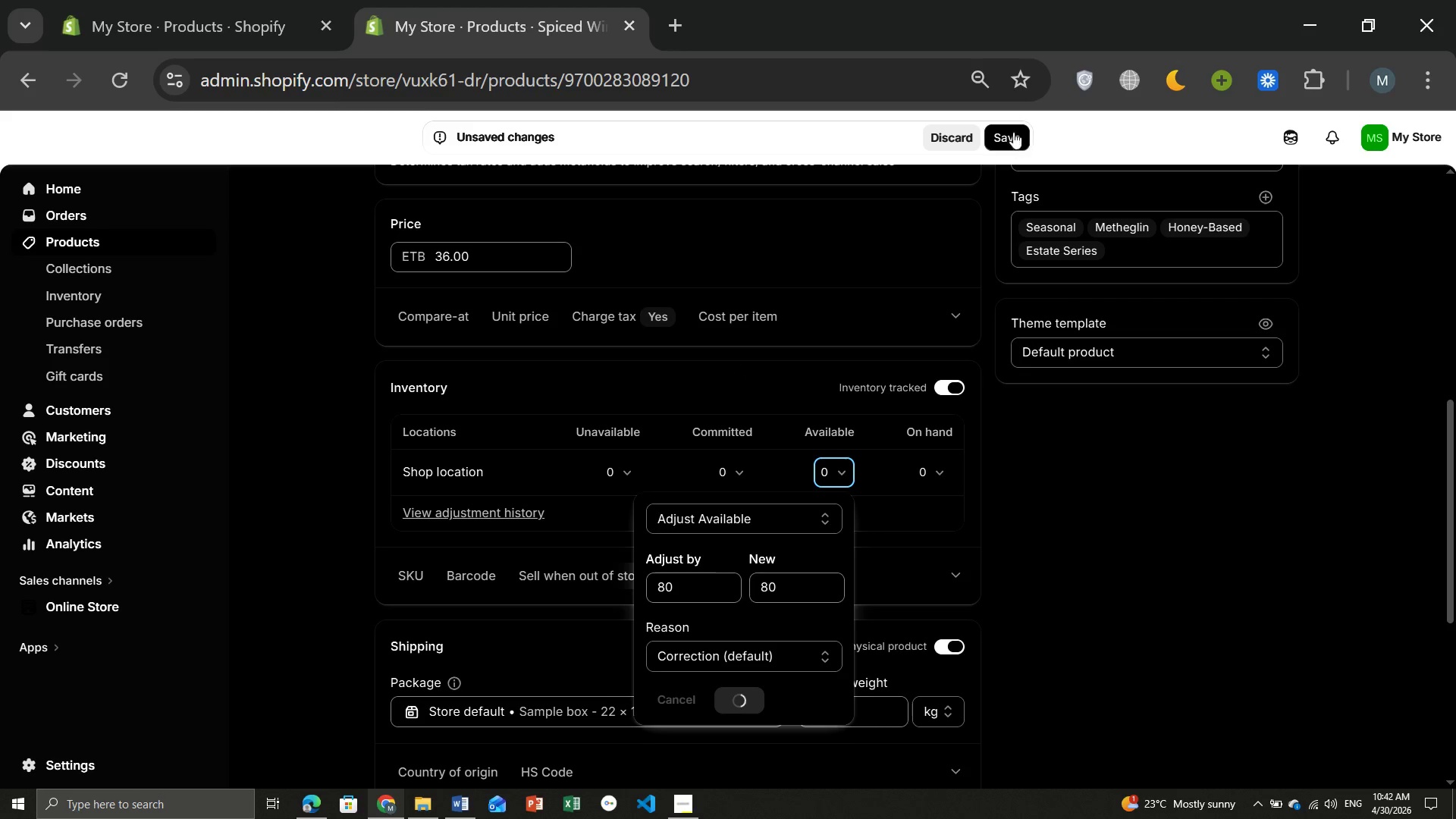 
left_click([1009, 128])
 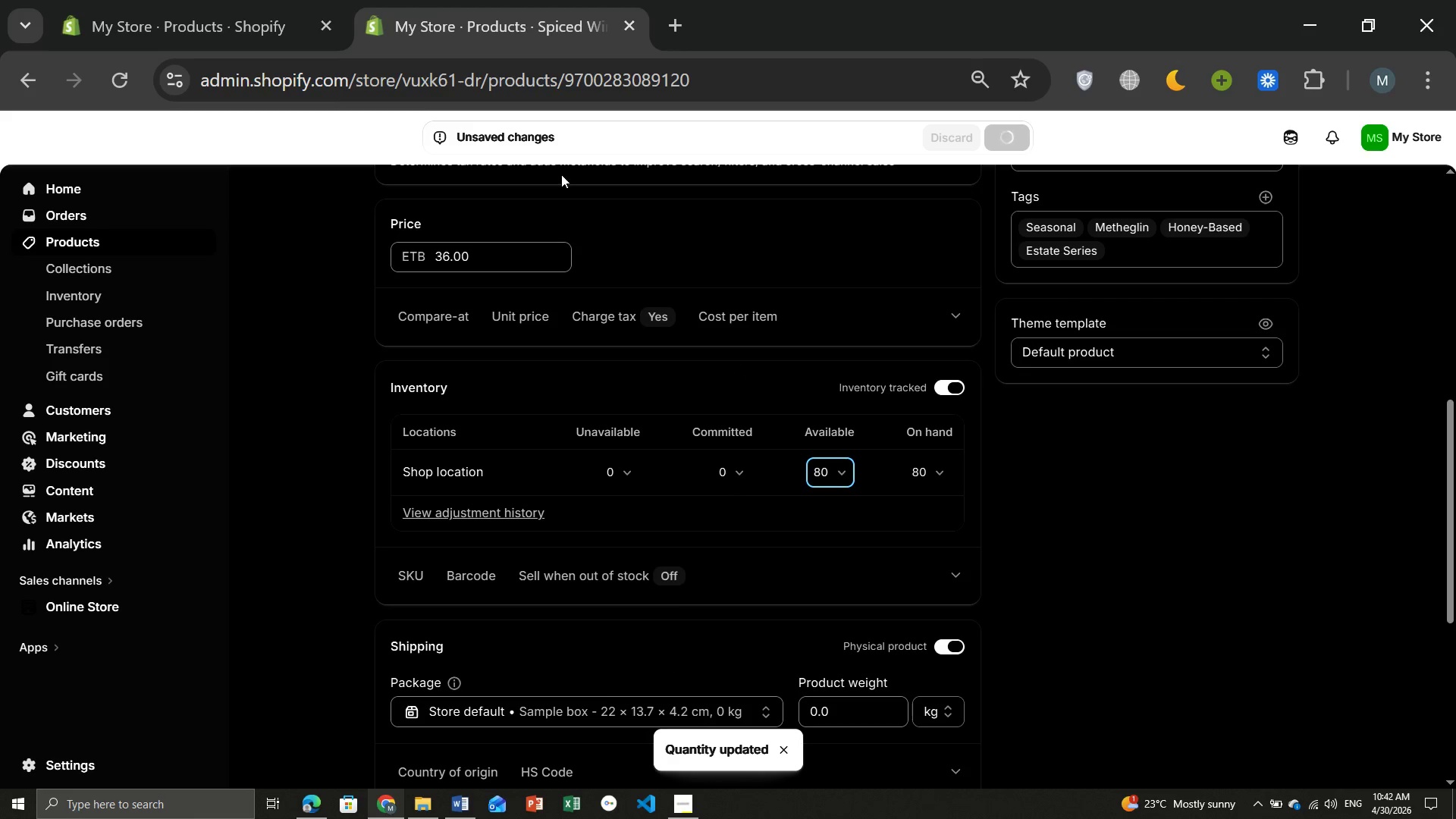 
wait(8.77)
 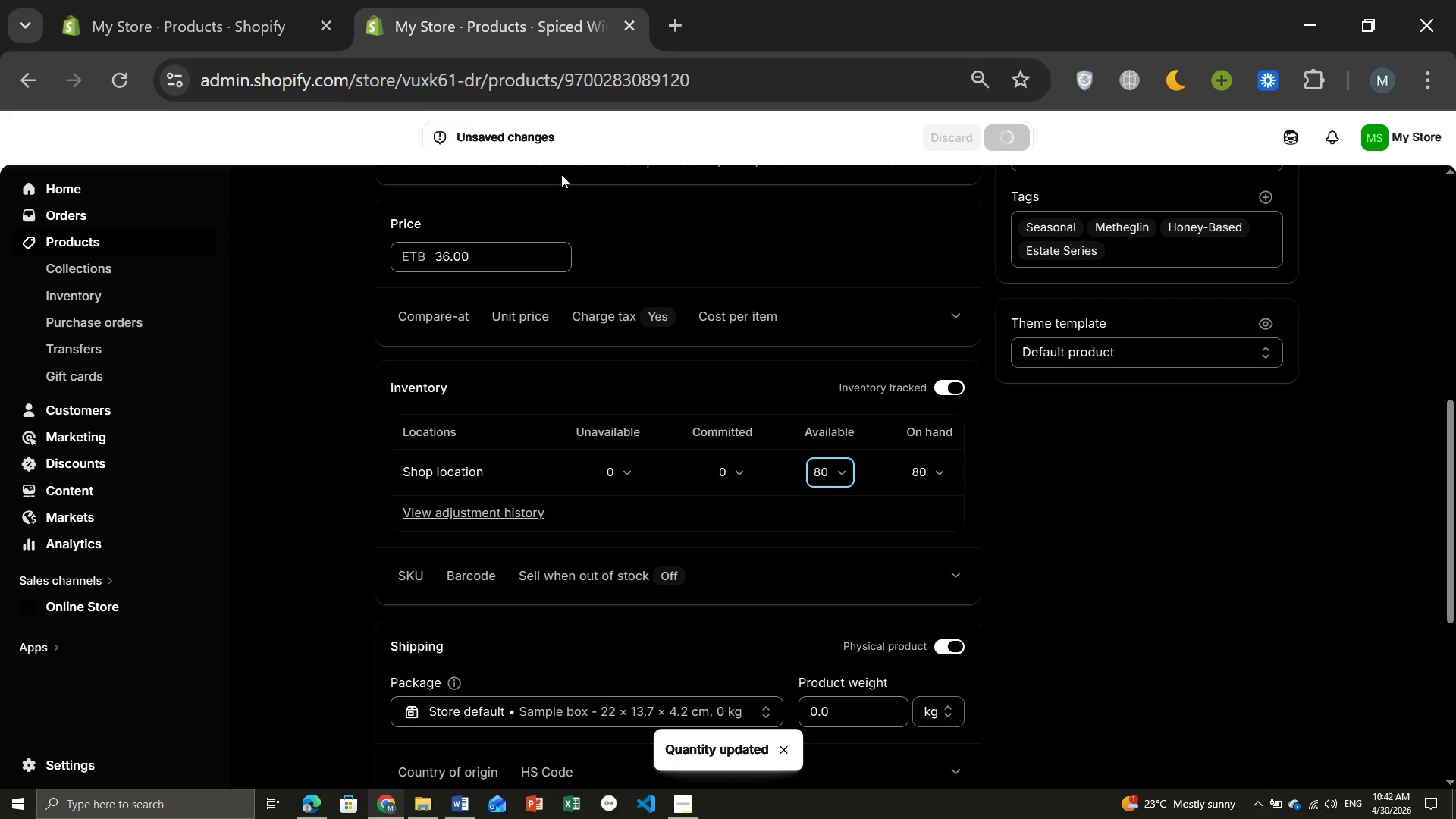 
left_click([80, 242])
 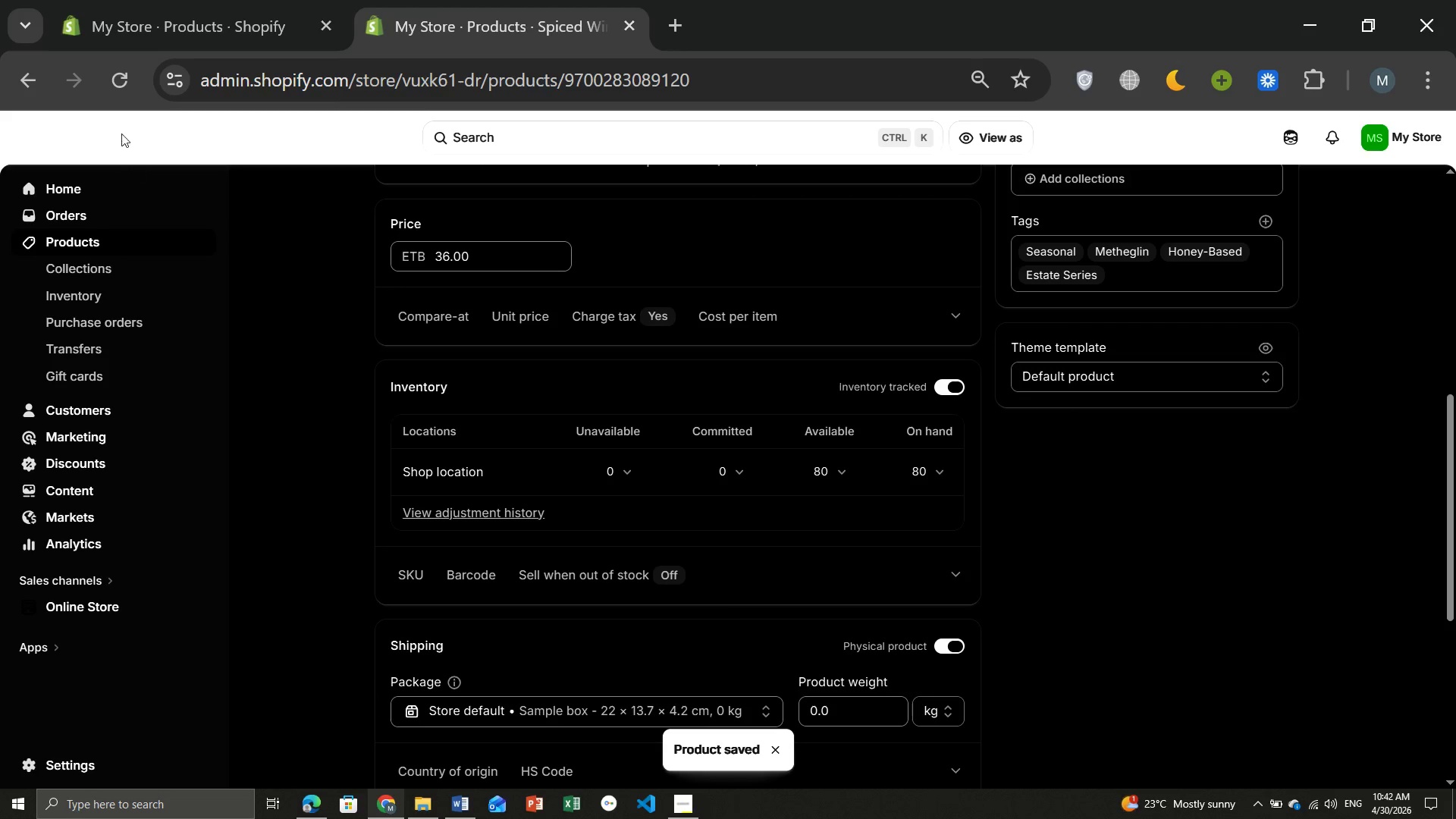 
left_click([89, 237])
 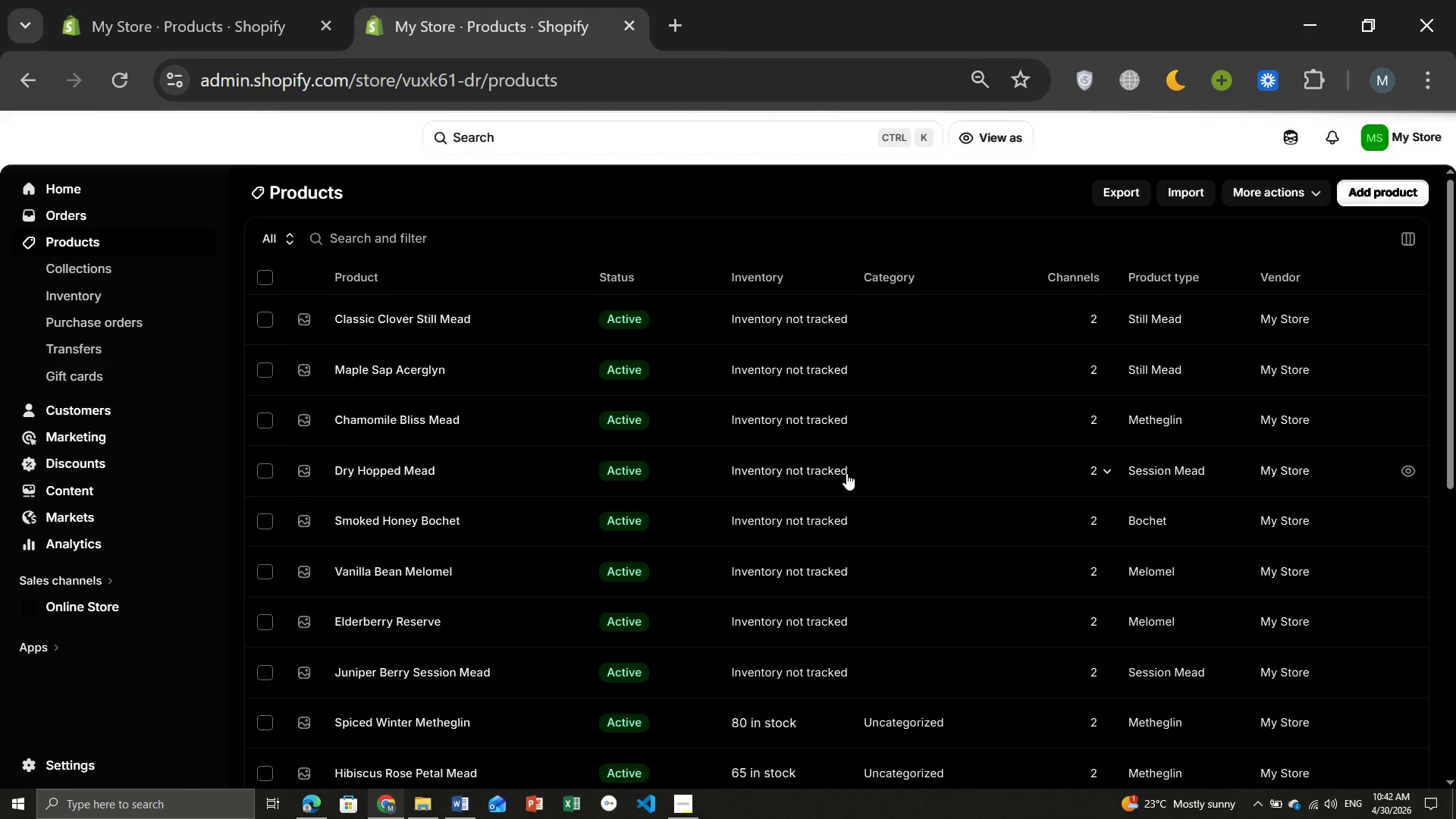 
wait(5.89)
 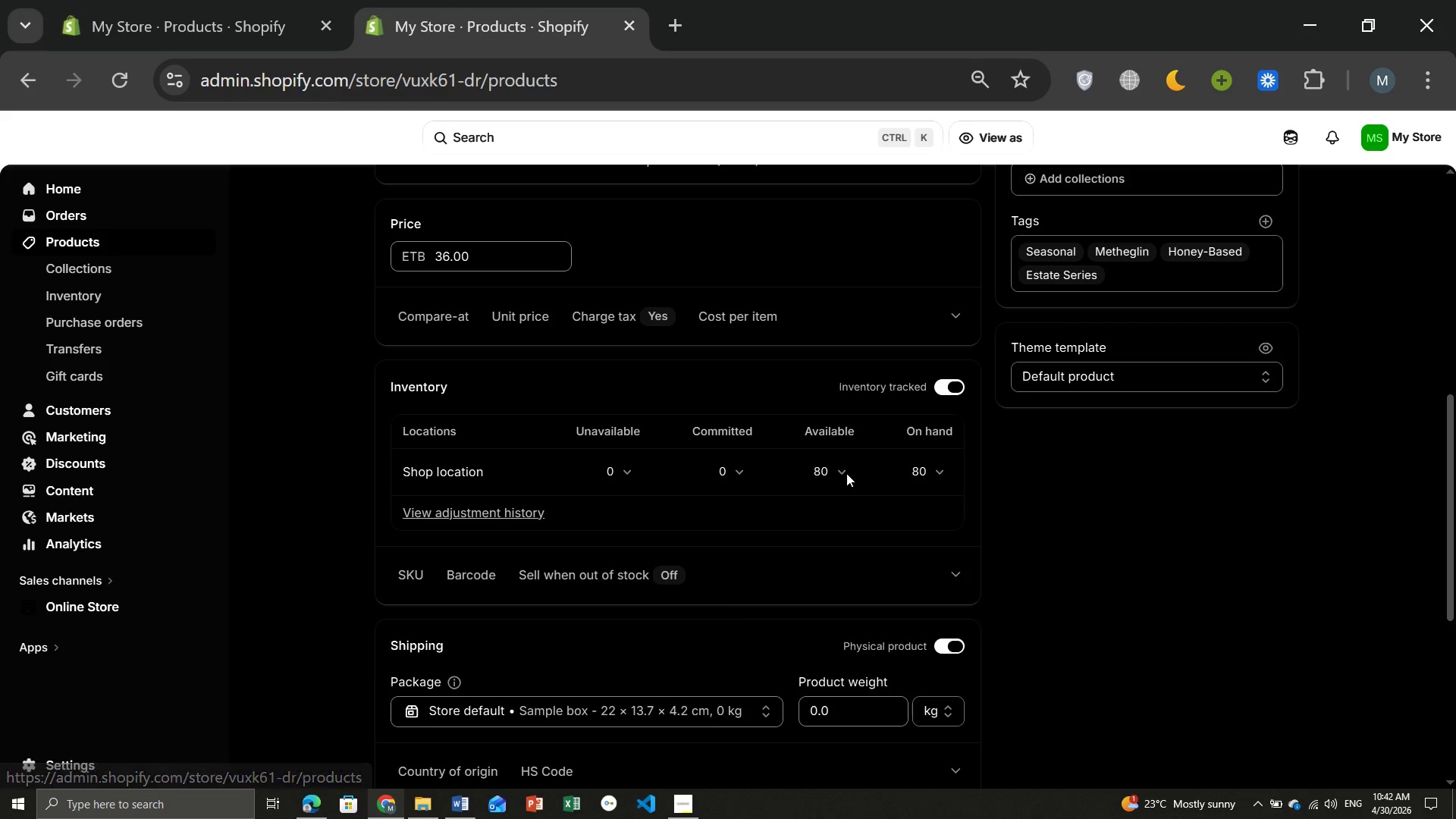 
left_click([460, 663])
 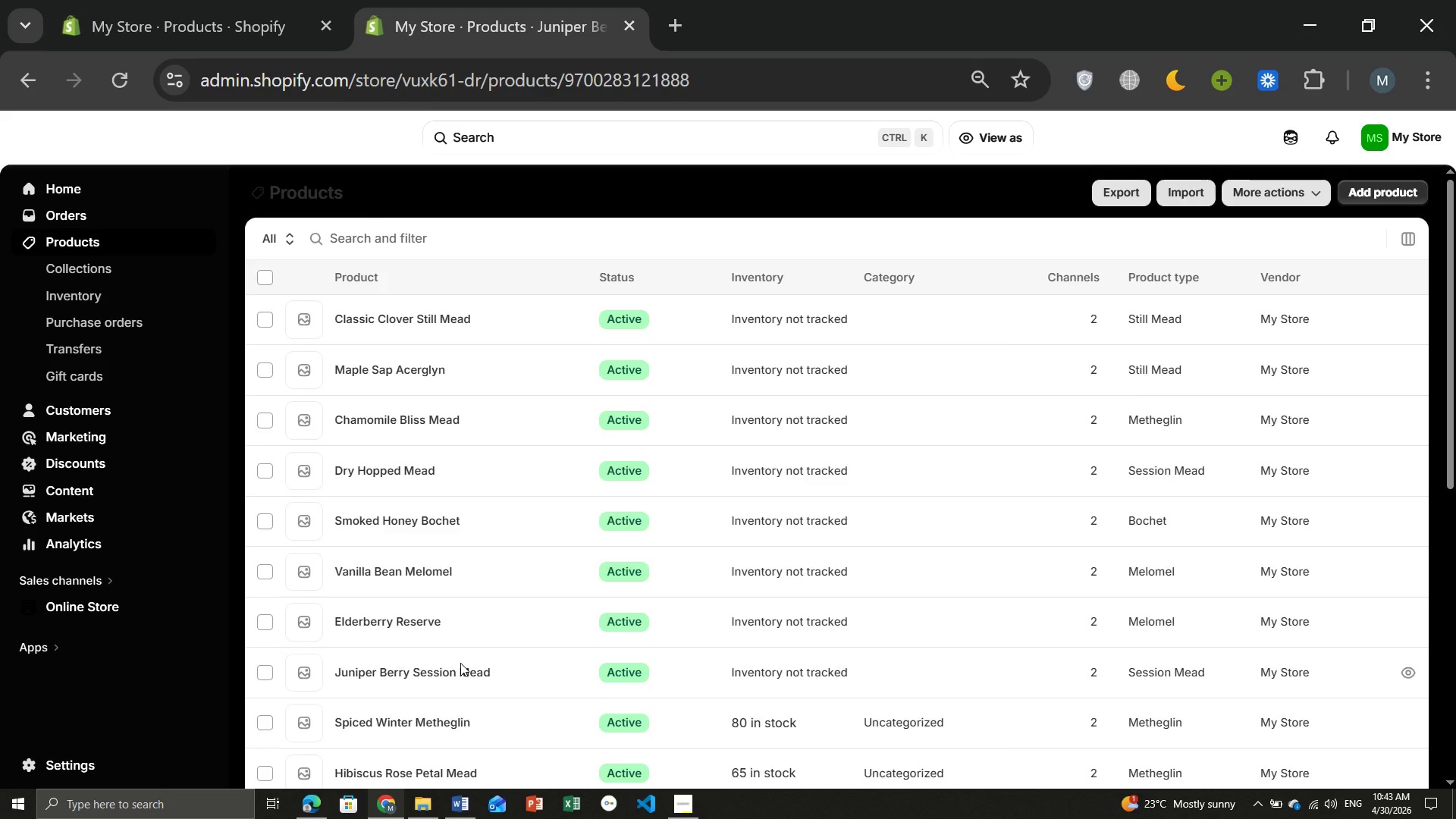 
mouse_move([941, 740])
 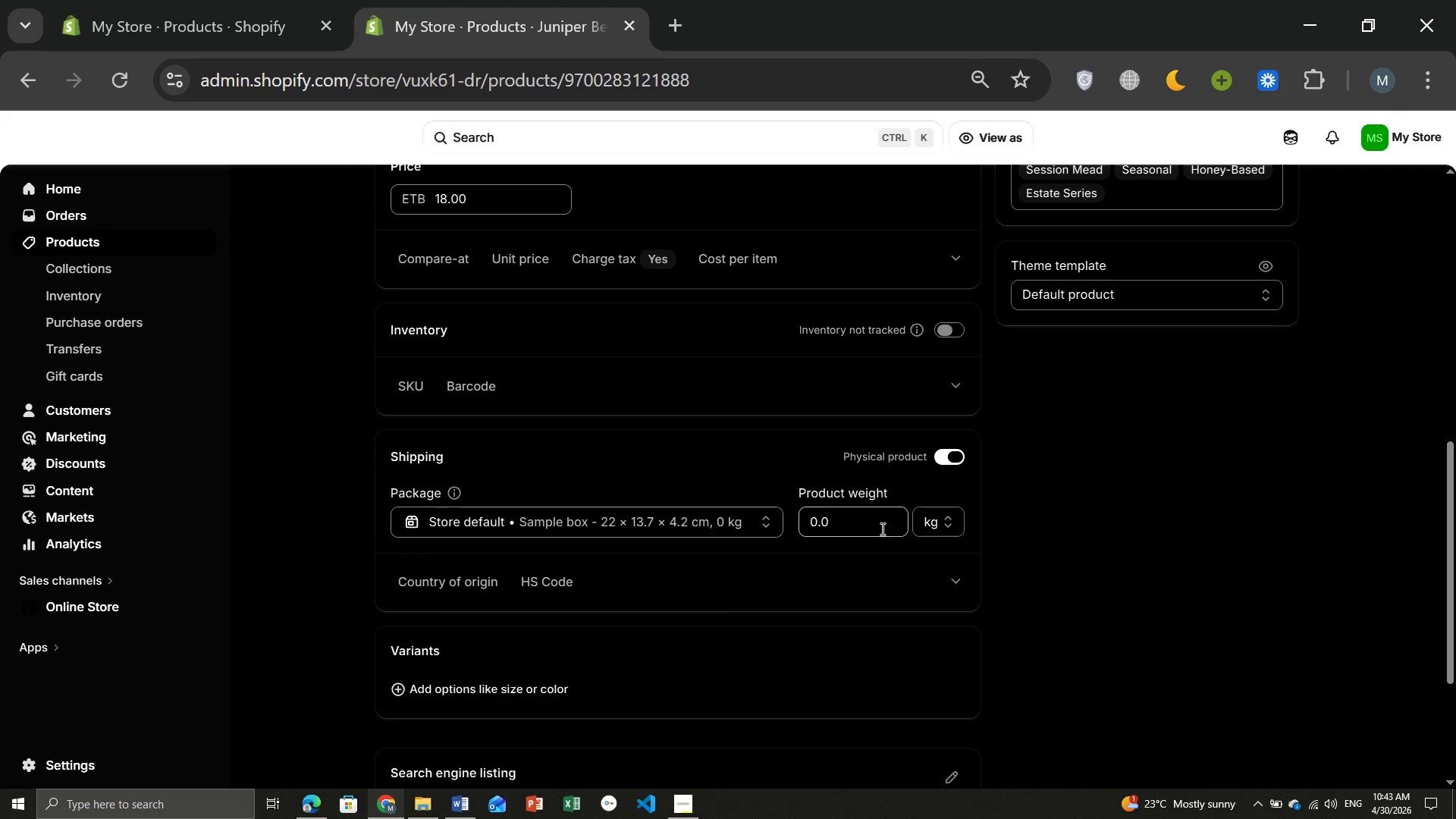 
left_click([950, 331])
 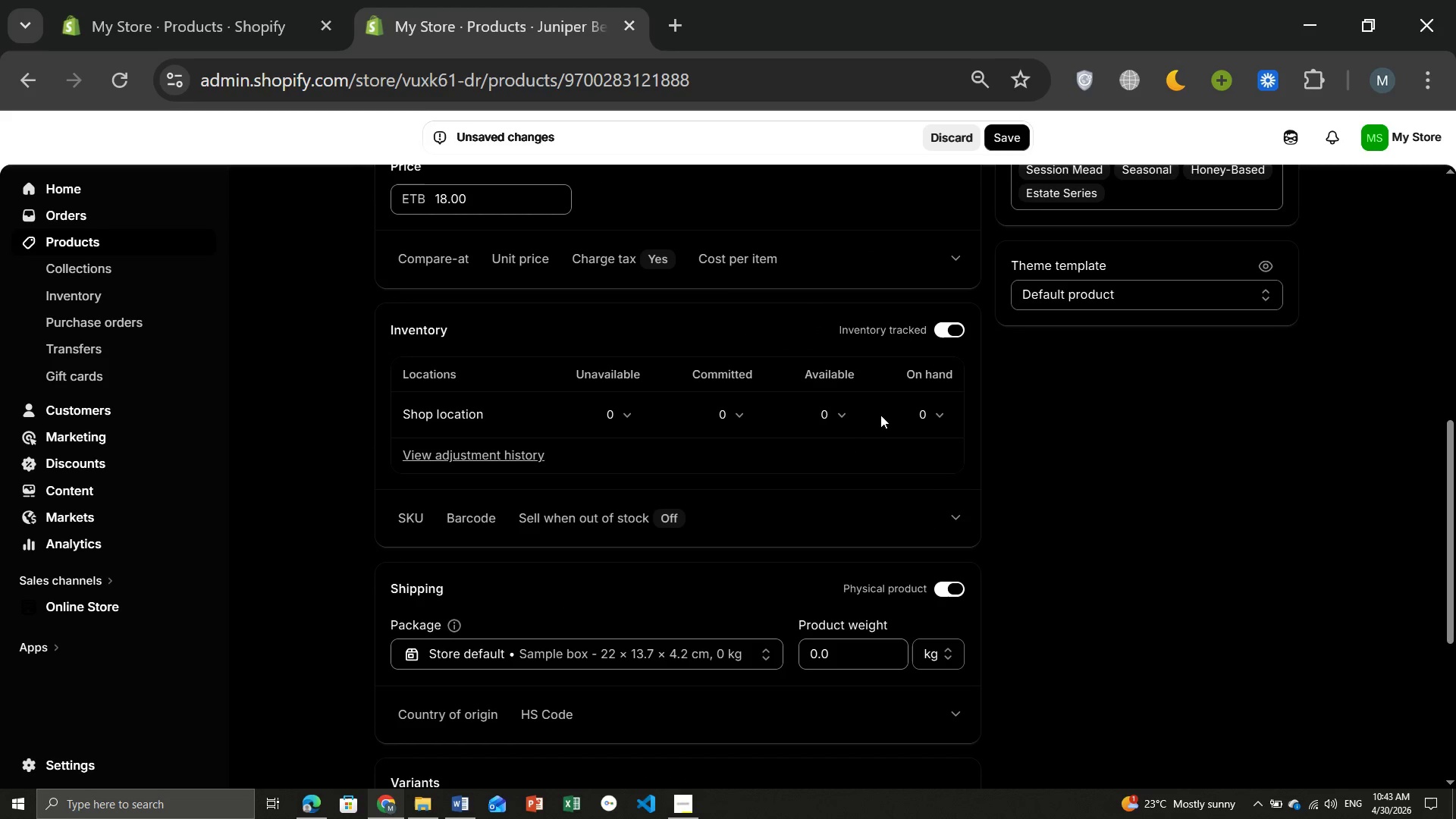 
left_click([846, 406])
 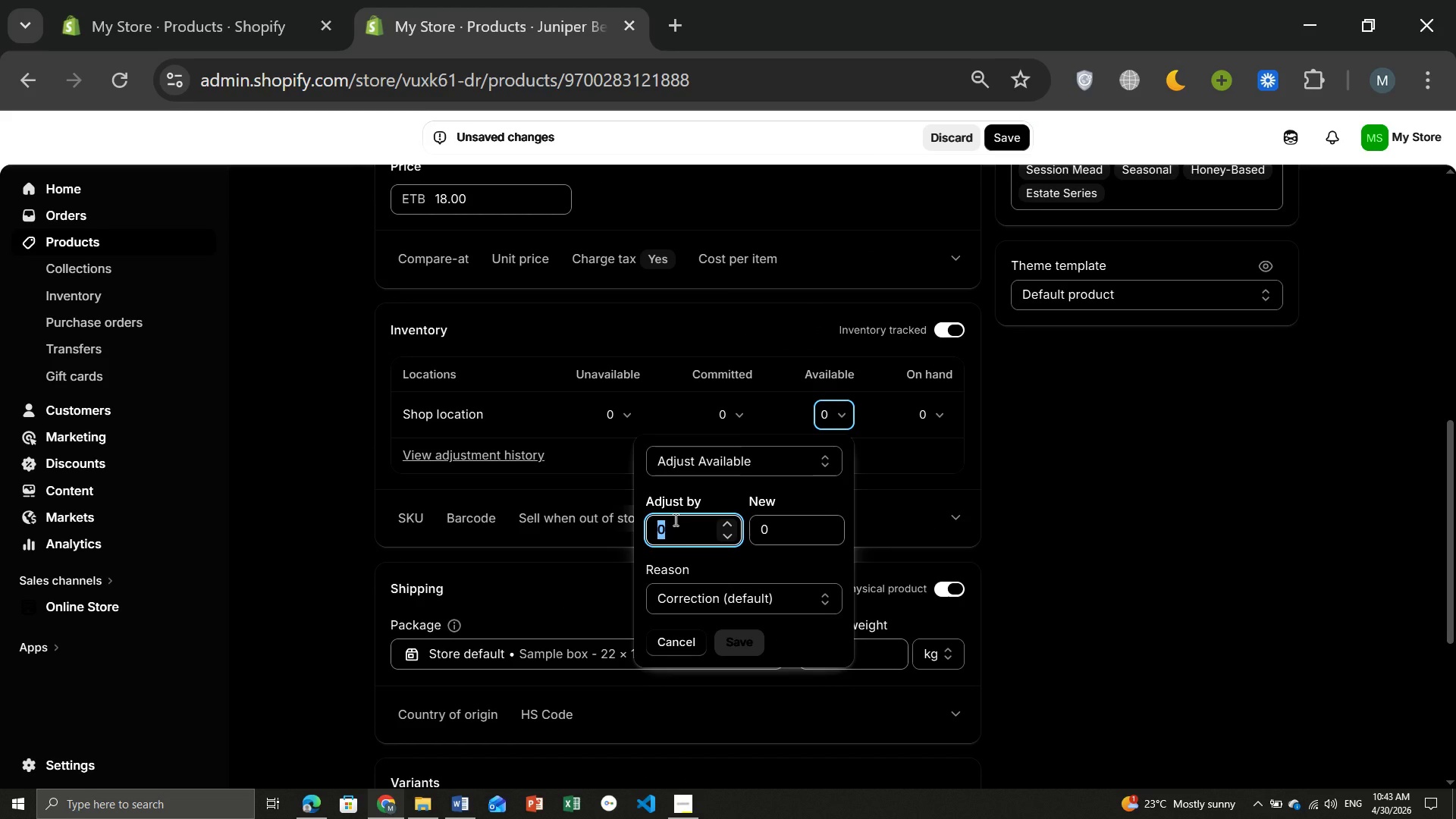 
wait(7.47)
 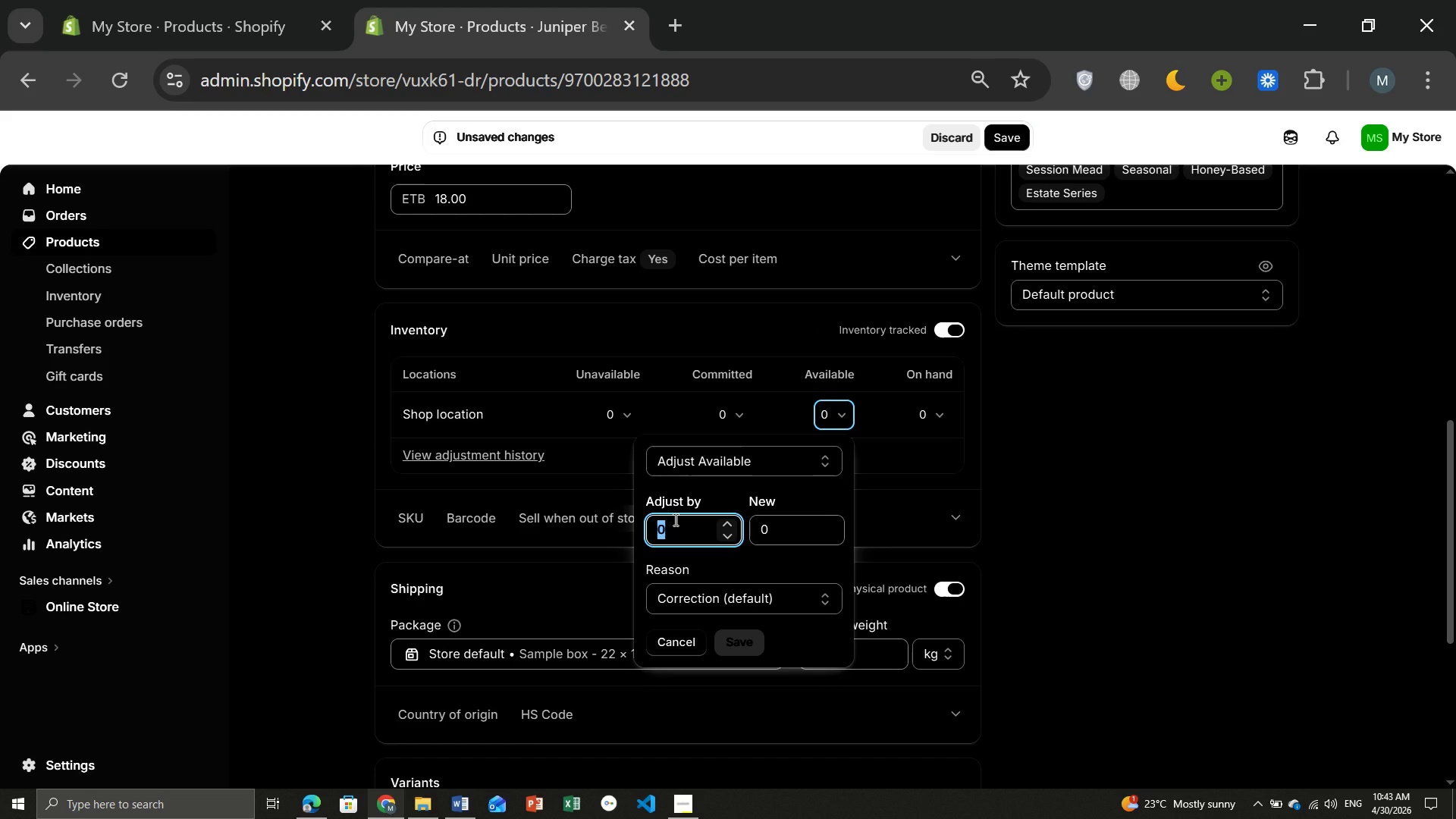 
type(120)
 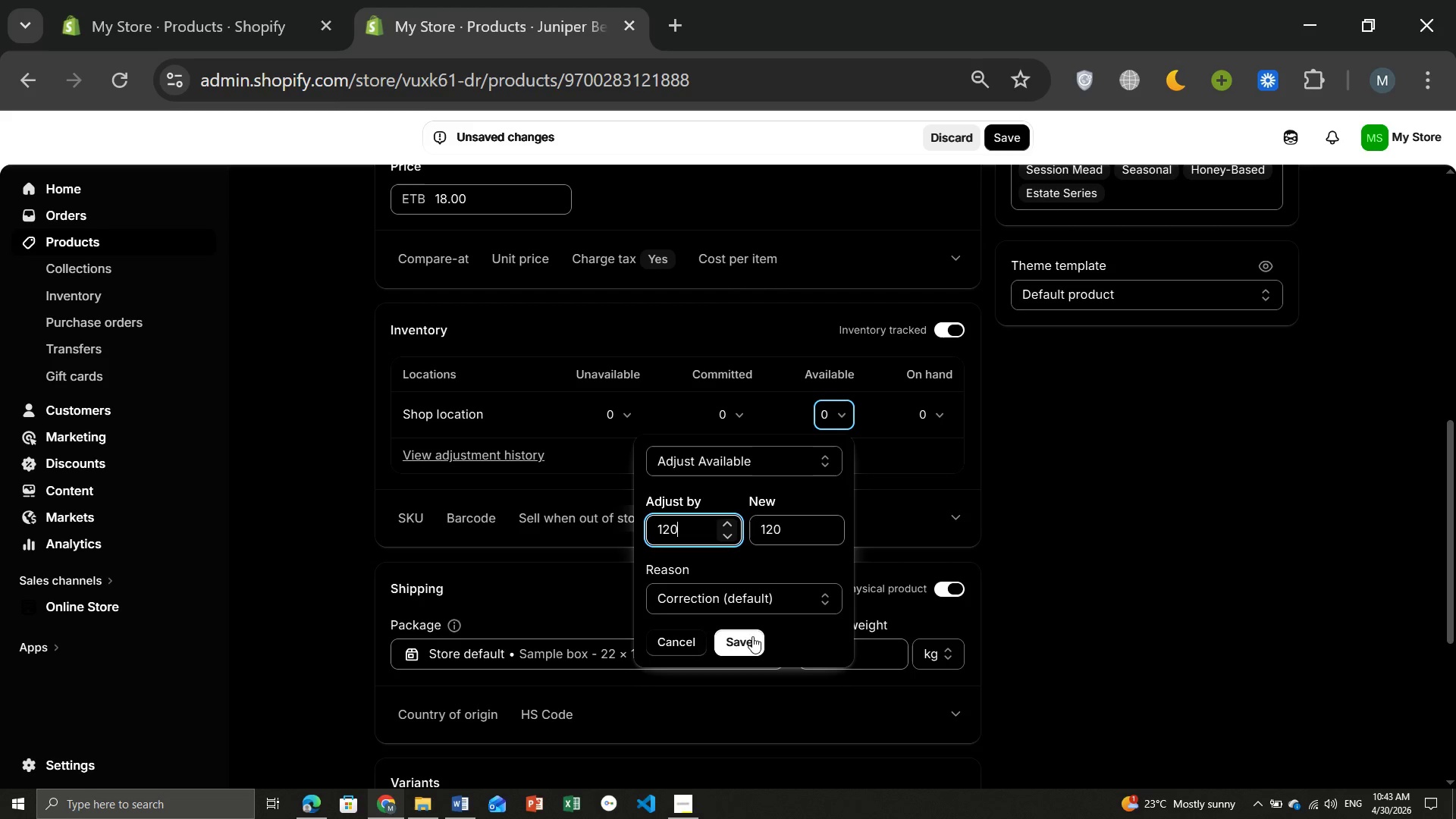 
left_click([748, 642])
 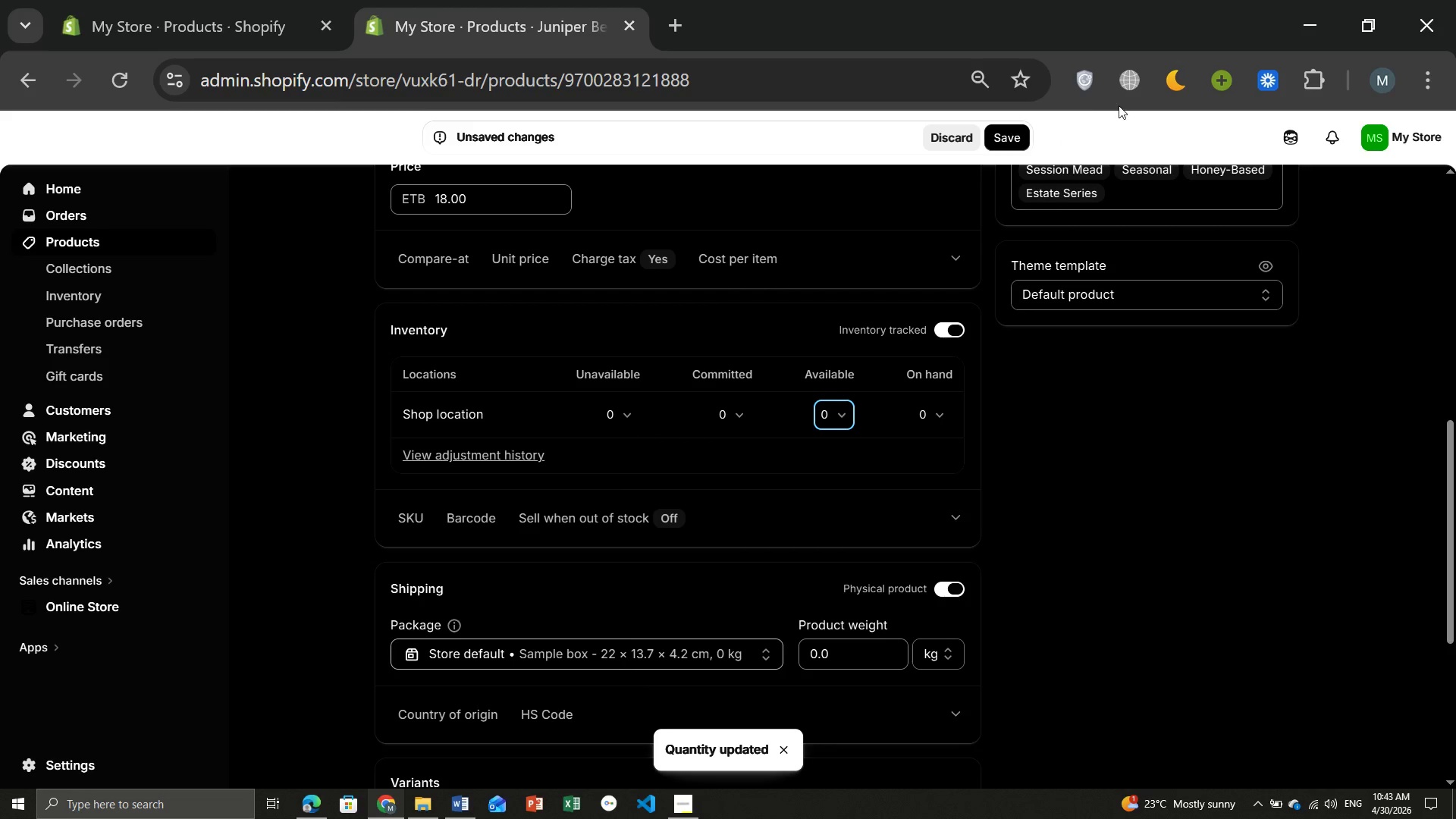 
left_click([1004, 138])
 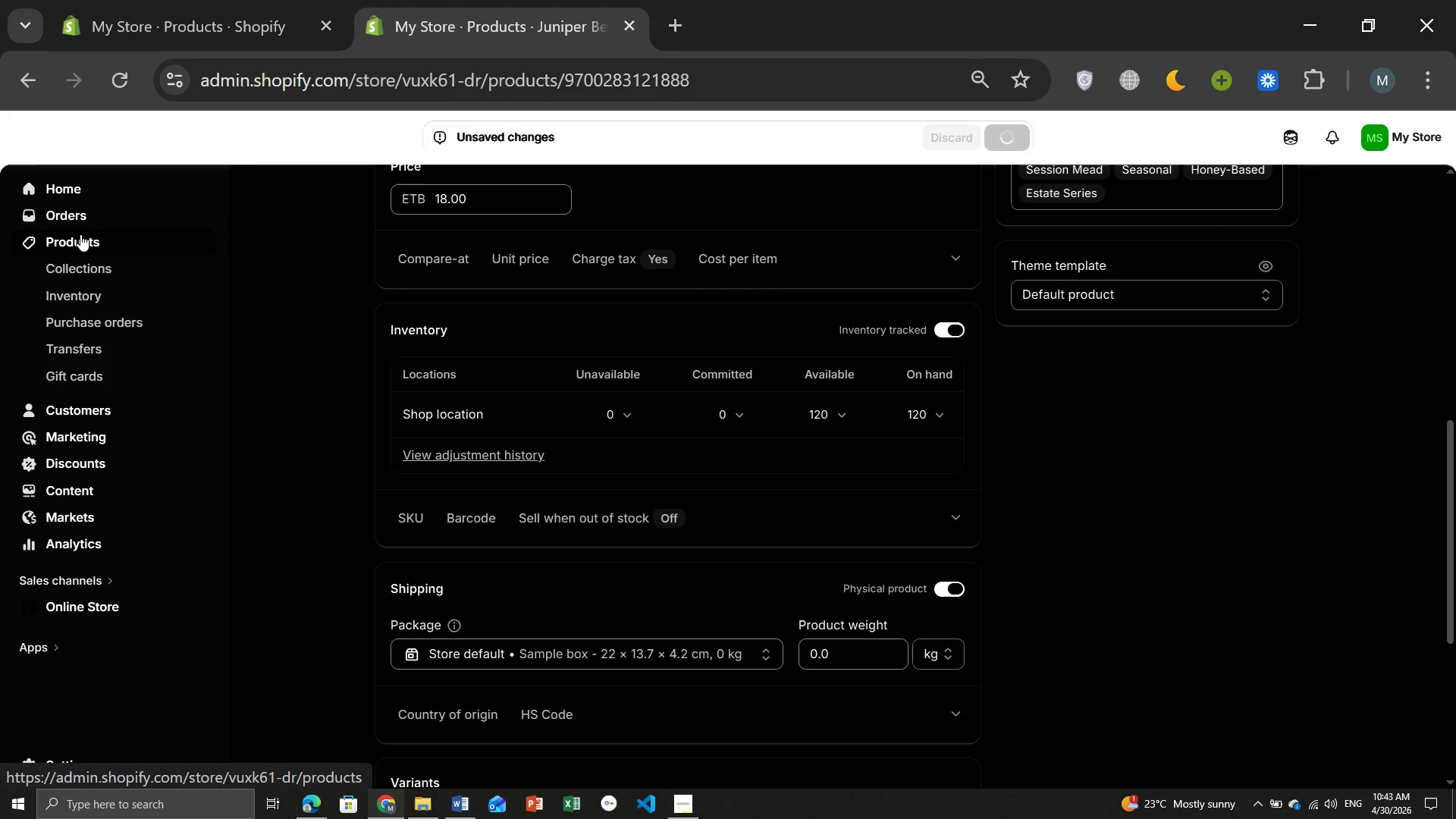 
wait(10.24)
 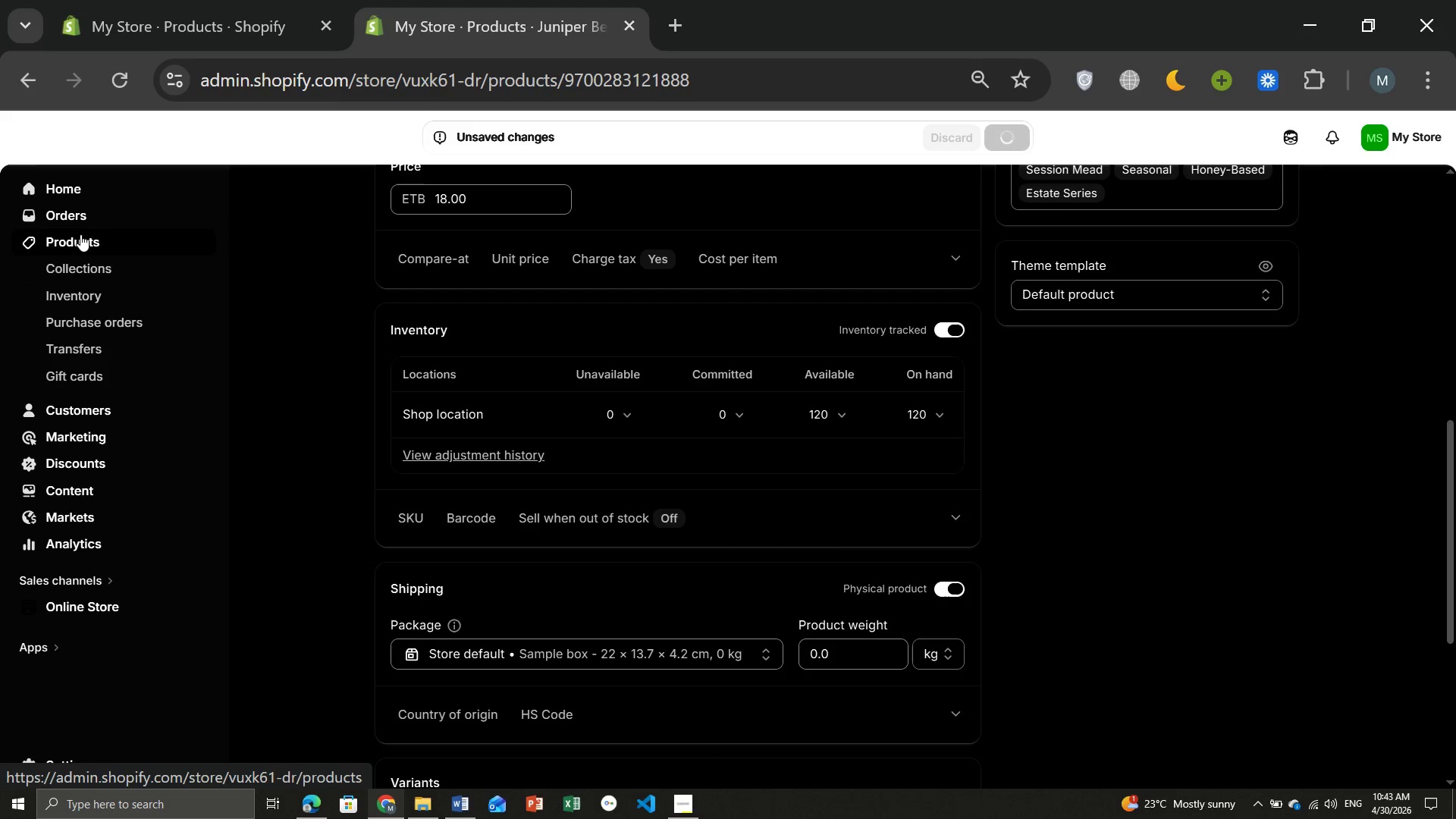 
left_click([80, 234])
 